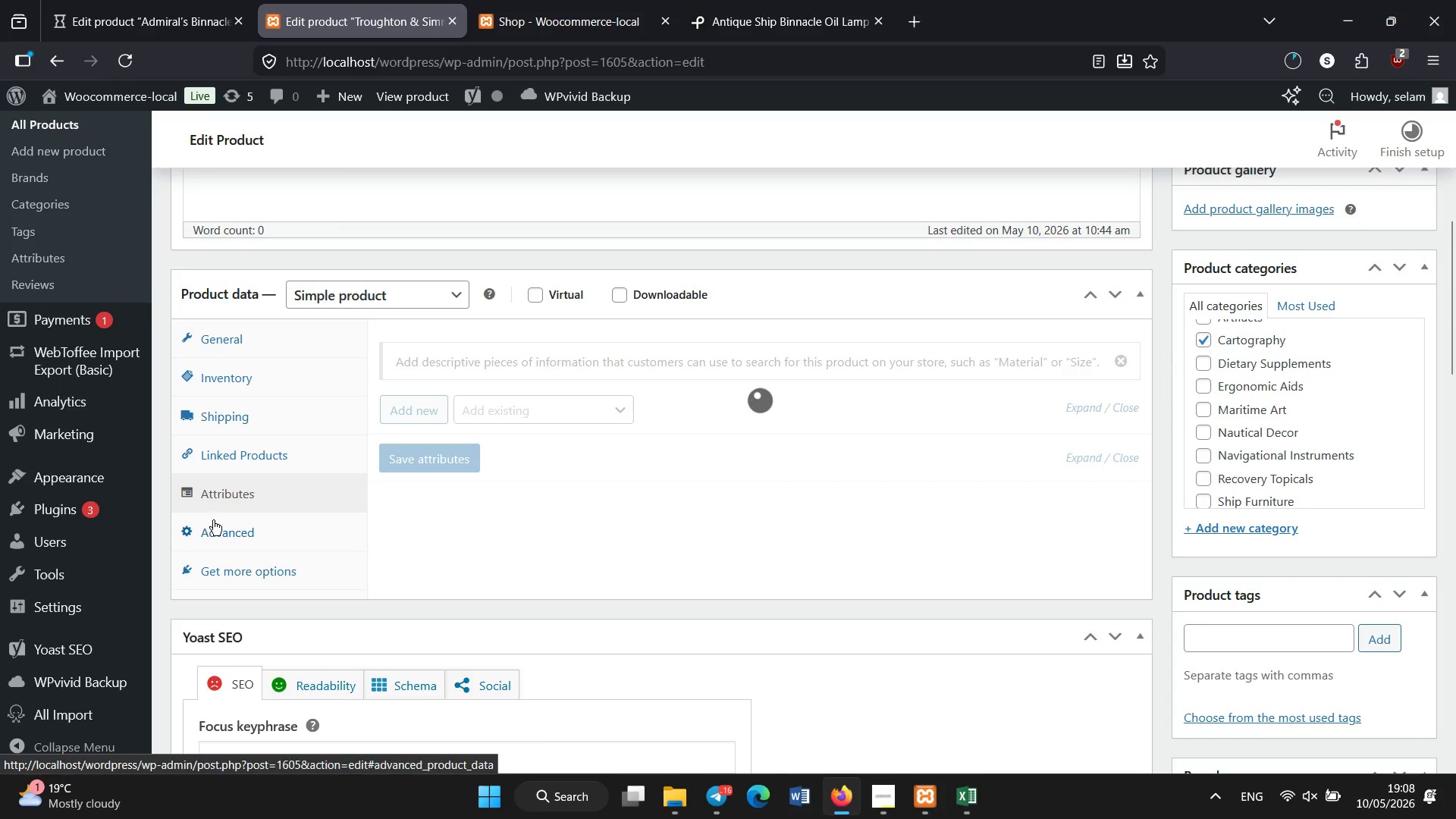 
mouse_move([356, 504])
 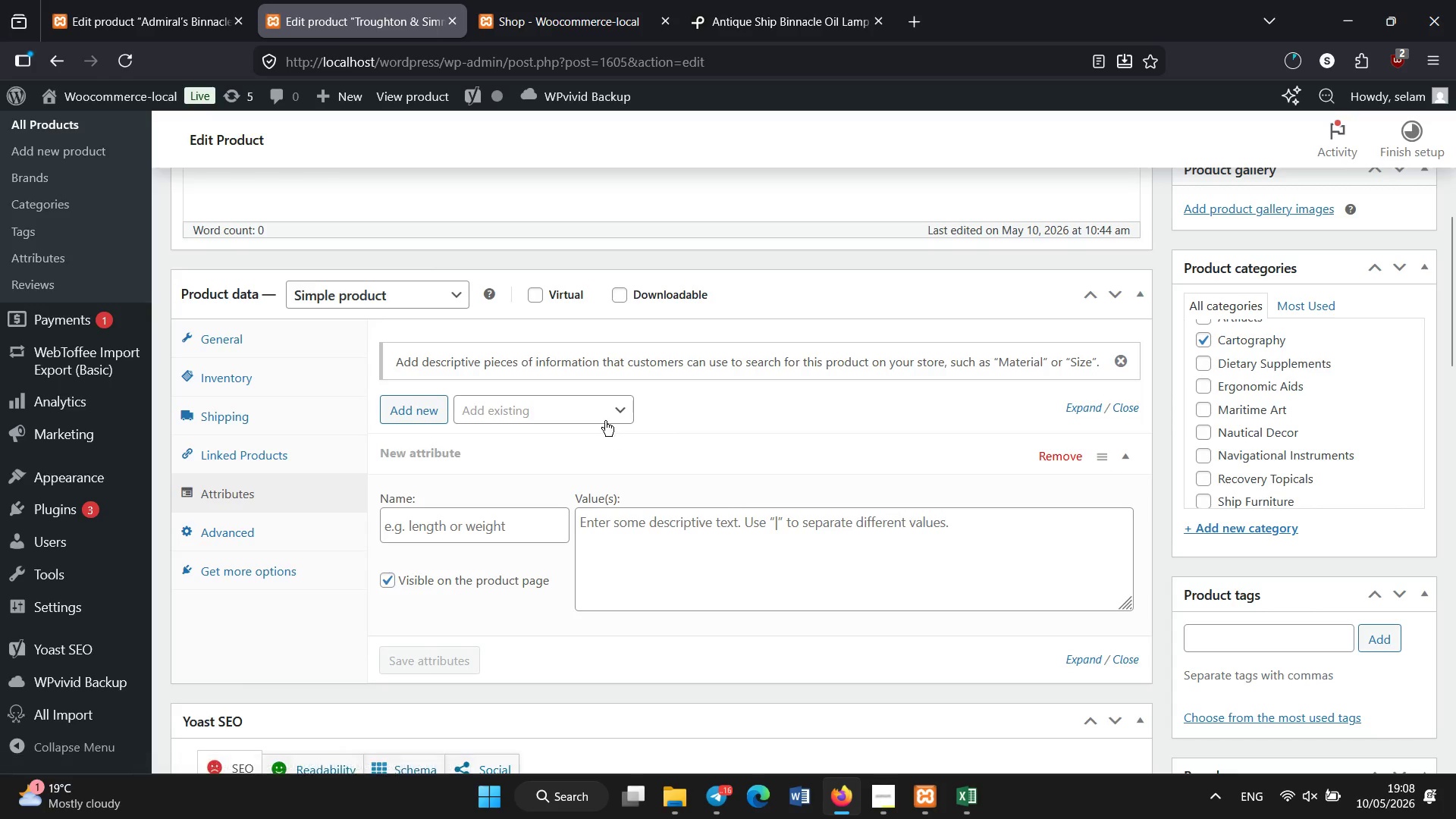 
left_click([590, 399])
 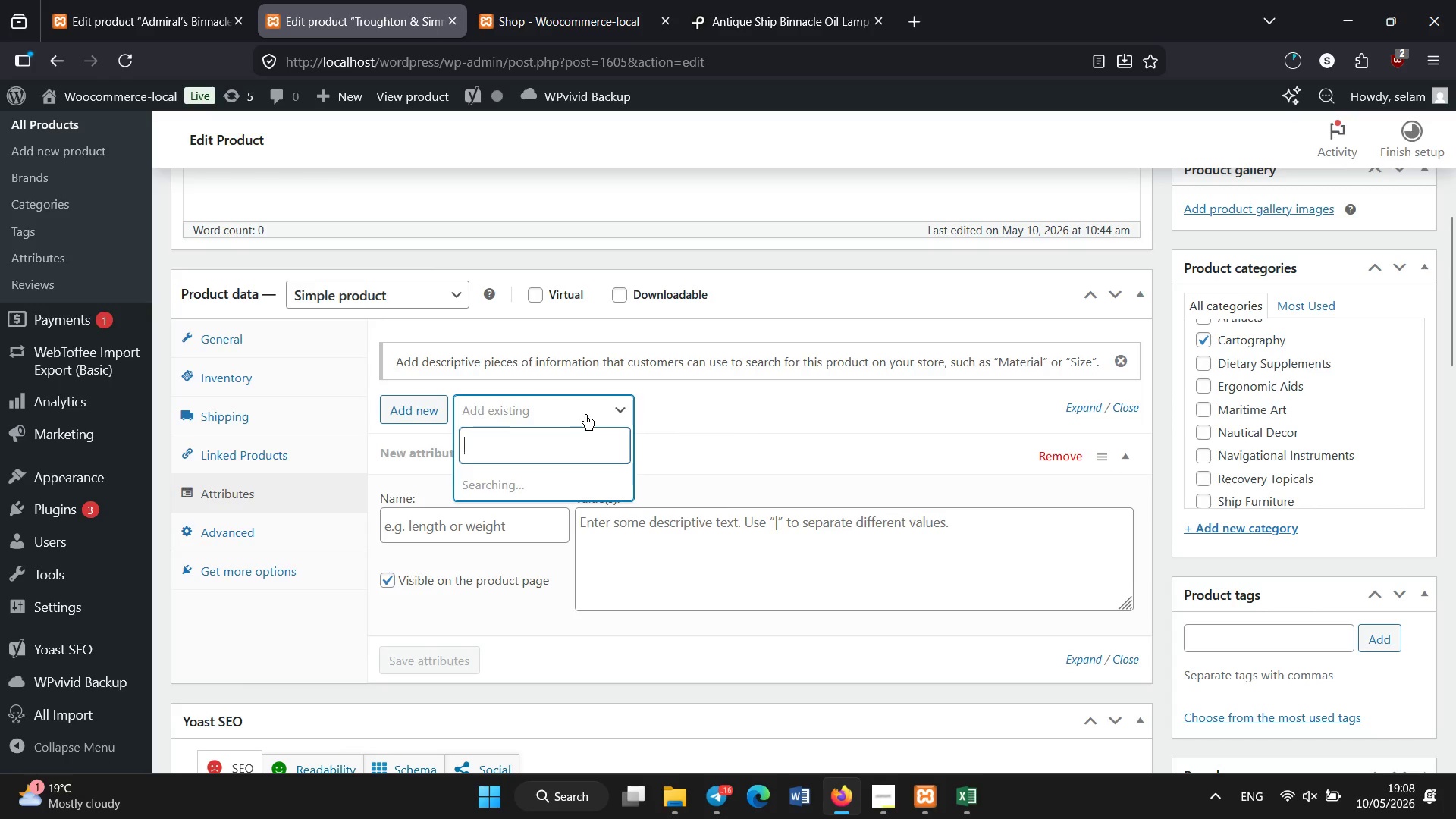 
wait(5.83)
 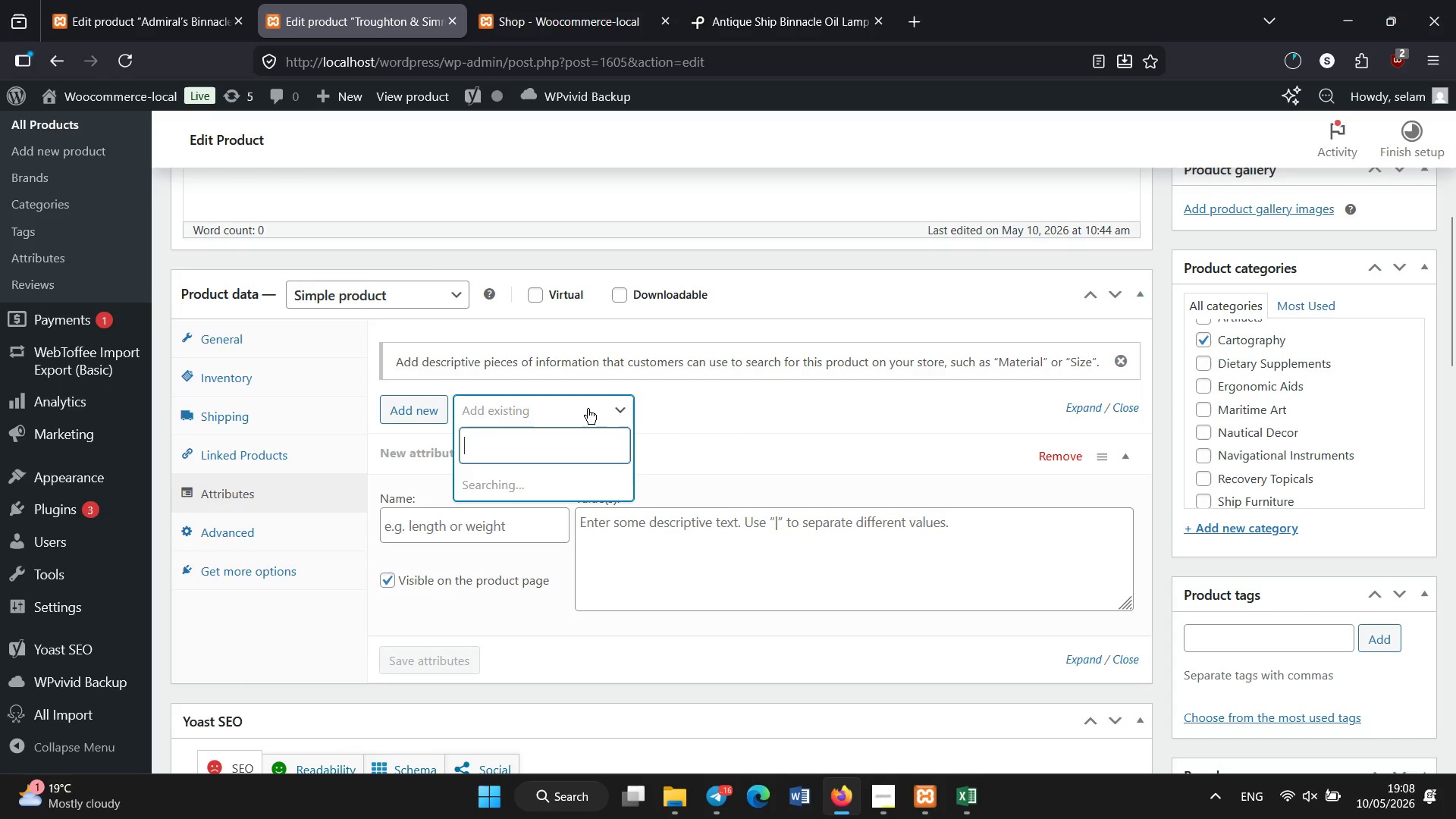 
left_click([502, 524])
 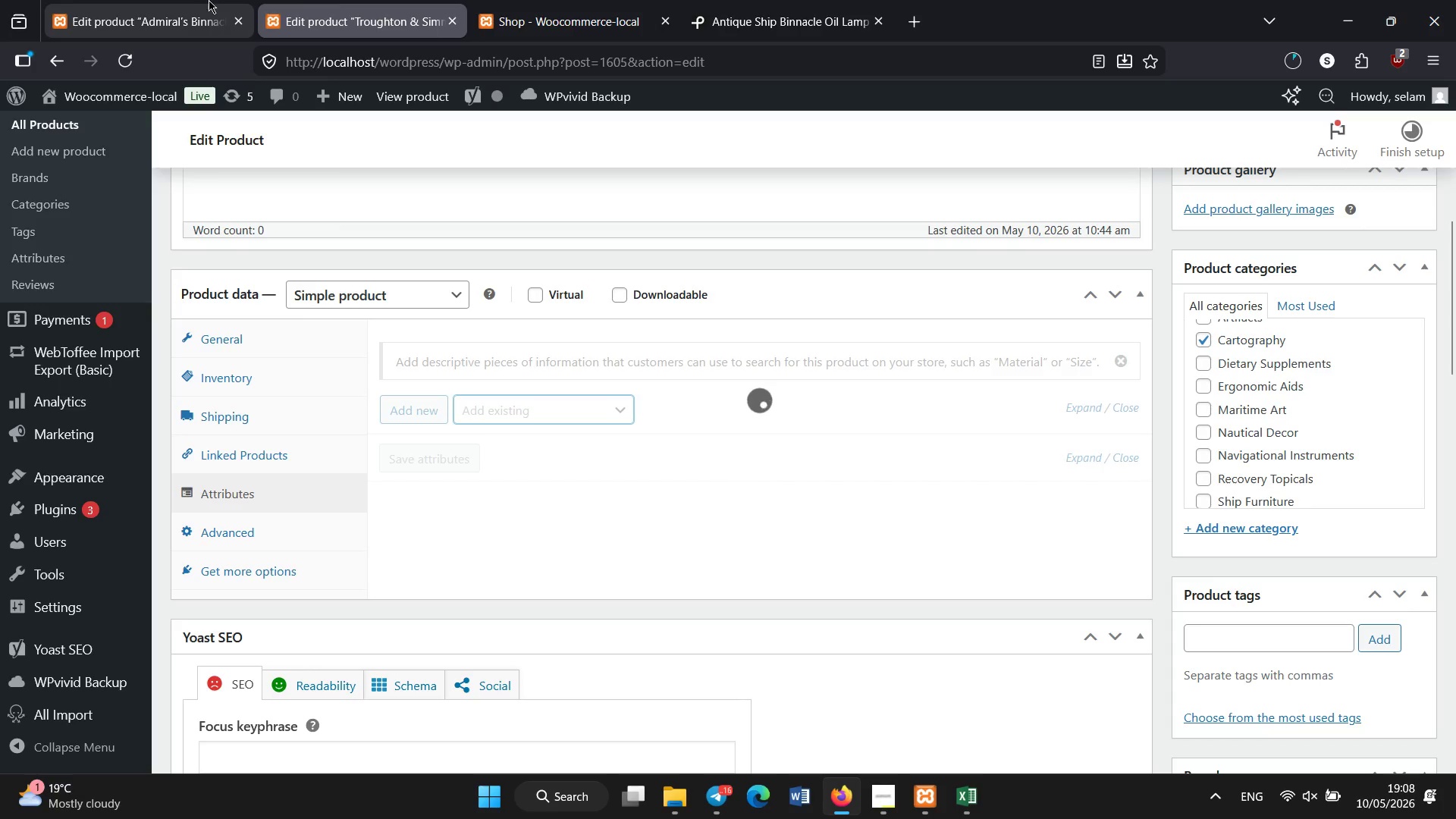 
left_click([176, 0])
 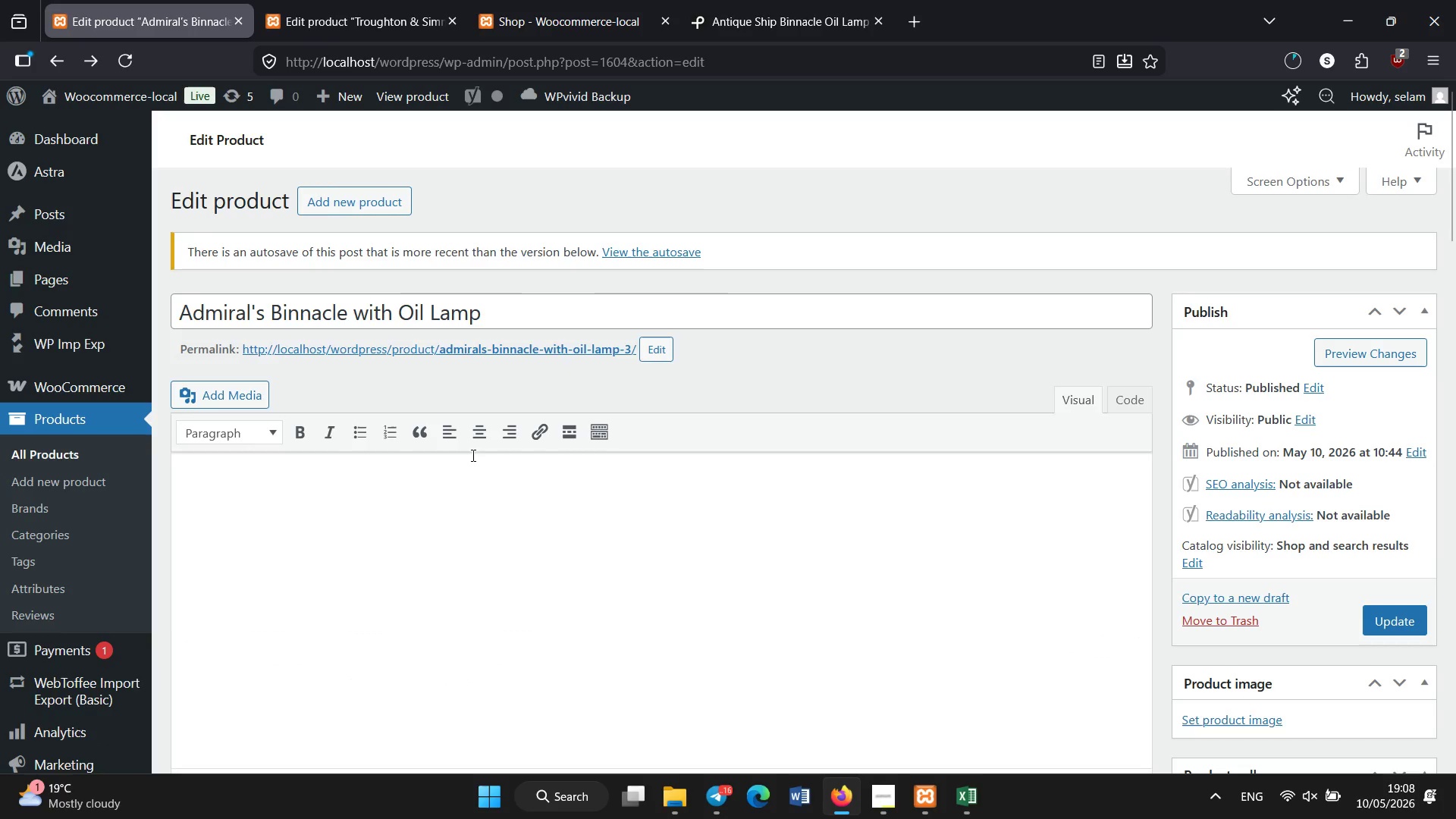 
scroll: coordinate [473, 456], scroll_direction: down, amount: 6.0
 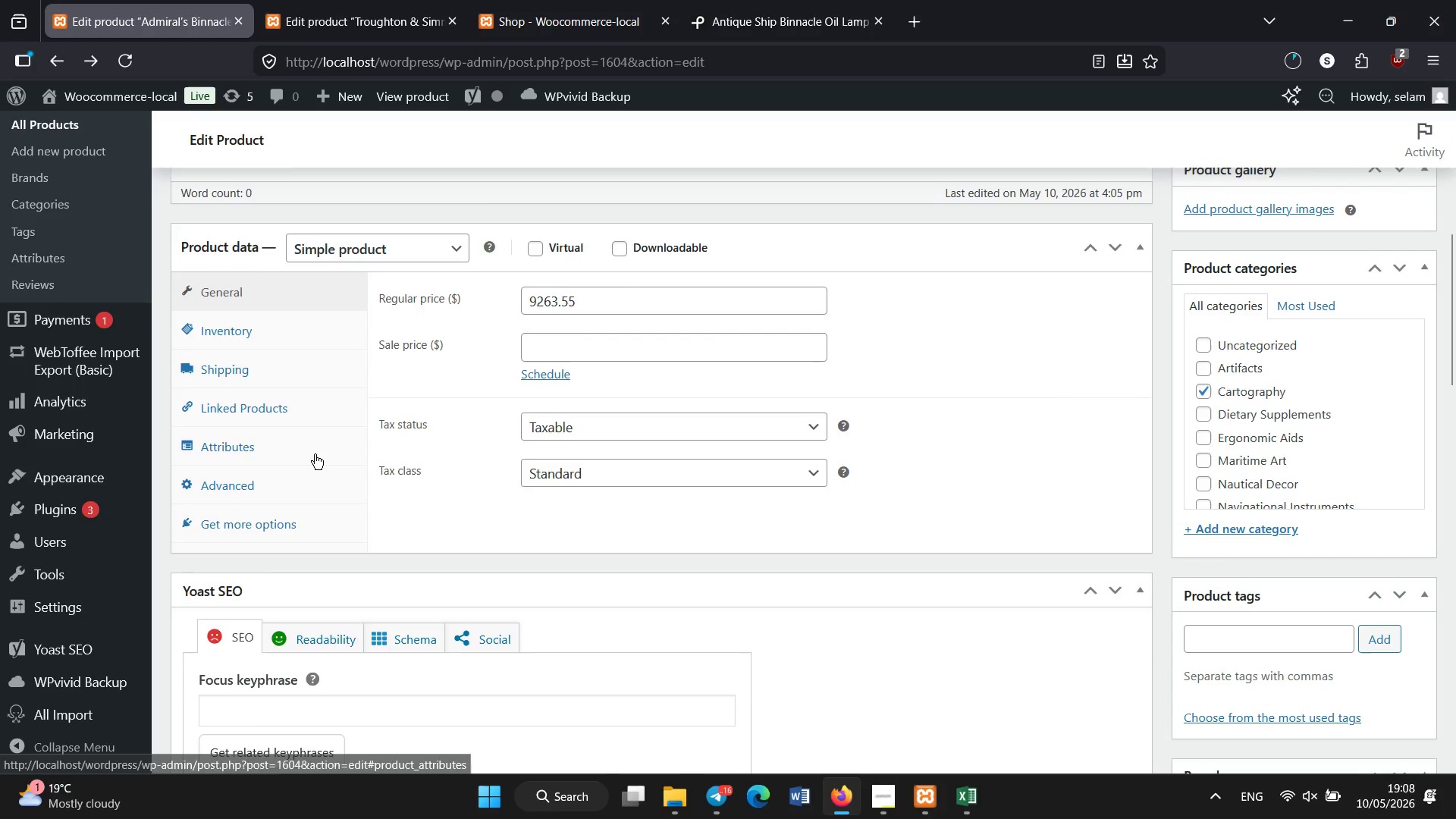 
left_click([305, 447])
 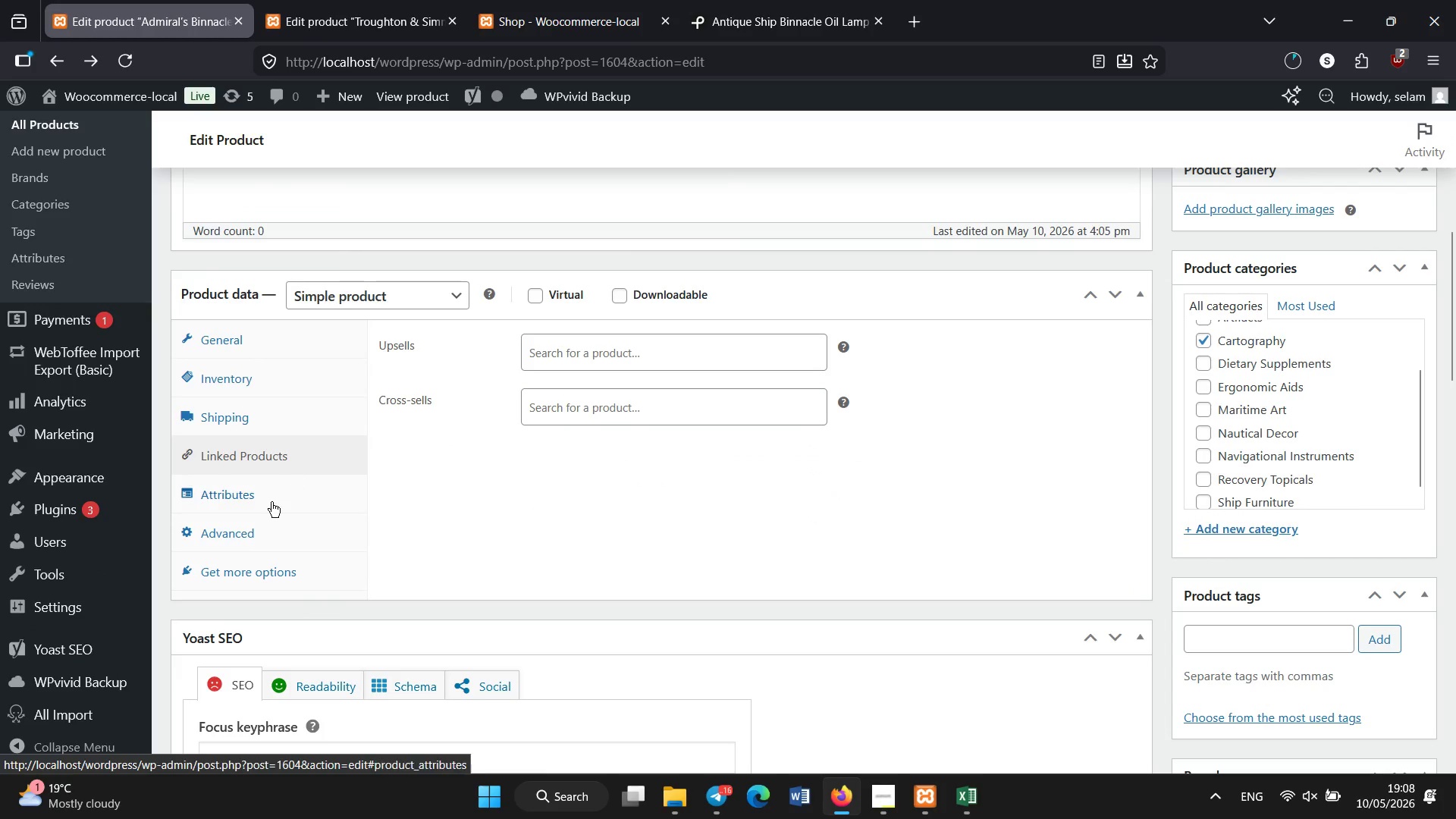 
left_click([271, 504])
 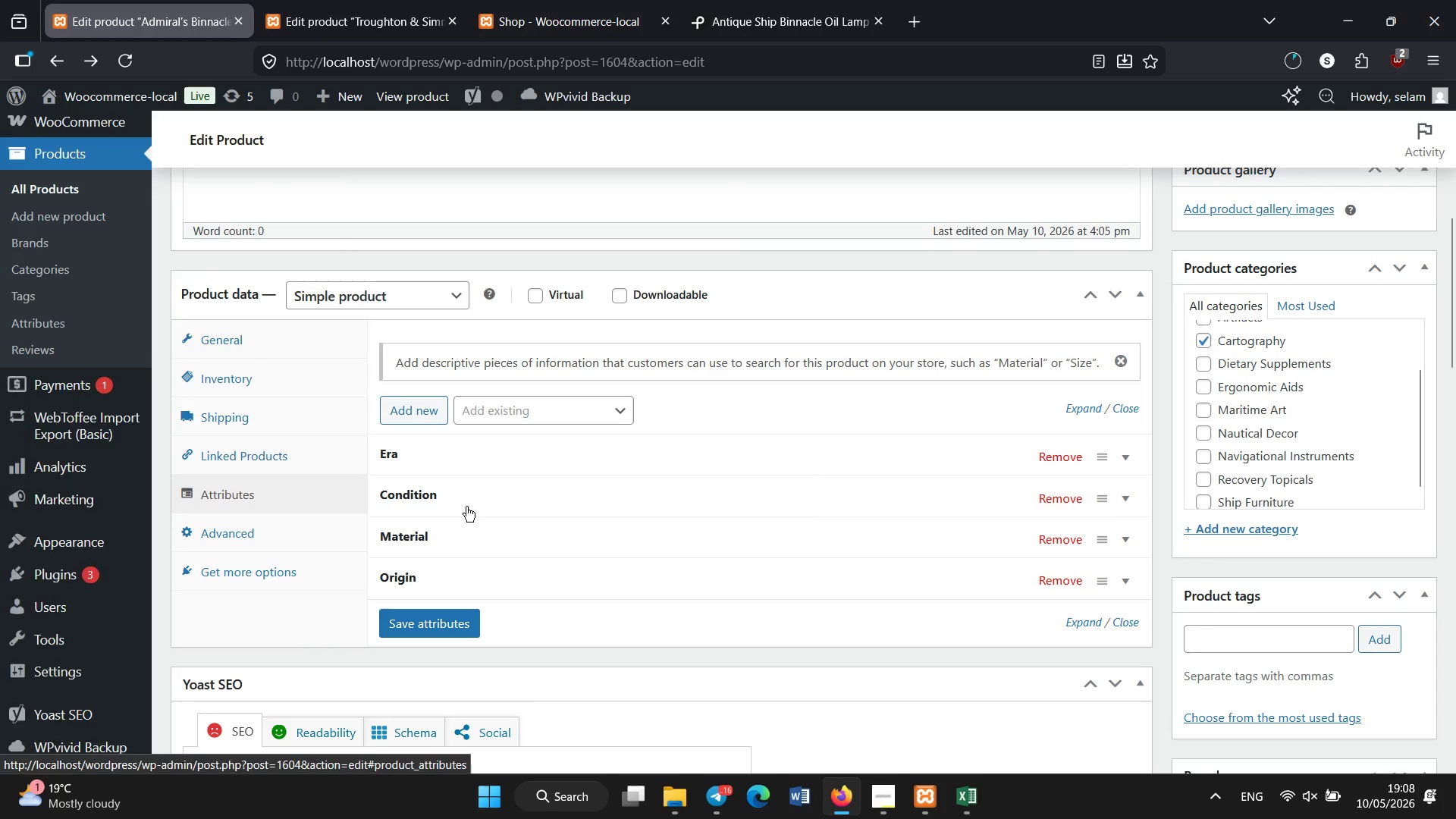 
scroll: coordinate [570, 541], scroll_direction: down, amount: 11.0
 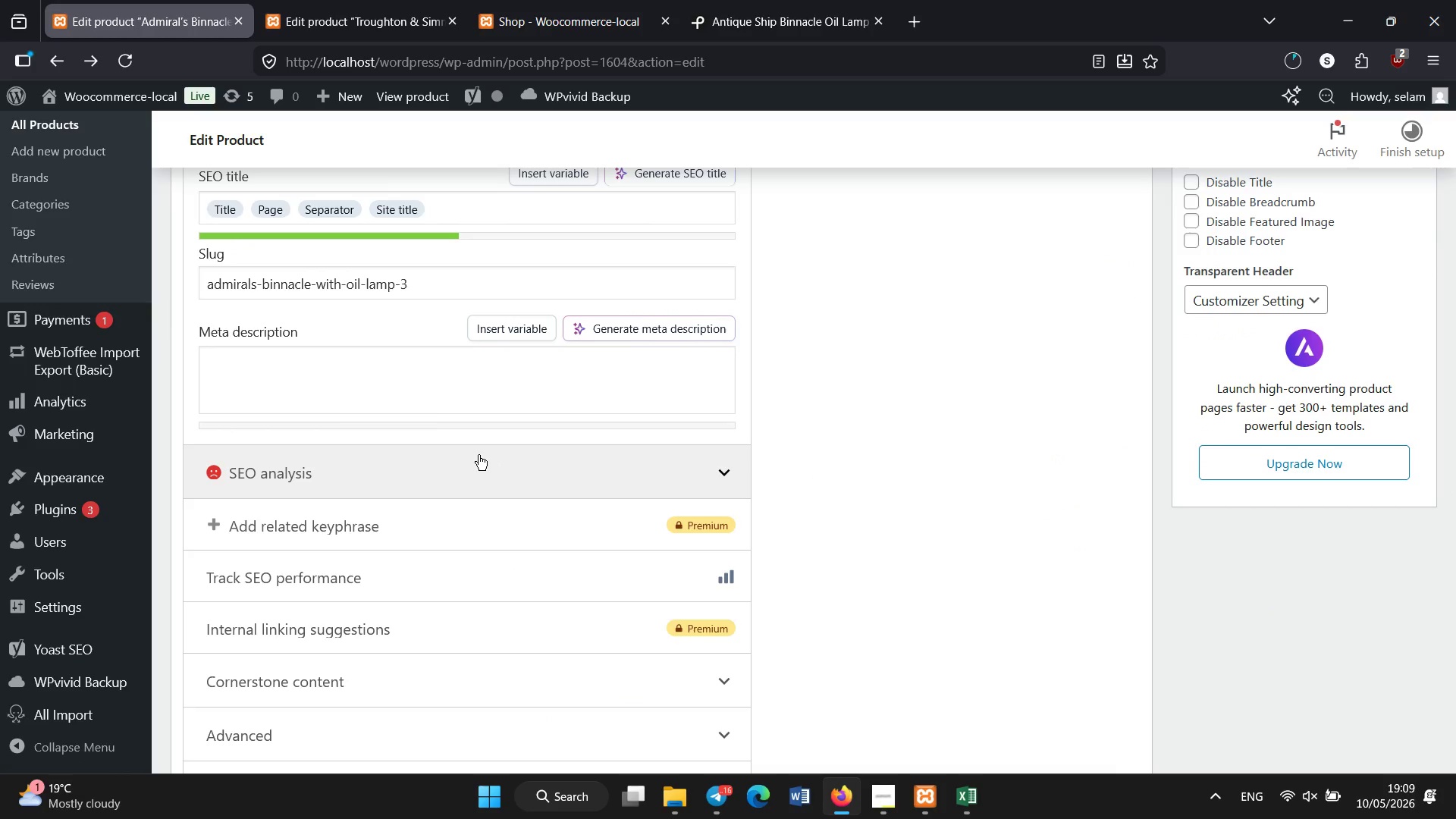 
wait(6.93)
 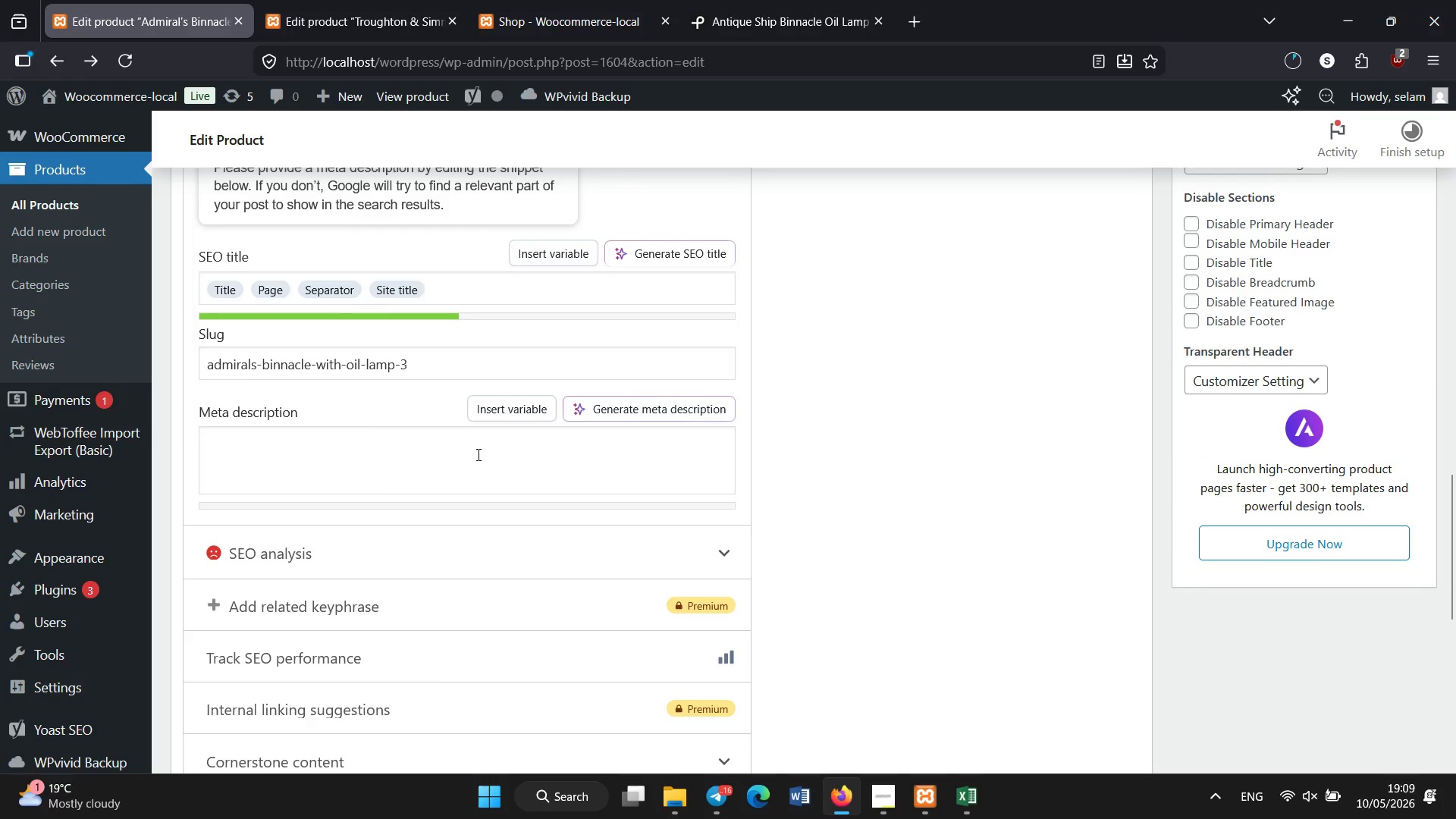 
left_click([479, 455])
 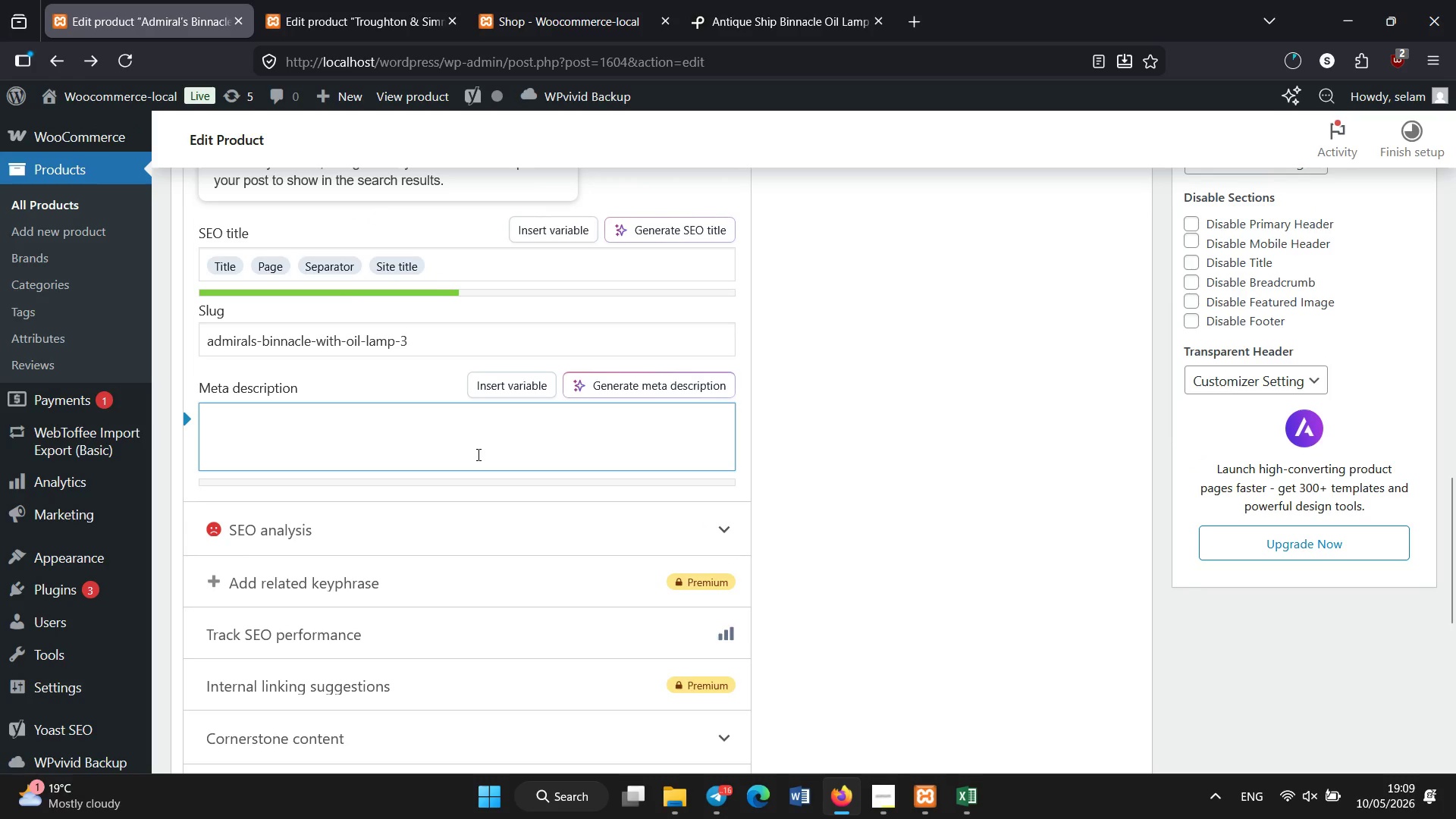 
scroll: coordinate [479, 455], scroll_direction: none, amount: 0.0
 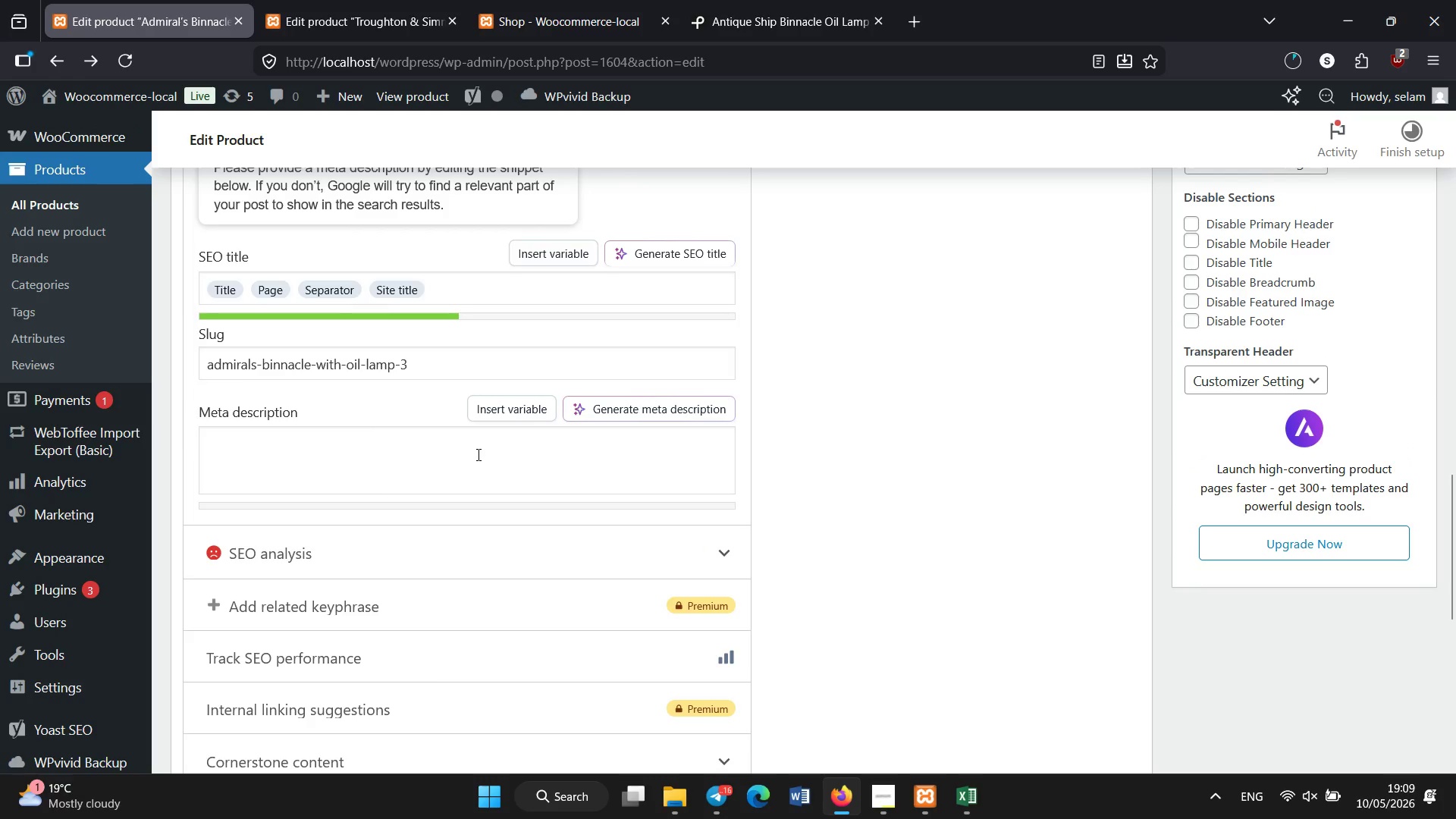 
type(Edwardian teak and brass cap)
 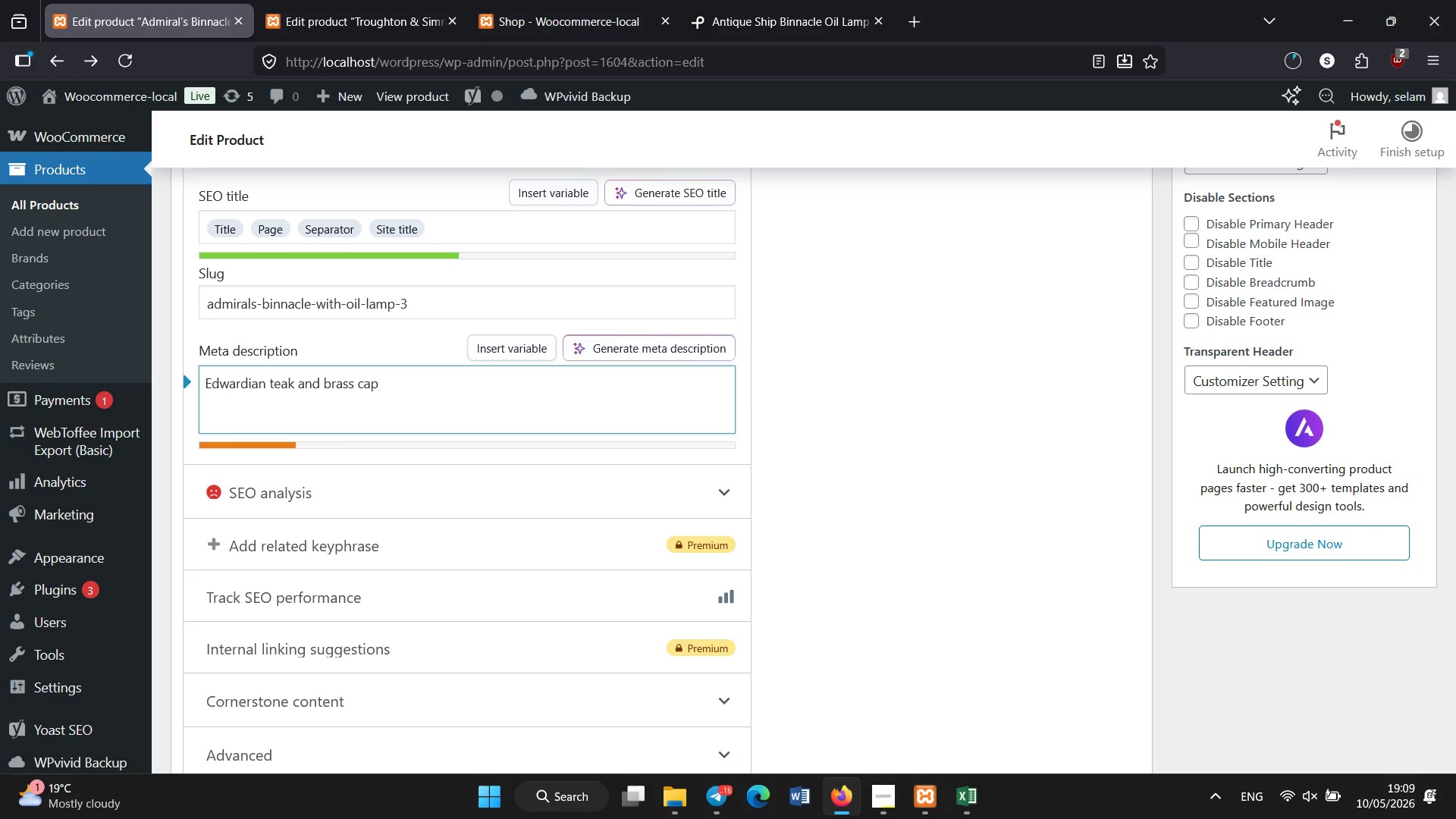 
type(tain`s desk, restored and detailed for maritime interirors.)
 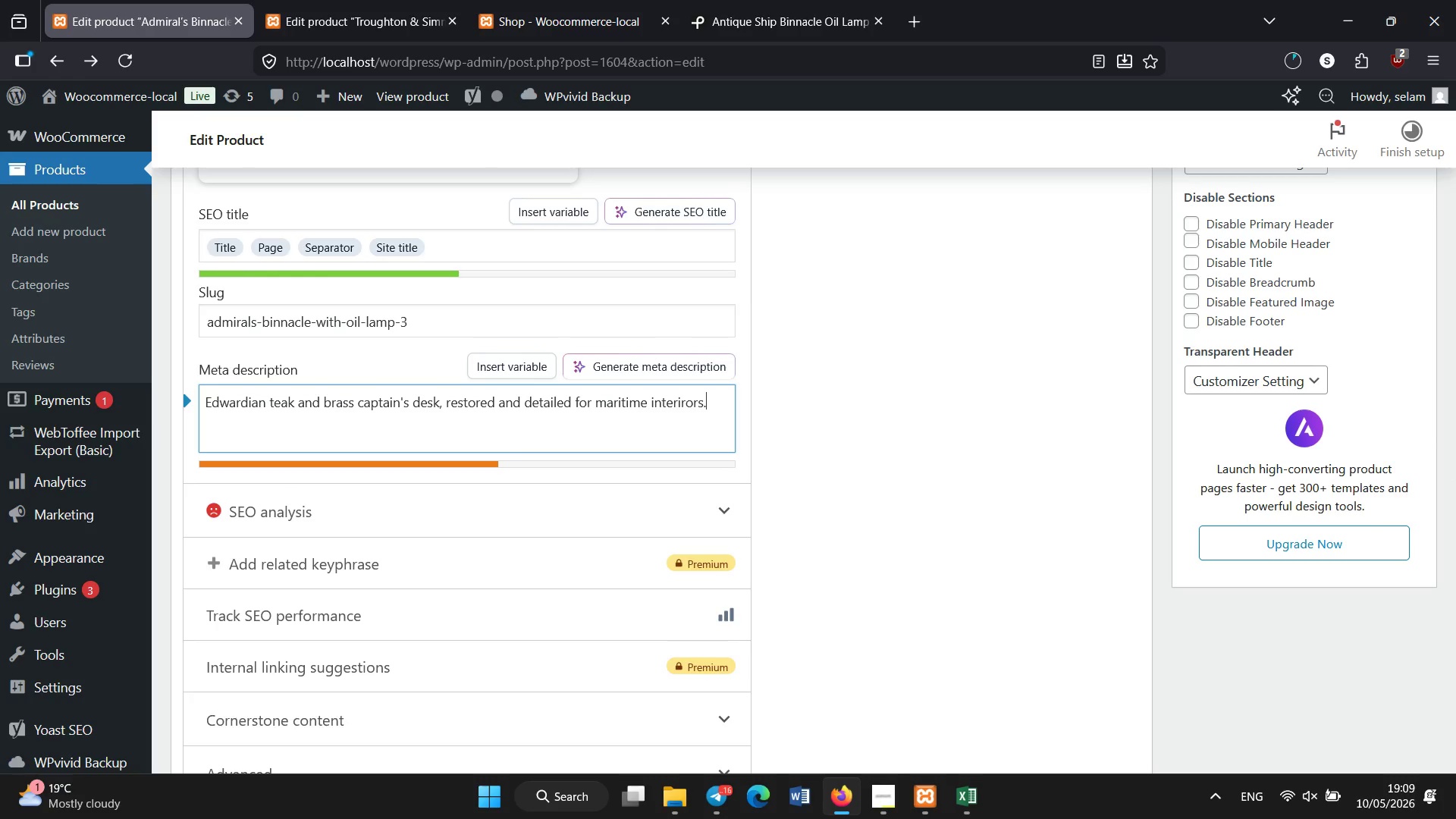 
scroll: coordinate [1178, 482], scroll_direction: up, amount: 23.0
 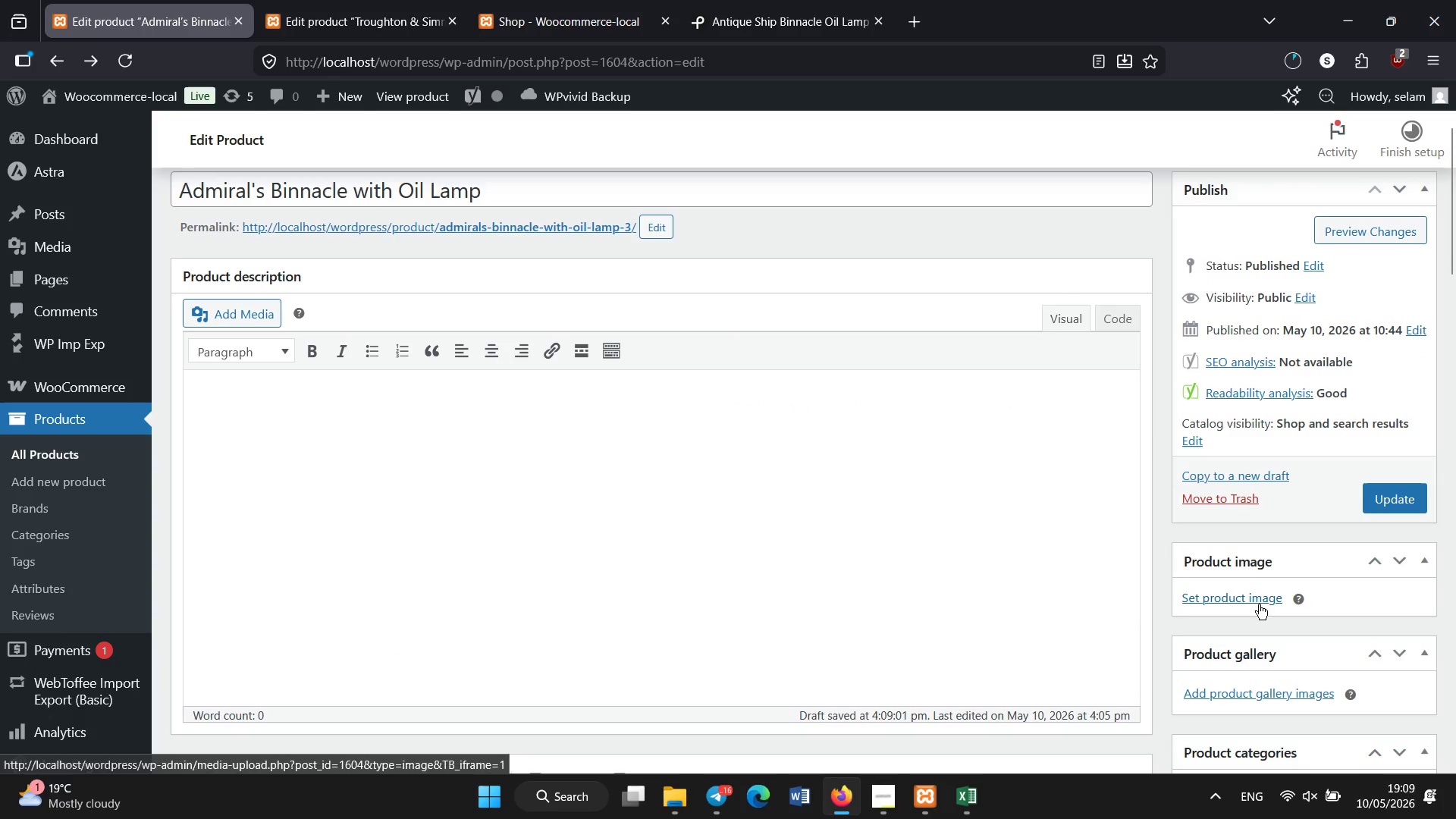 
left_click([1250, 596])
 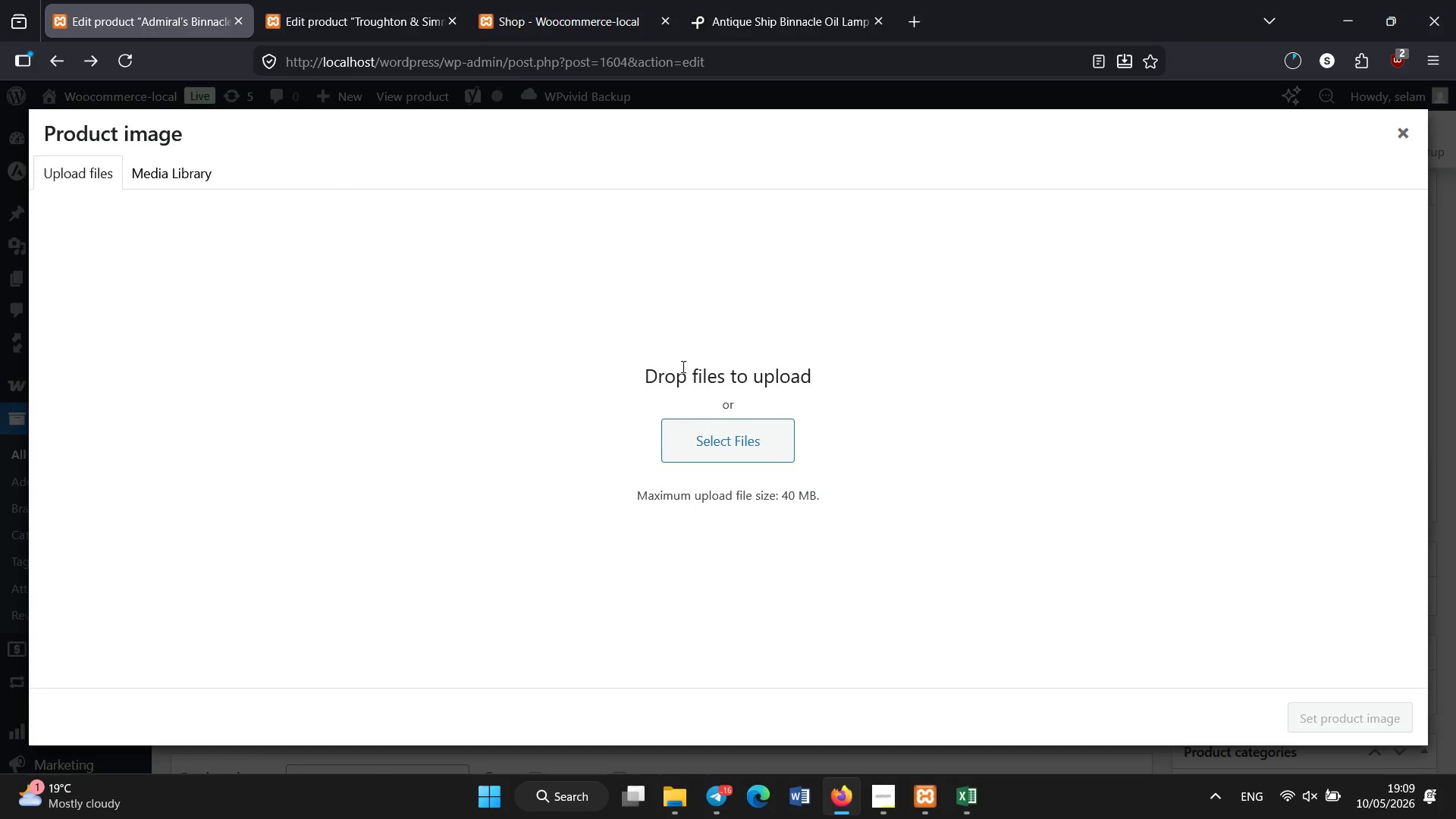 
left_click([696, 460])
 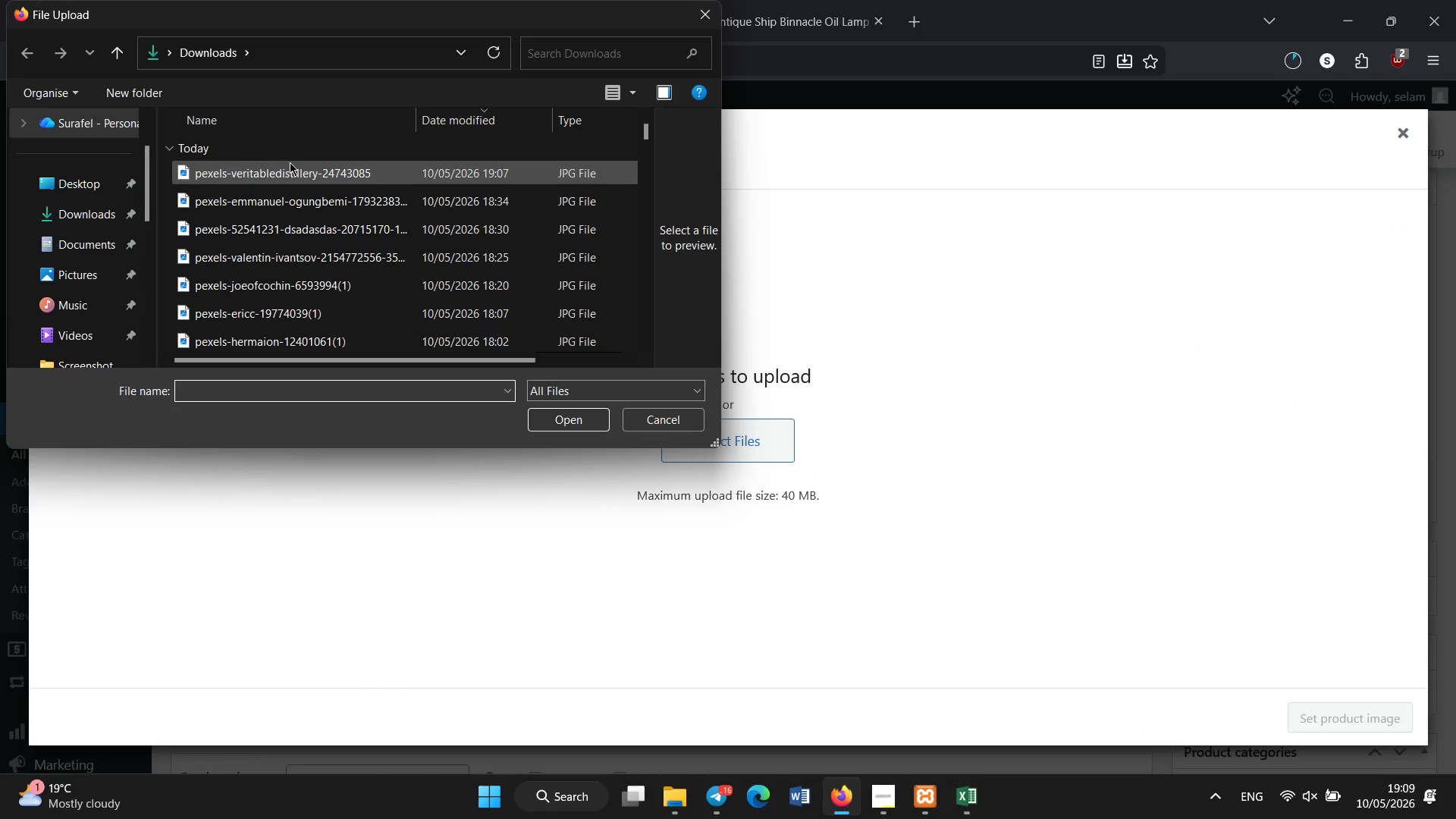 
double_click([292, 167])
 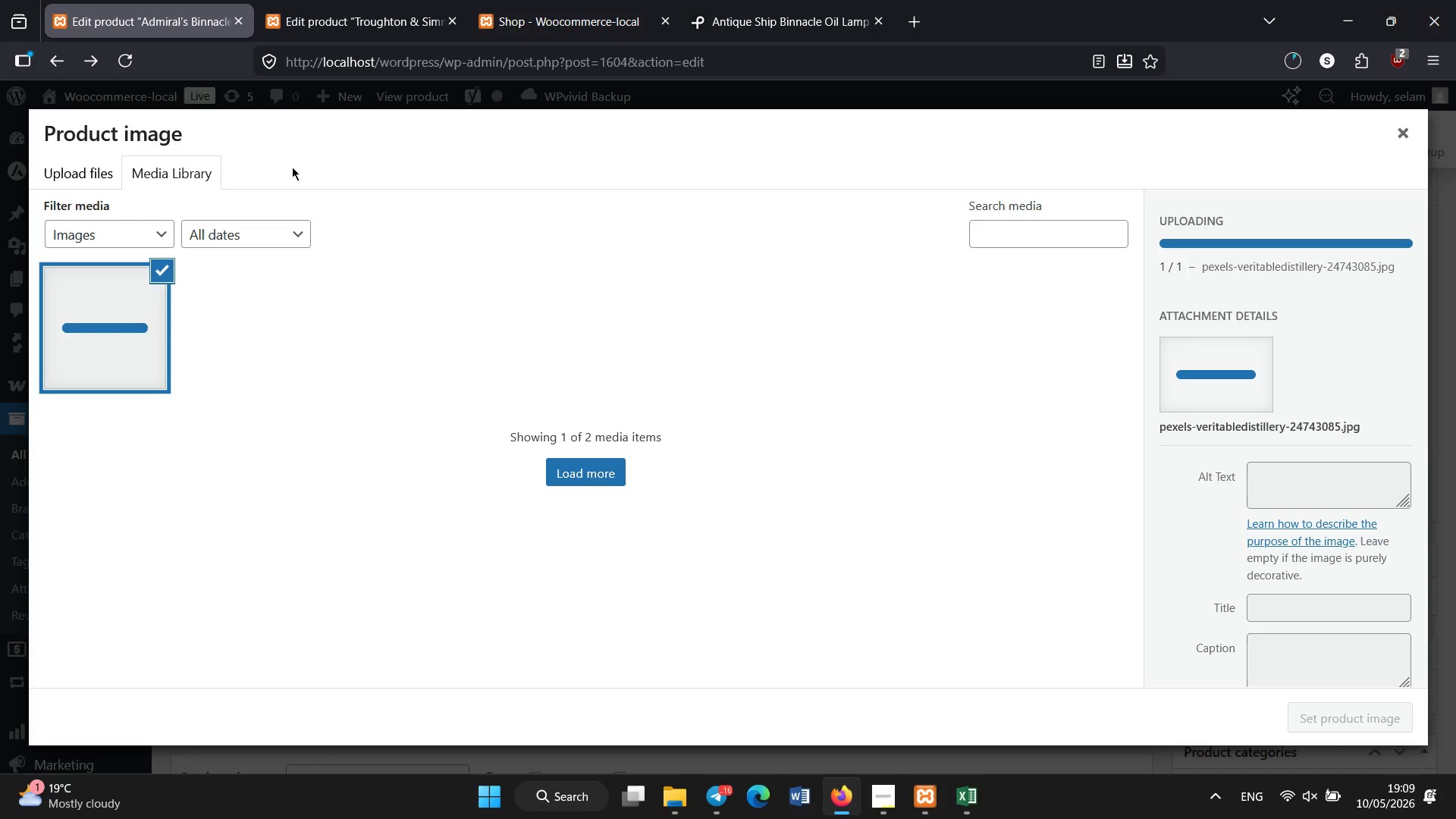 
wait(8.19)
 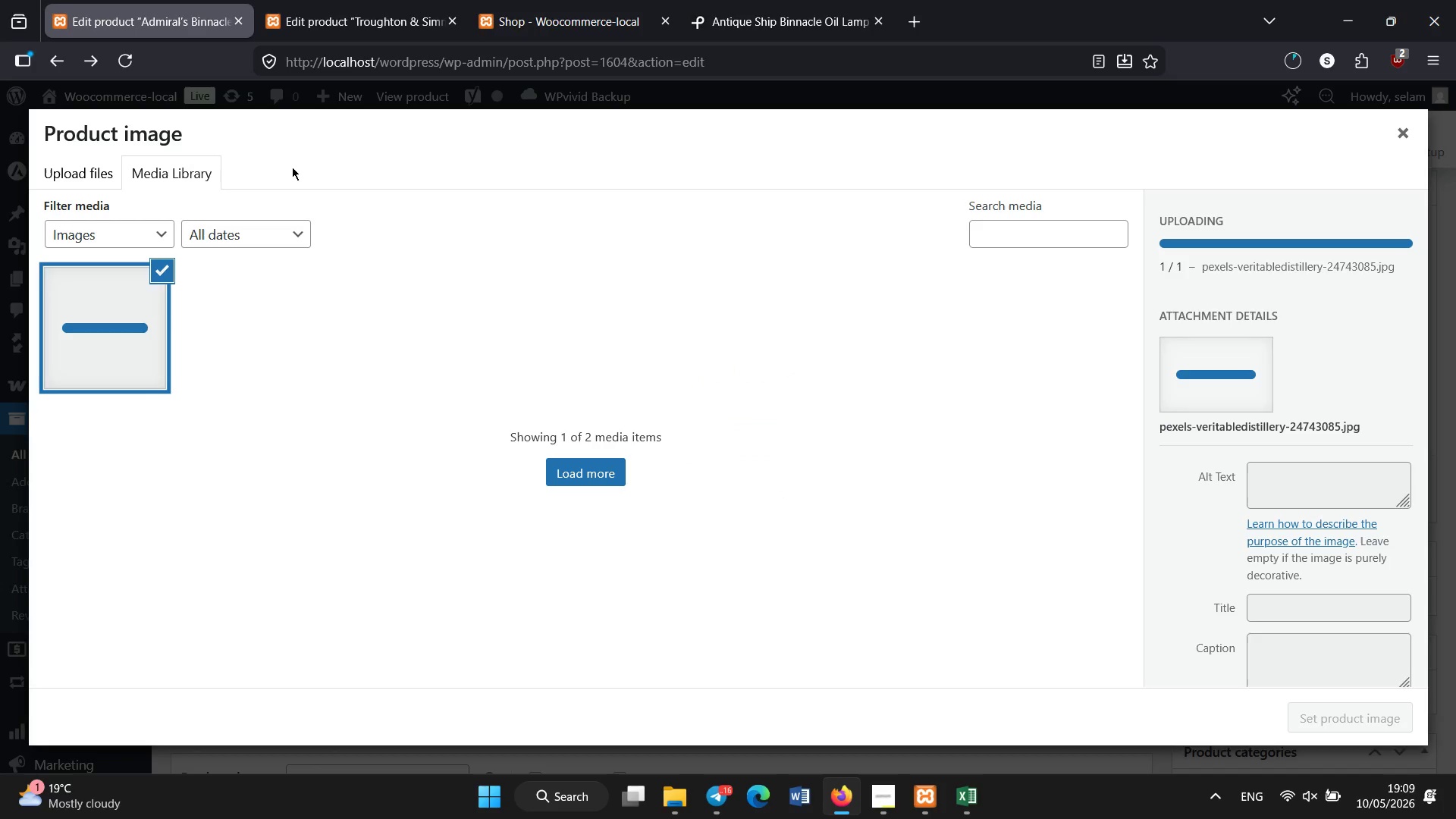 
left_click([1288, 466])
 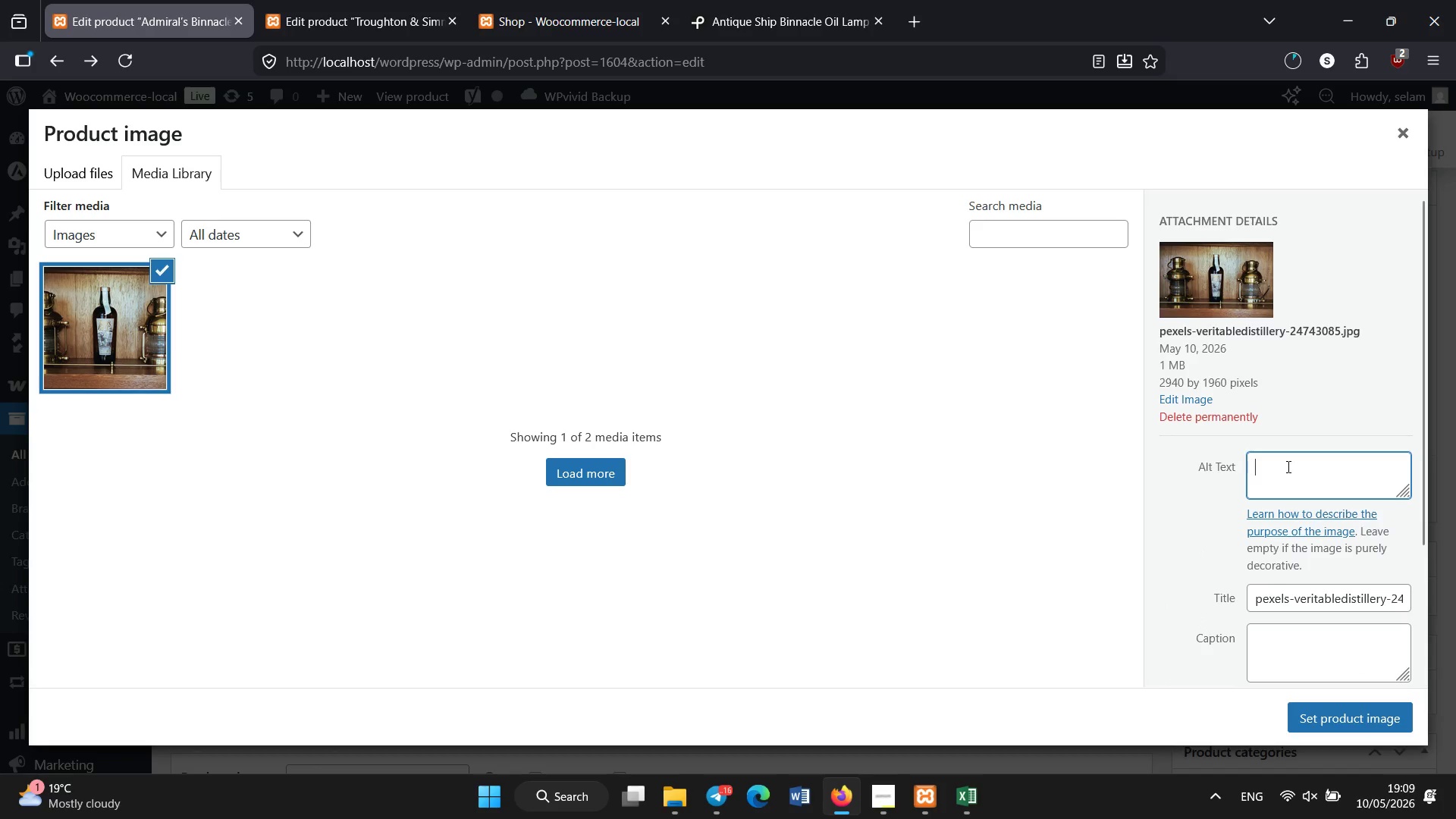 
type(antique captain desk teak brass nautical furniture)
 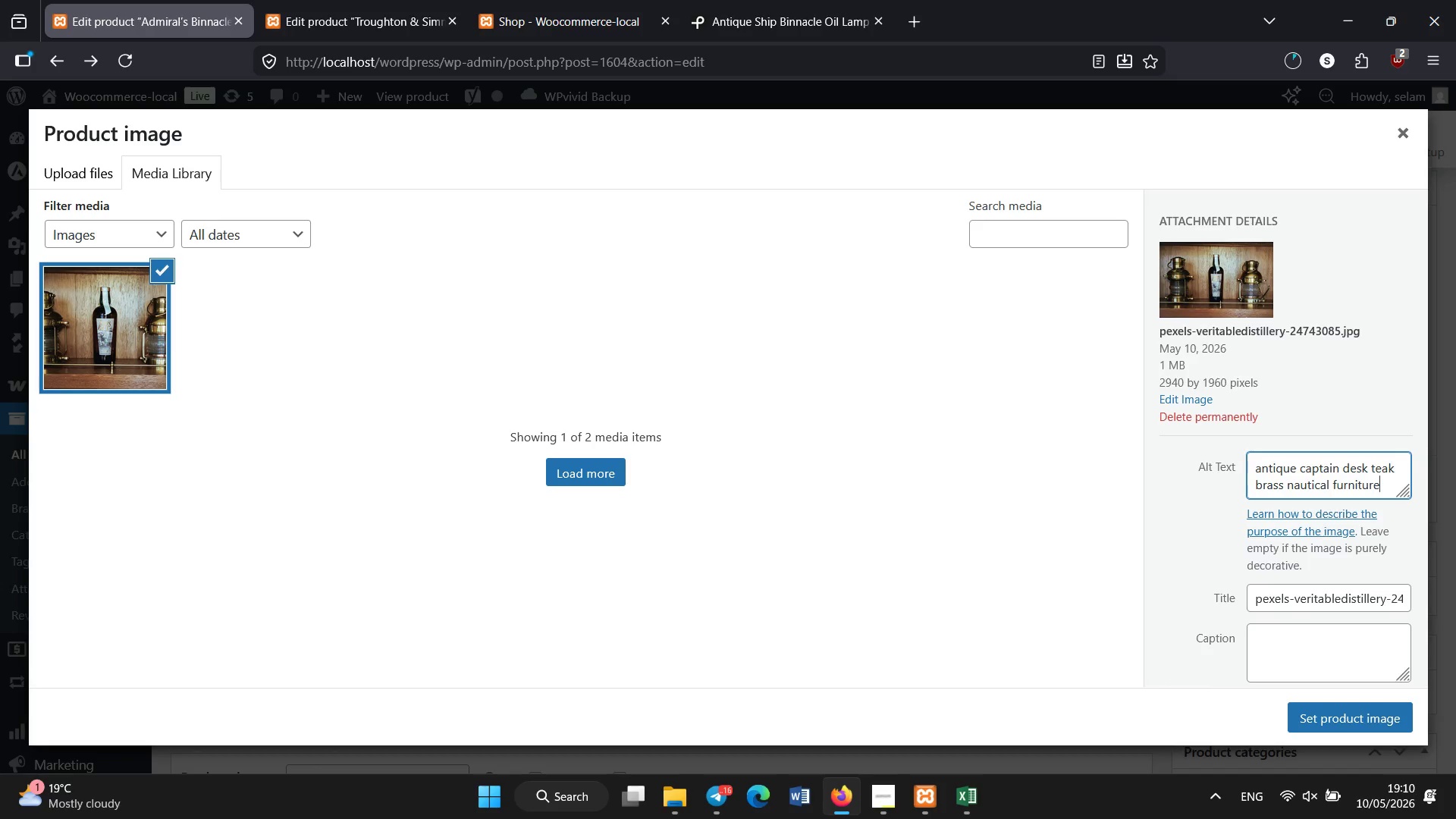 
key(Control+A)
 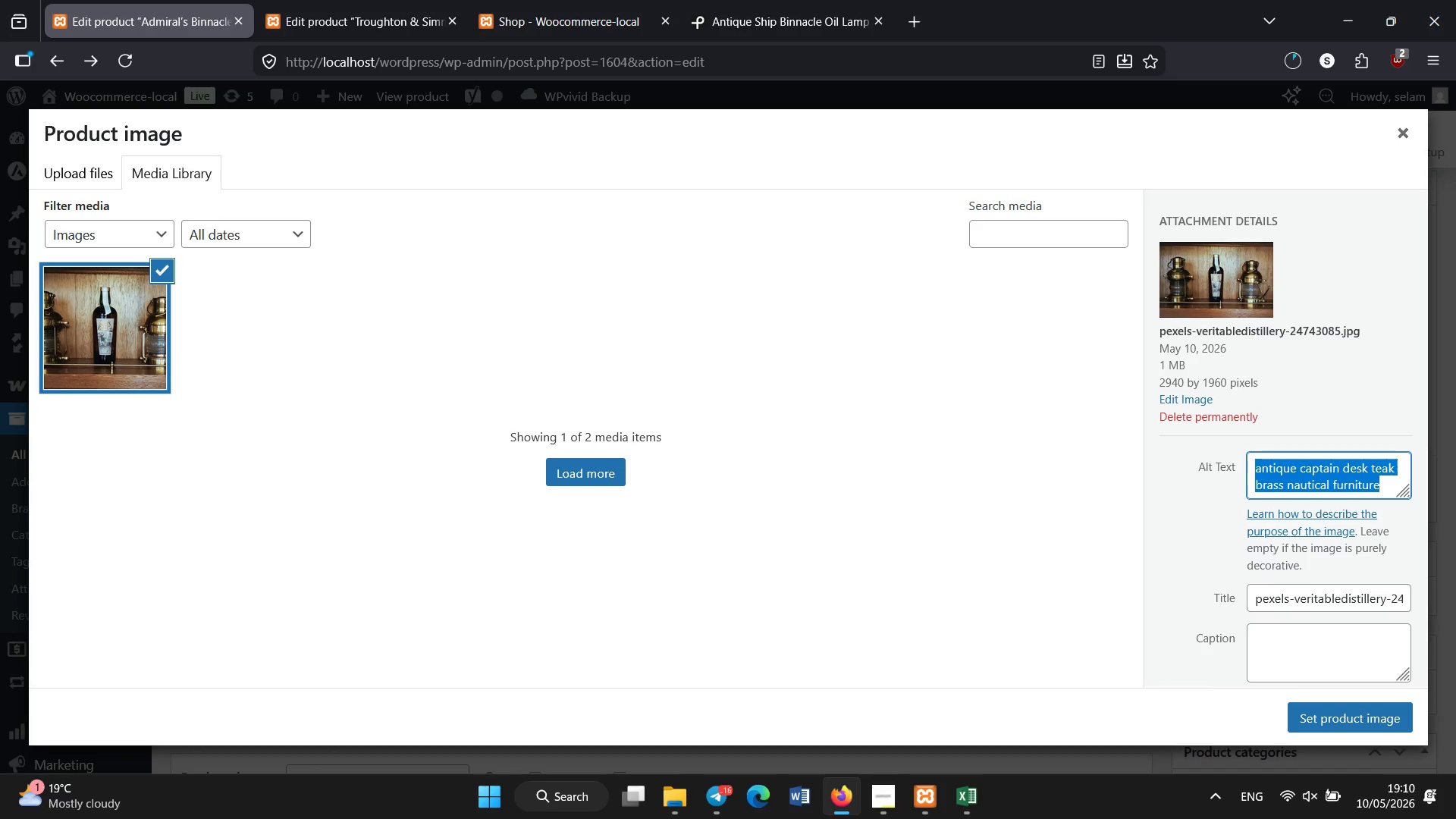 
key(Control+C)
 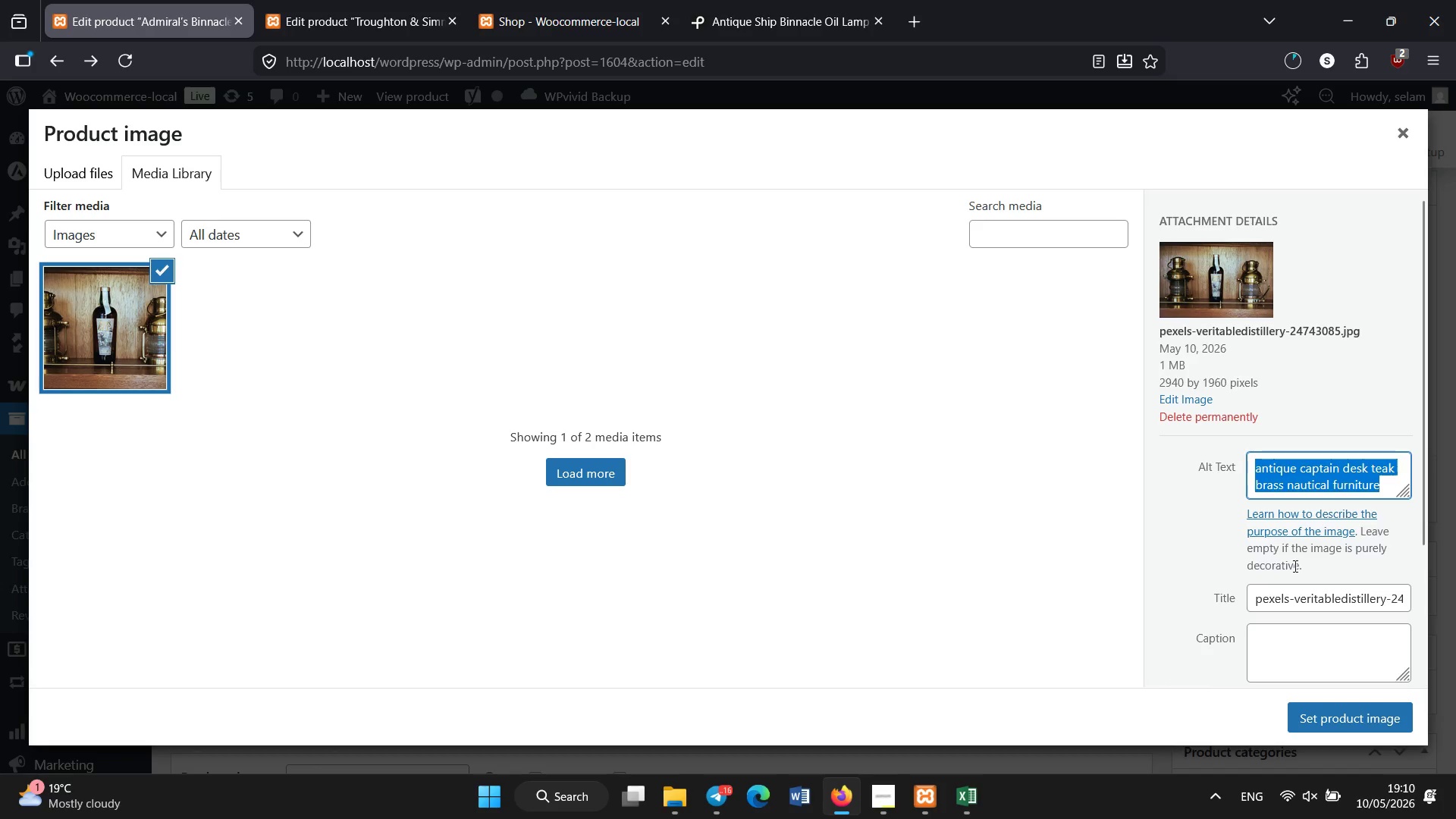 
left_click([1282, 600])
 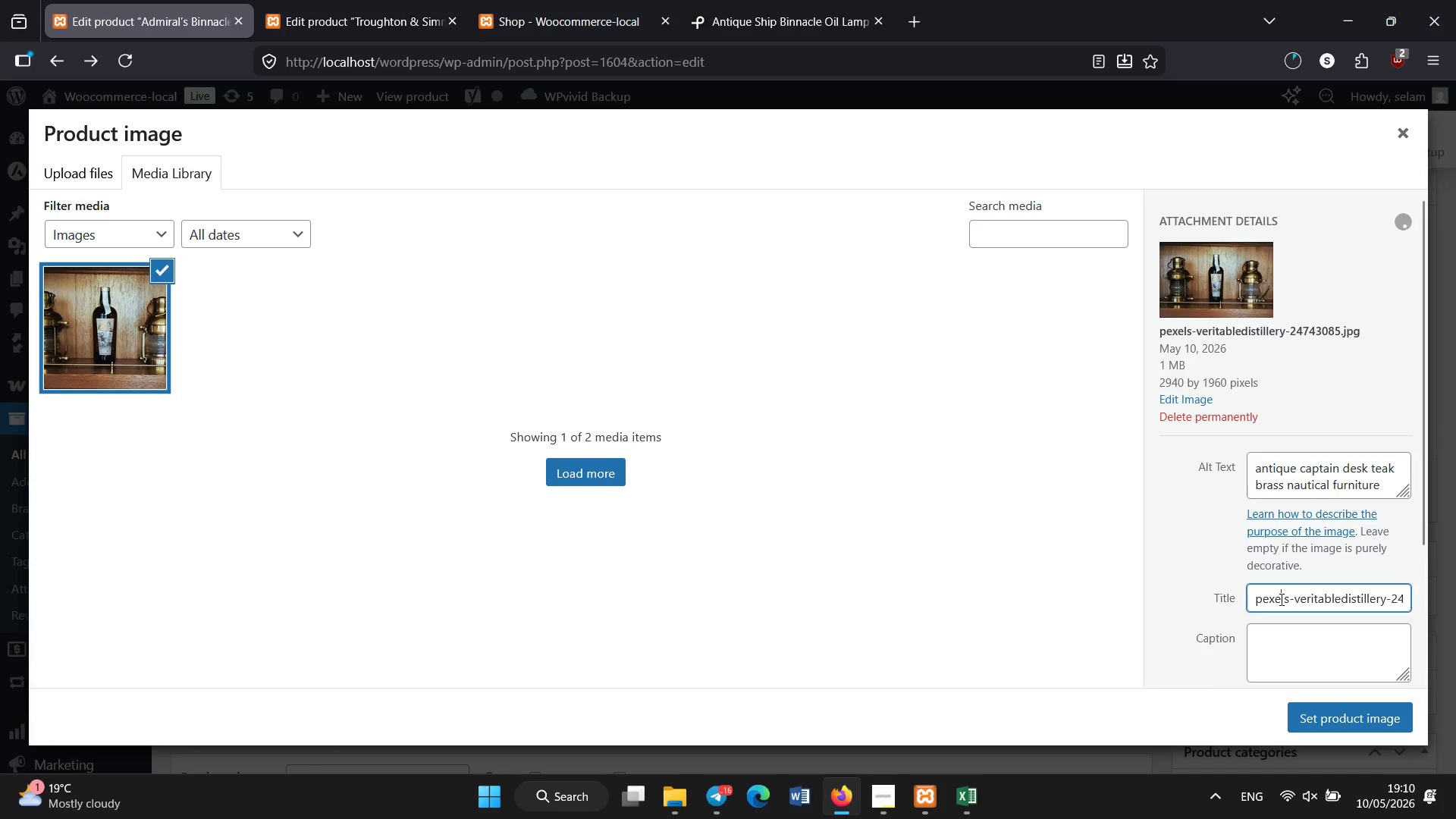 
key(Control+A)
 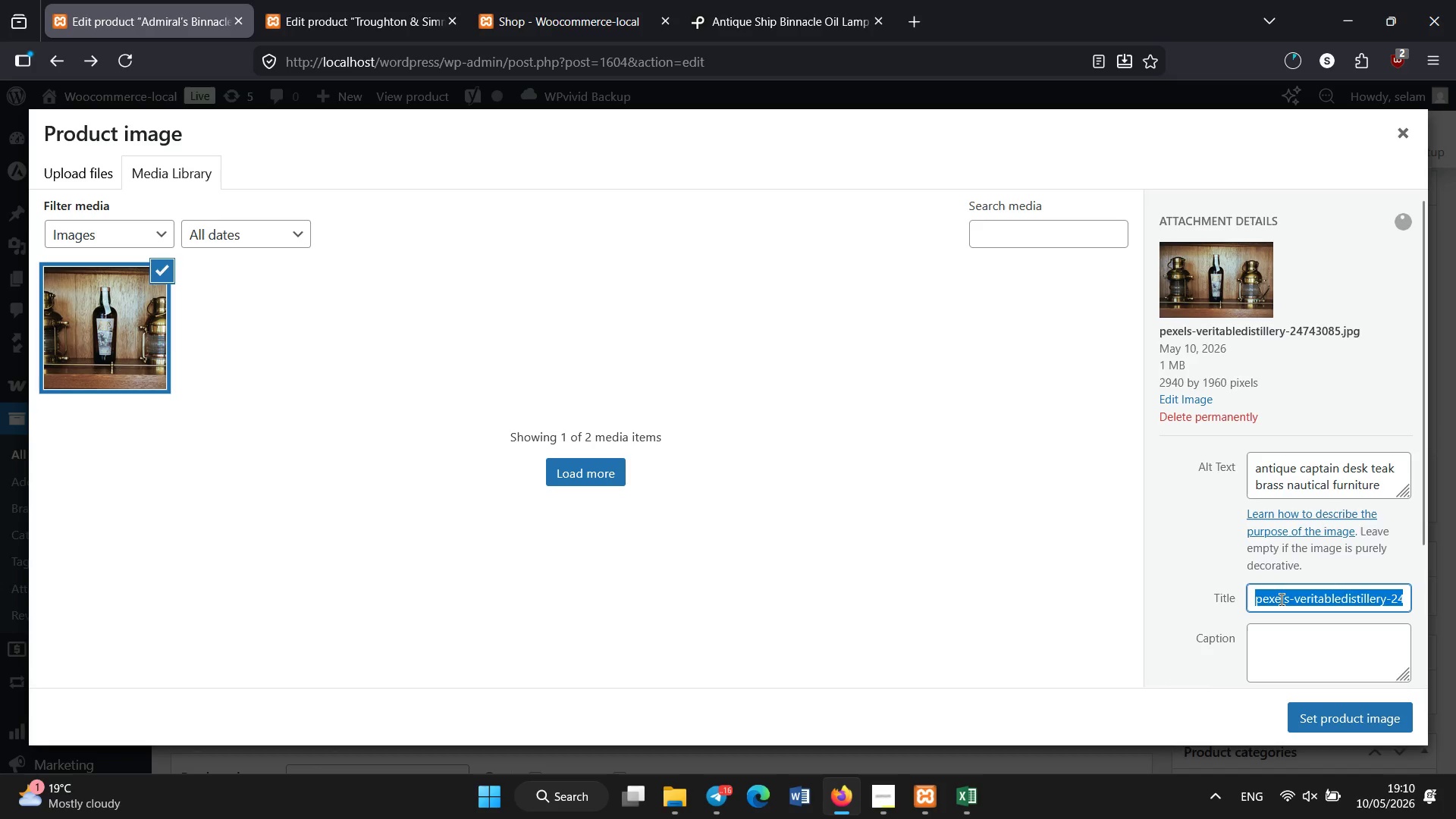 
key(Control+V)
 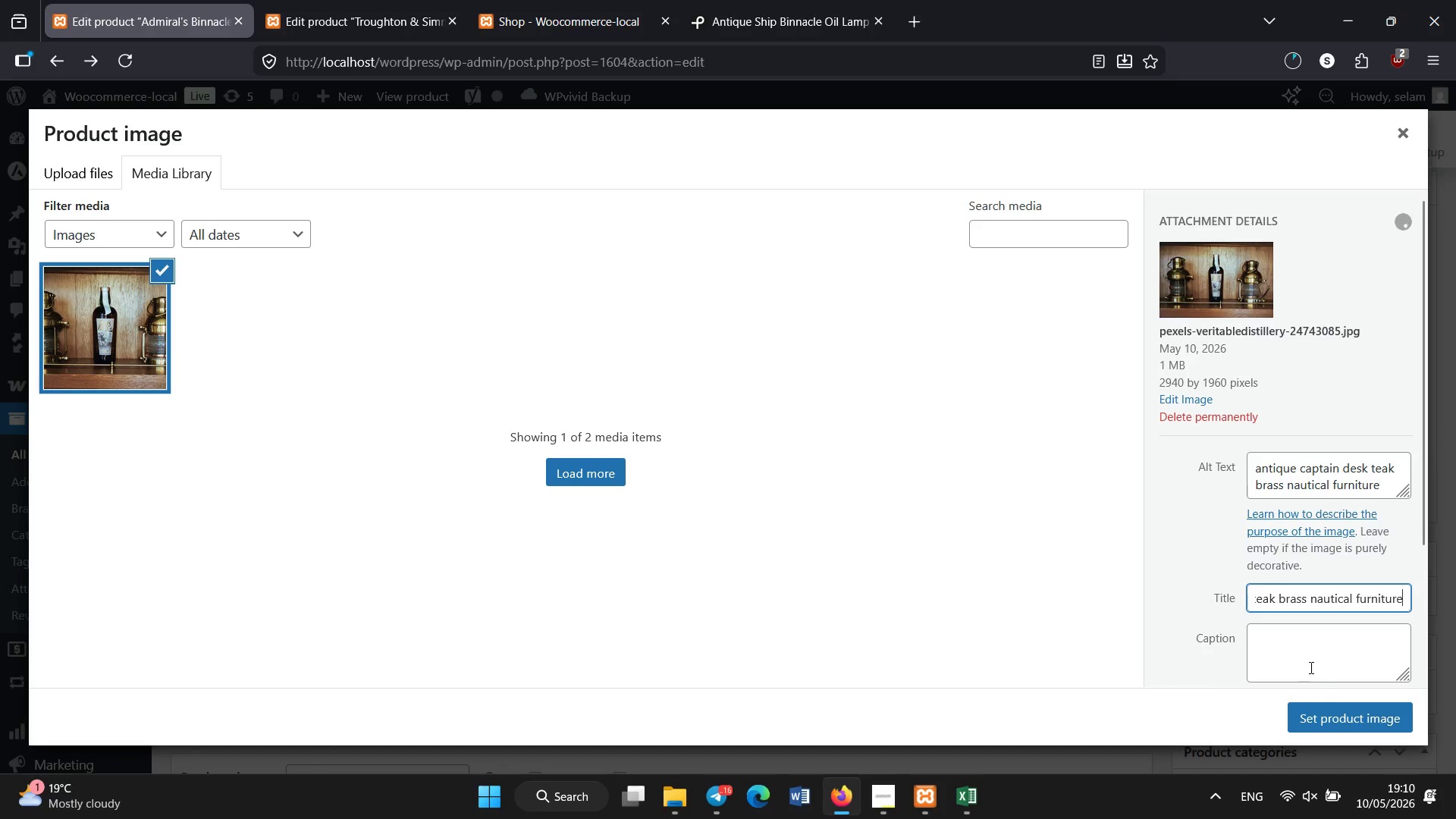 
left_click([1320, 714])
 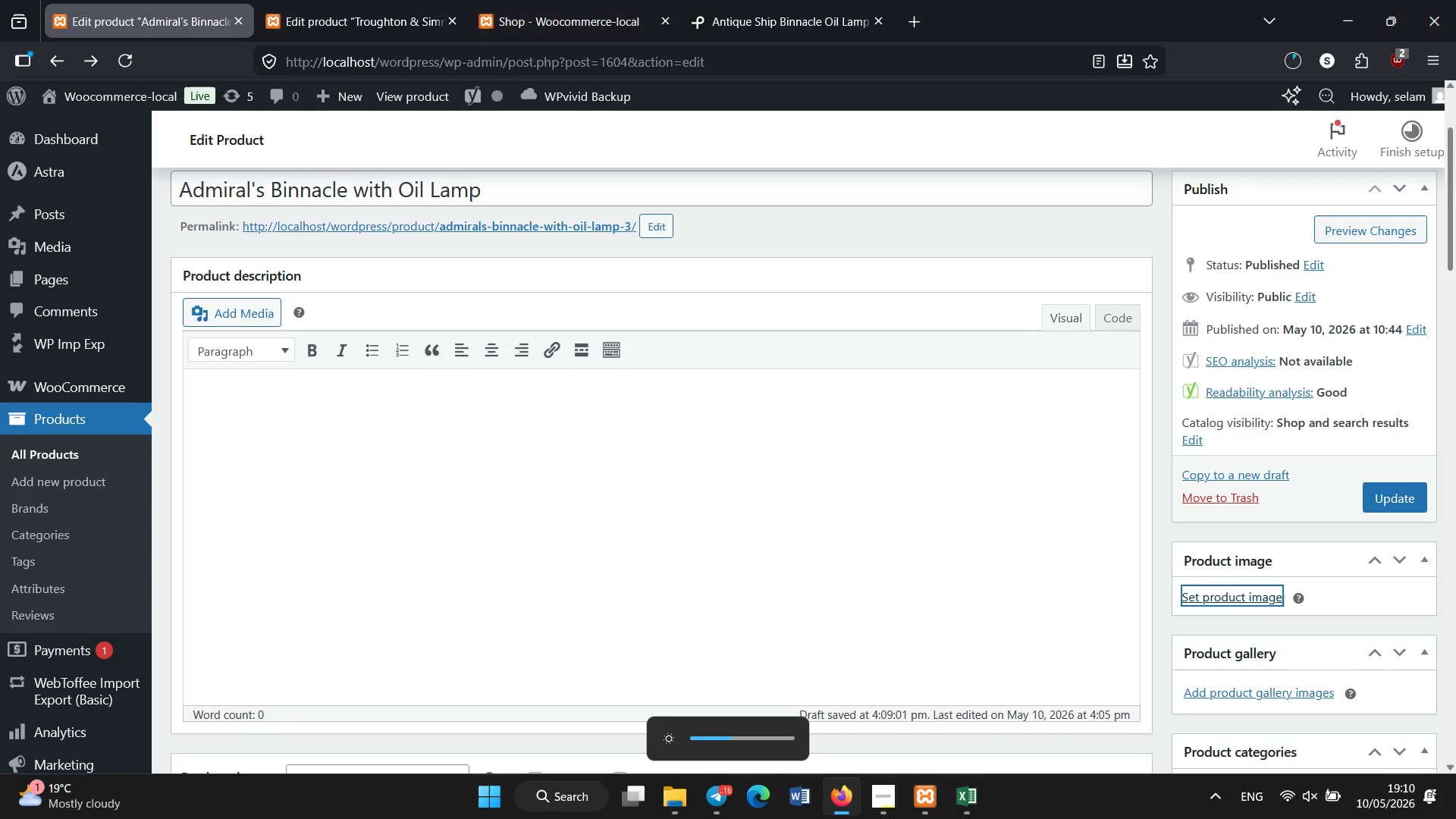 
wait(9.17)
 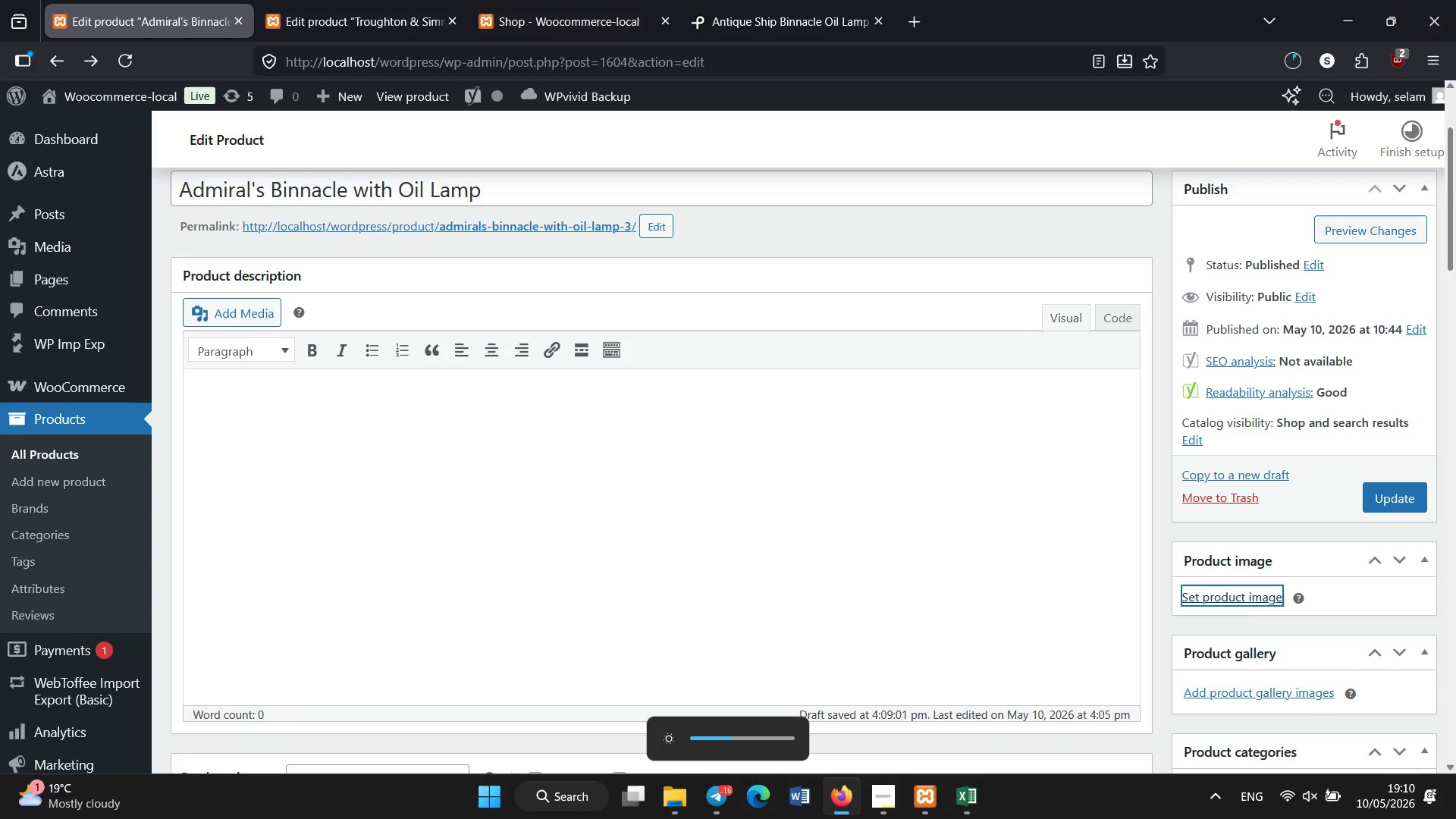 
left_click([1388, 496])
 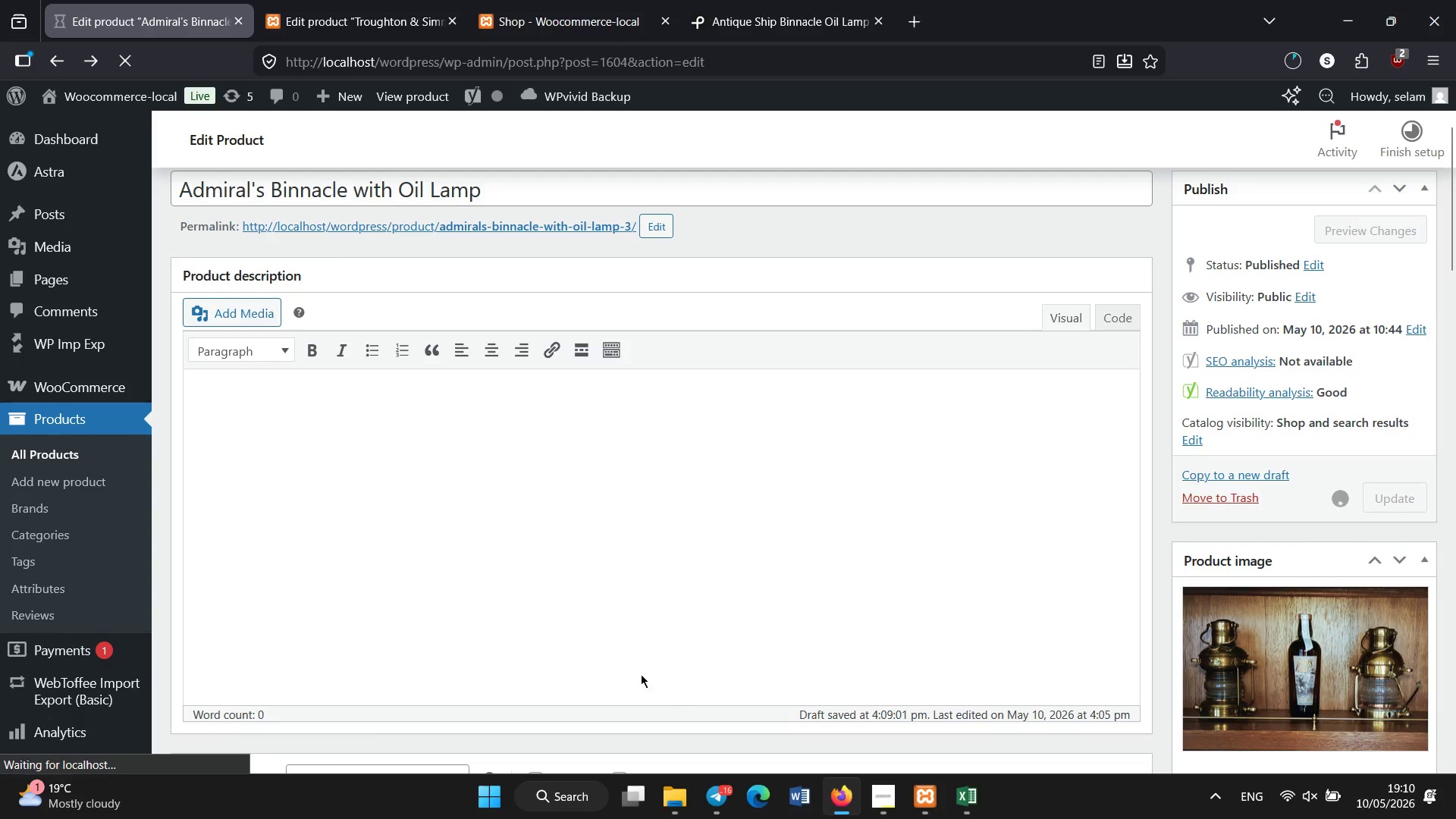 
left_click([330, 0])
 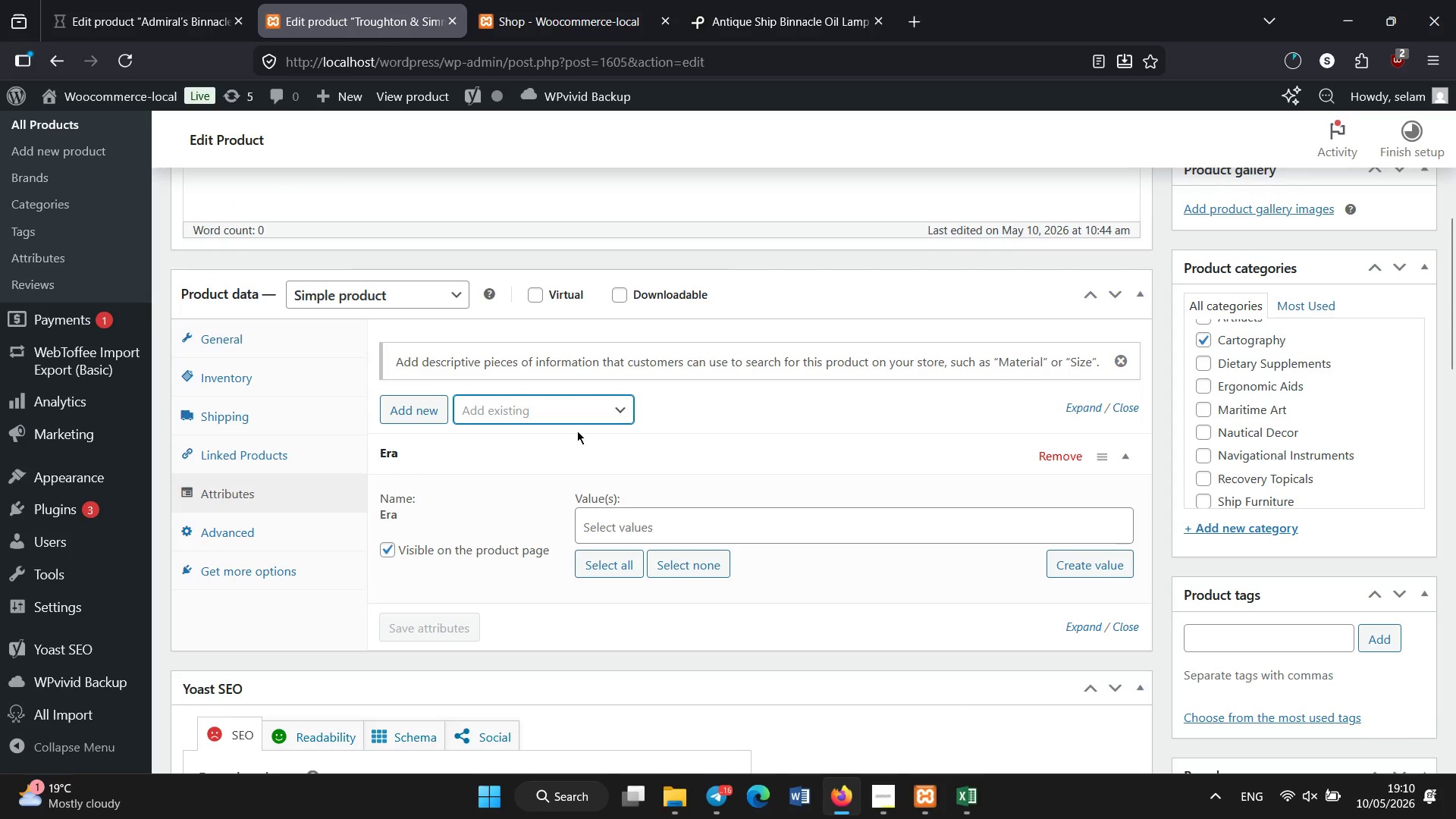 
left_click([573, 413])
 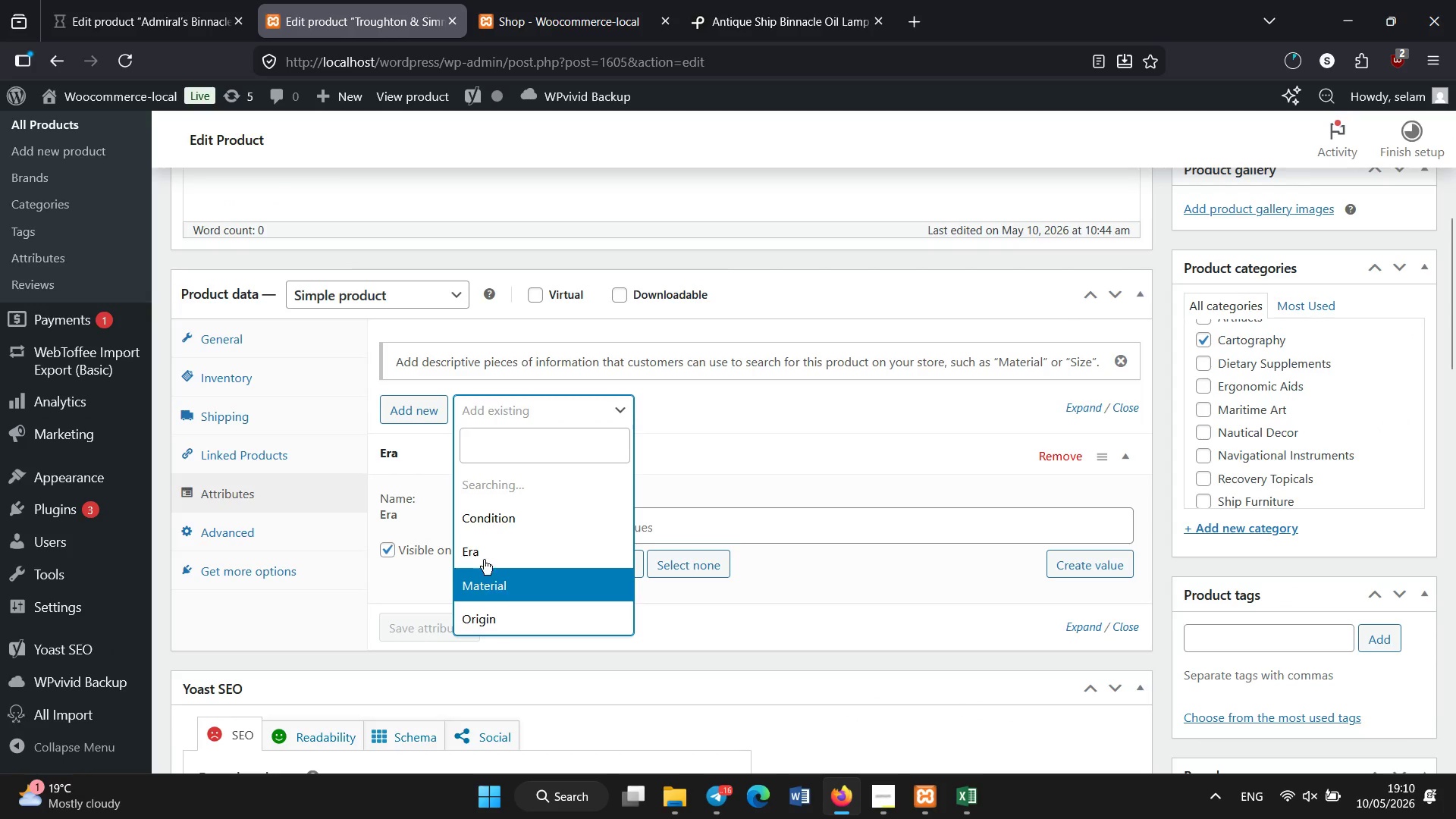 
left_click([488, 524])
 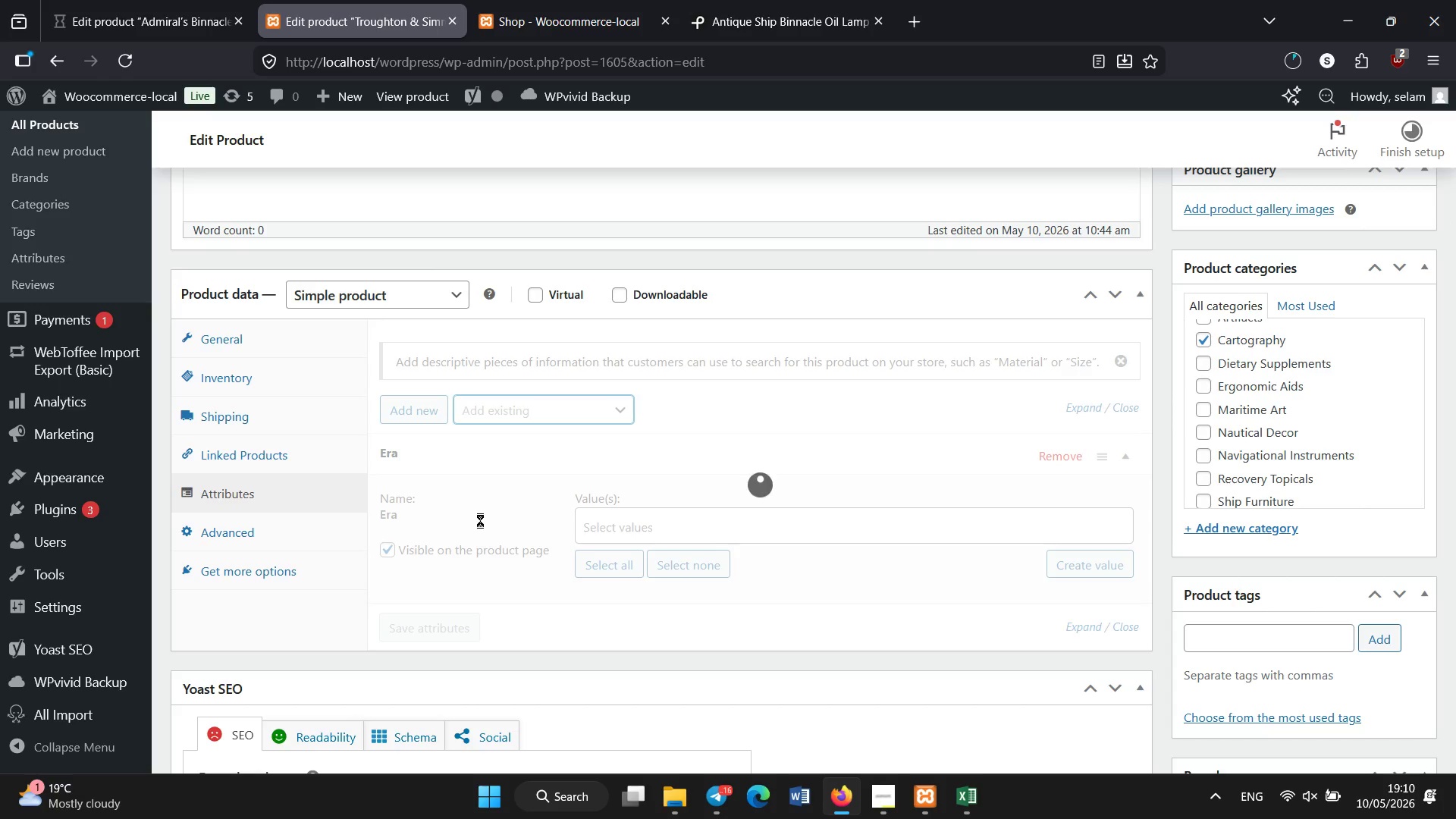 
wait(10.22)
 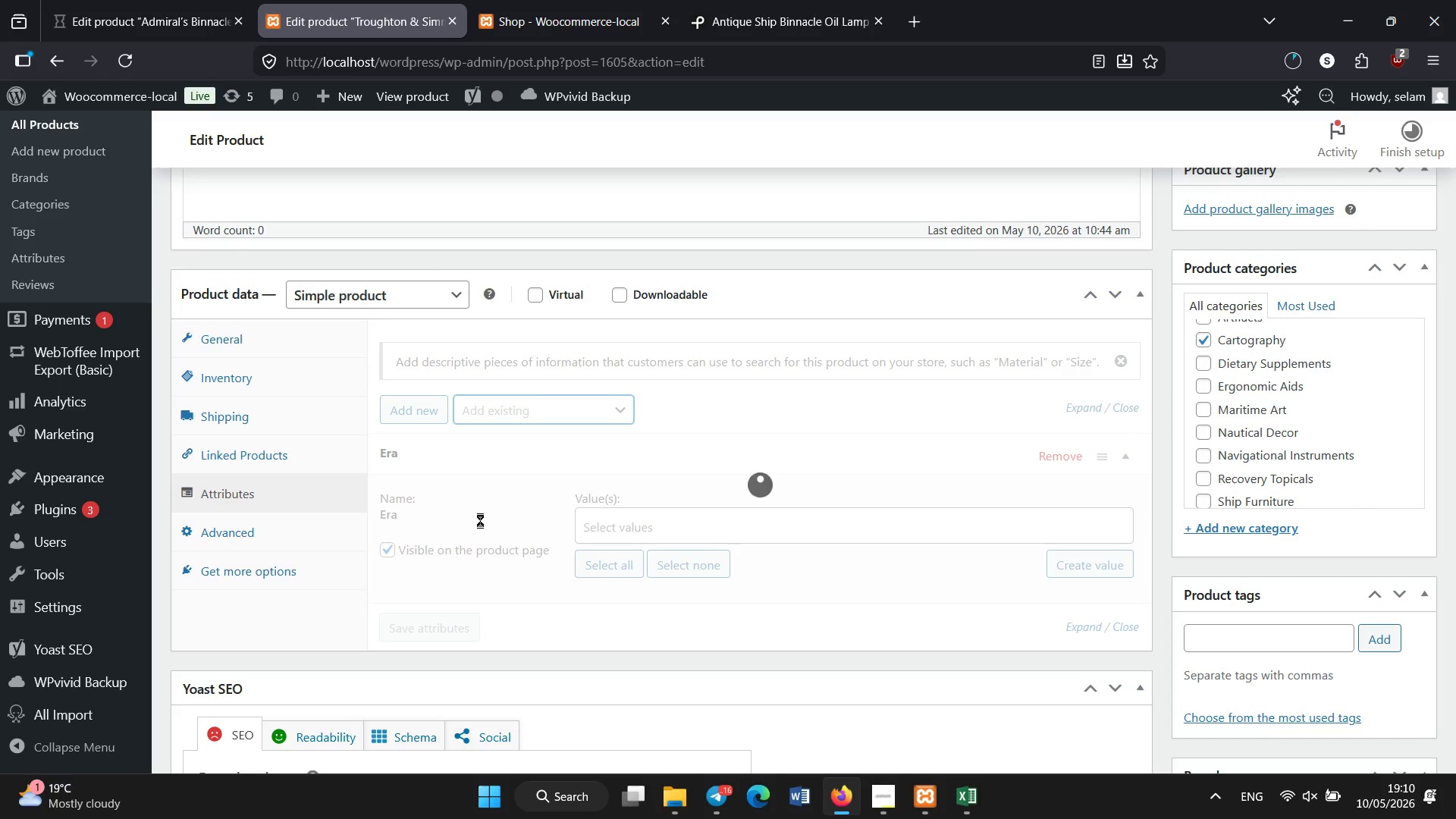 
left_click([502, 422])
 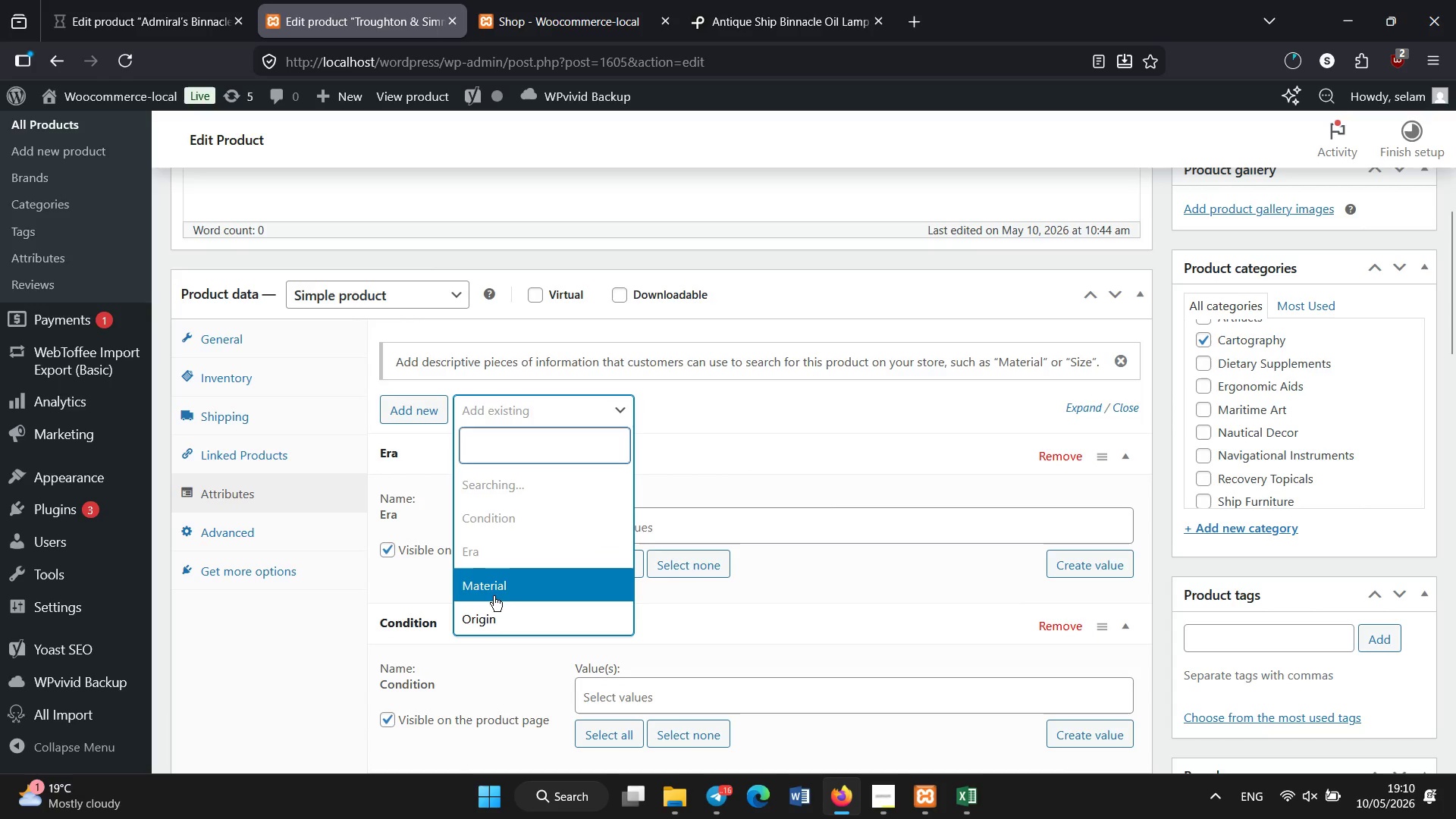 
left_click([494, 601])
 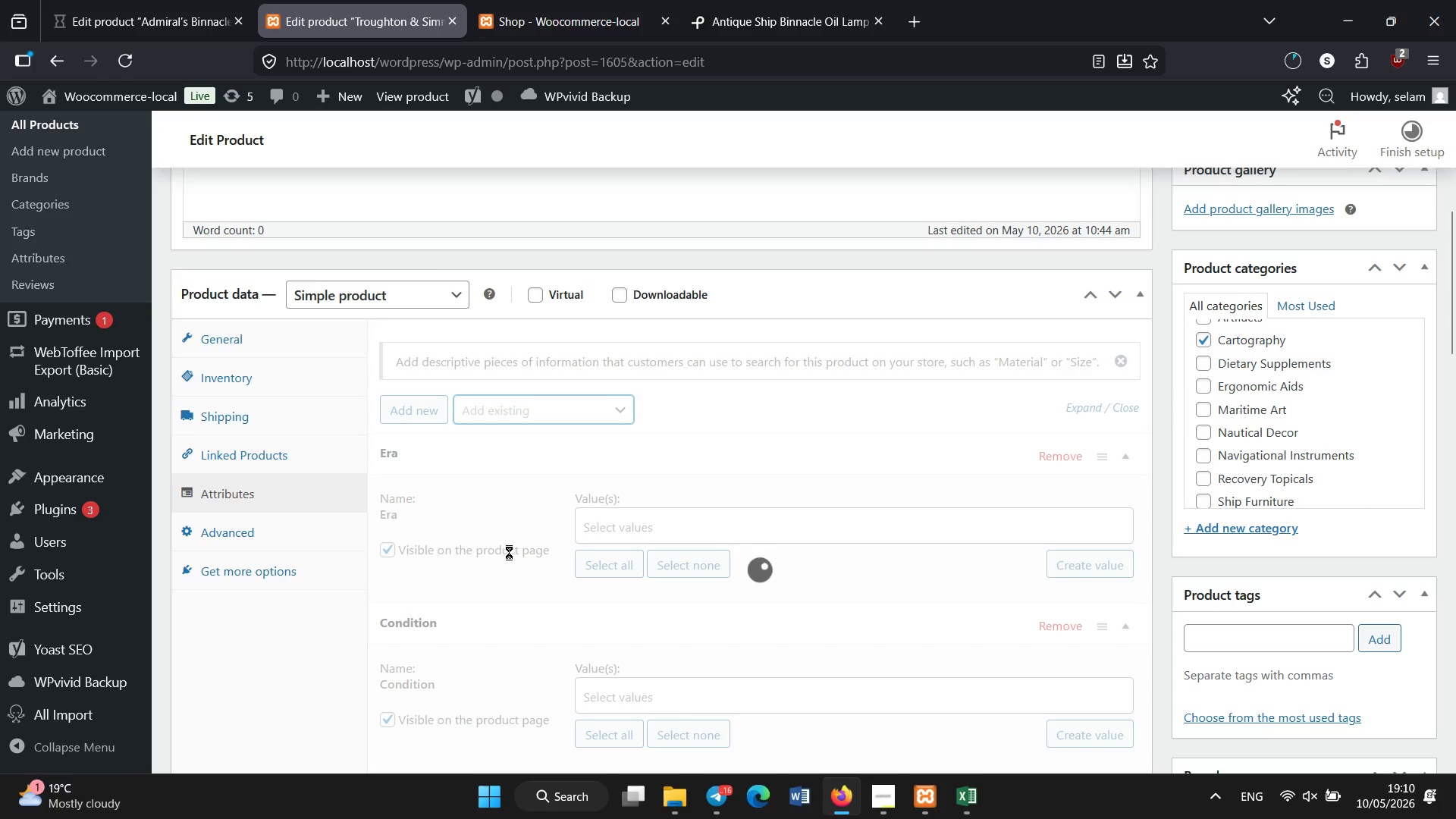 
wait(13.36)
 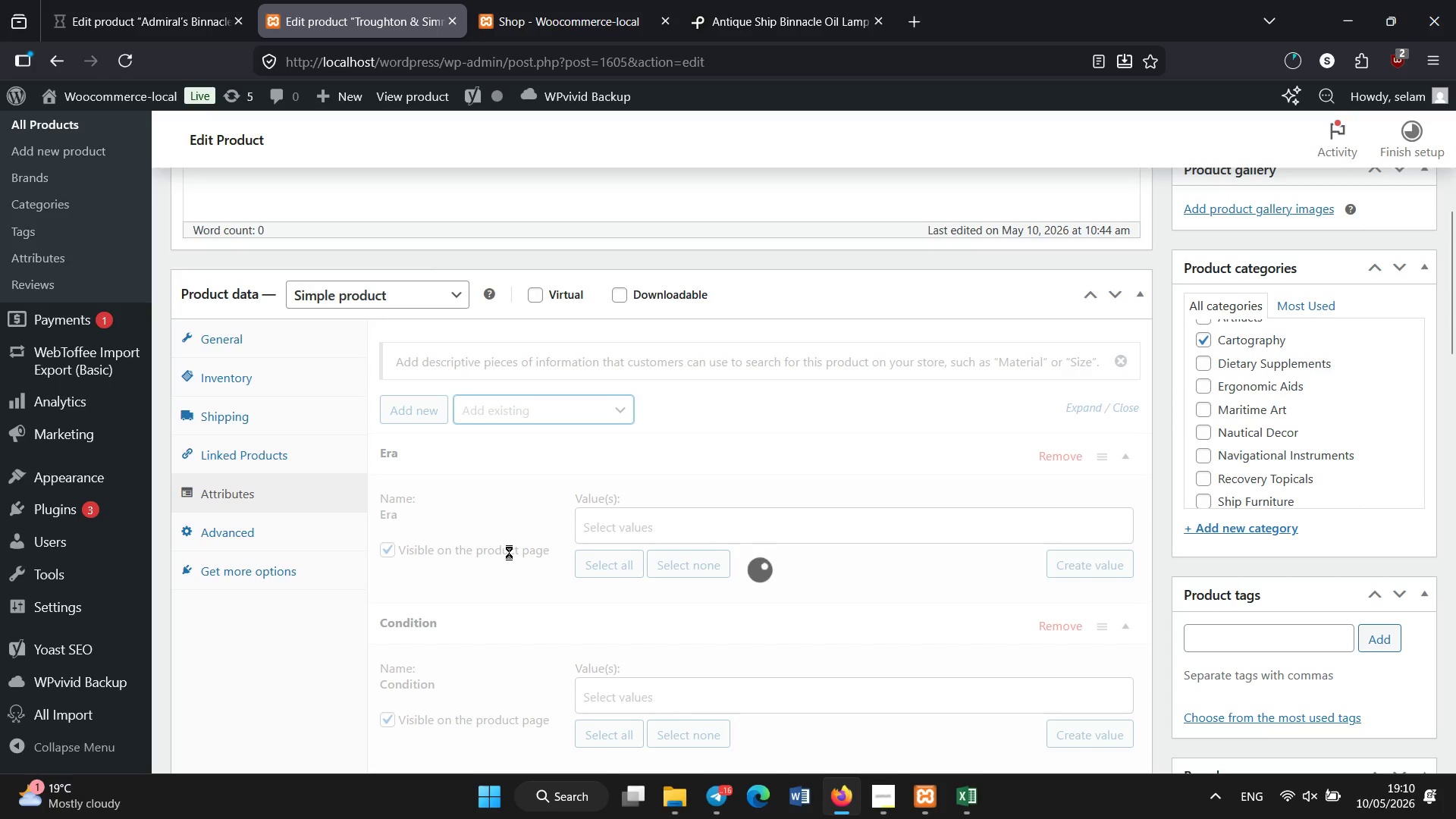 
left_click_drag(start_coordinate=[1455, 202], to_coordinate=[1455, 210])
 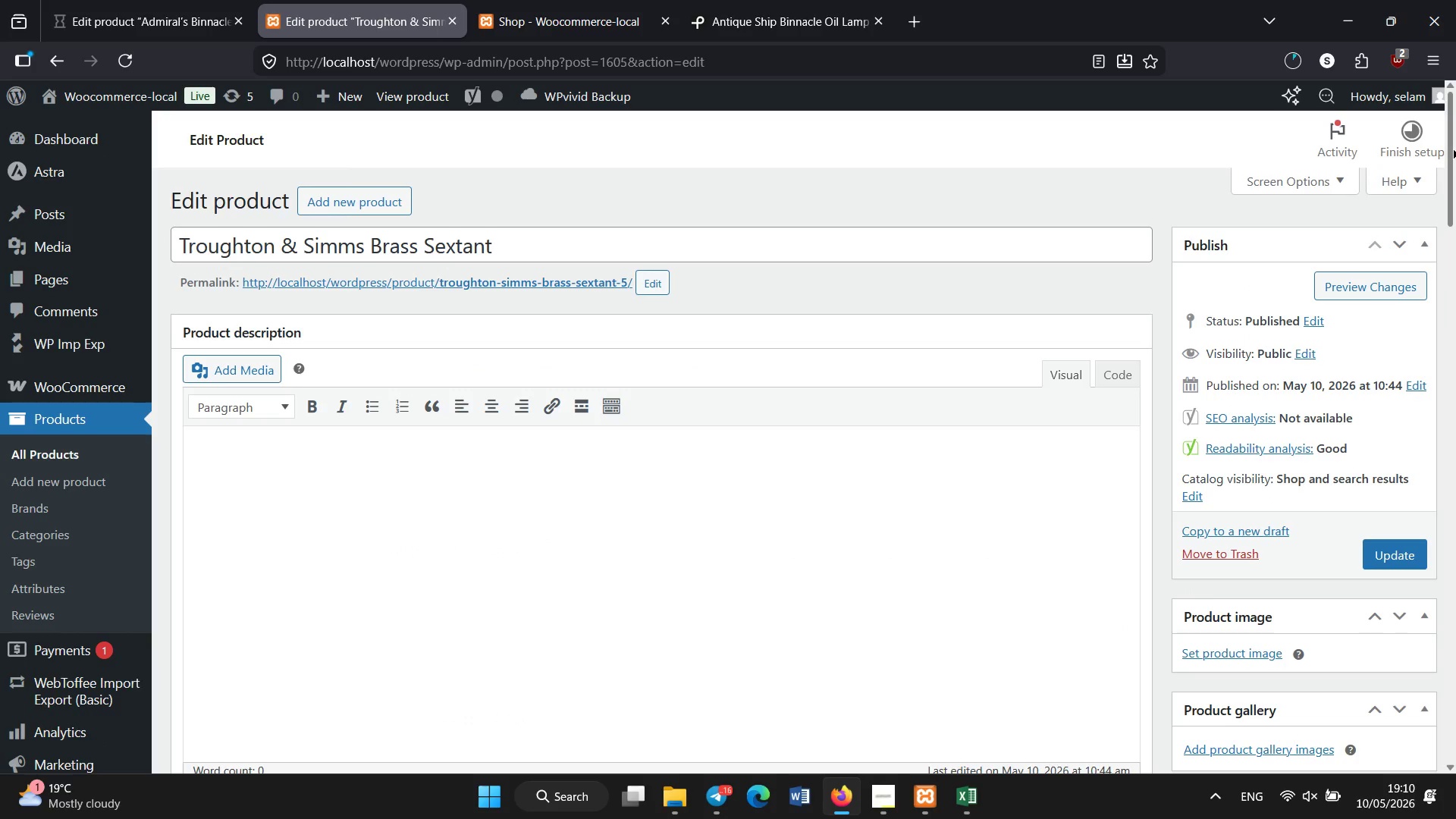 
left_click_drag(start_coordinate=[1453, 149], to_coordinate=[1455, 318])
 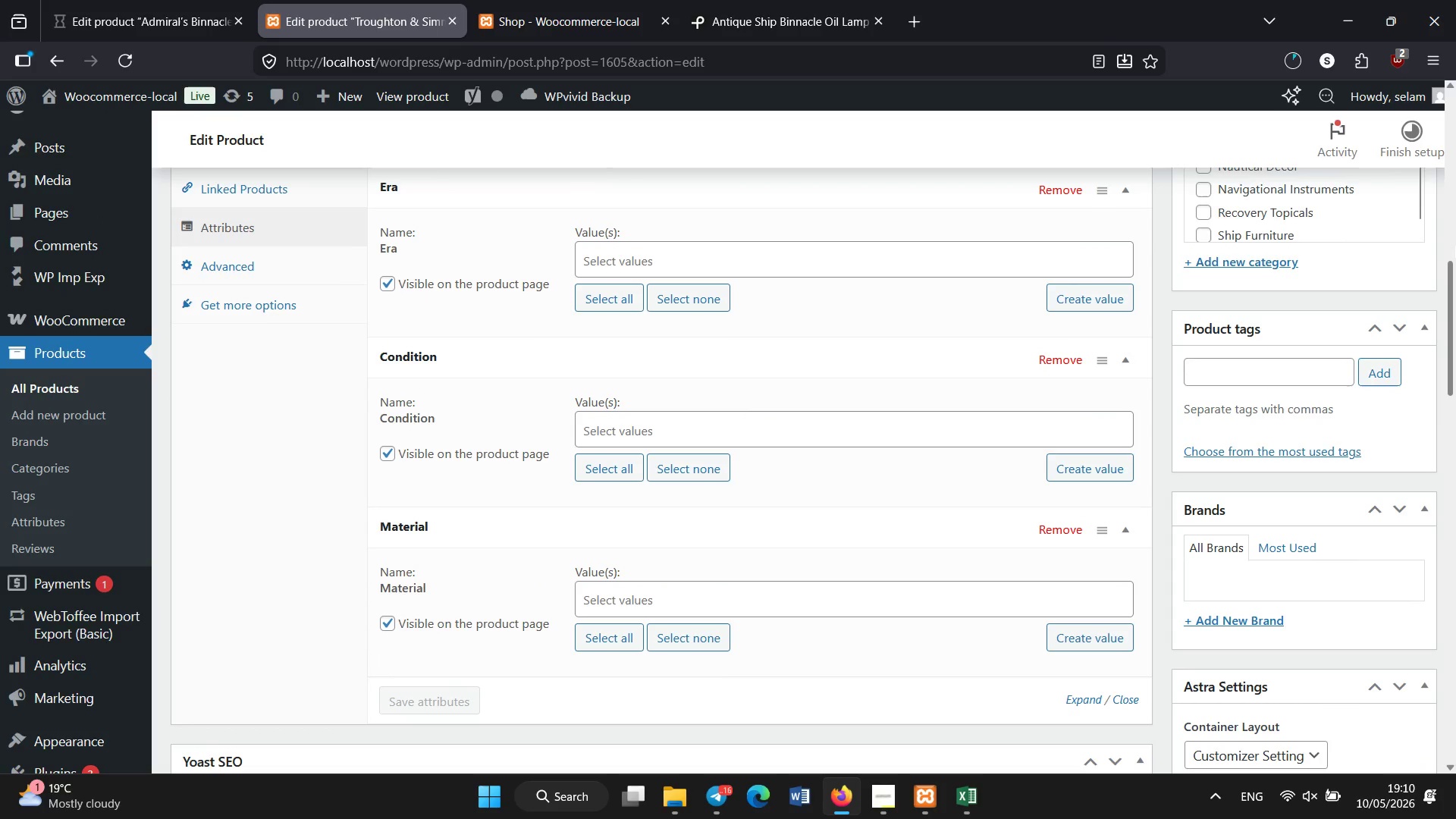 
left_click_drag(start_coordinate=[1451, 265], to_coordinate=[1449, 241])
 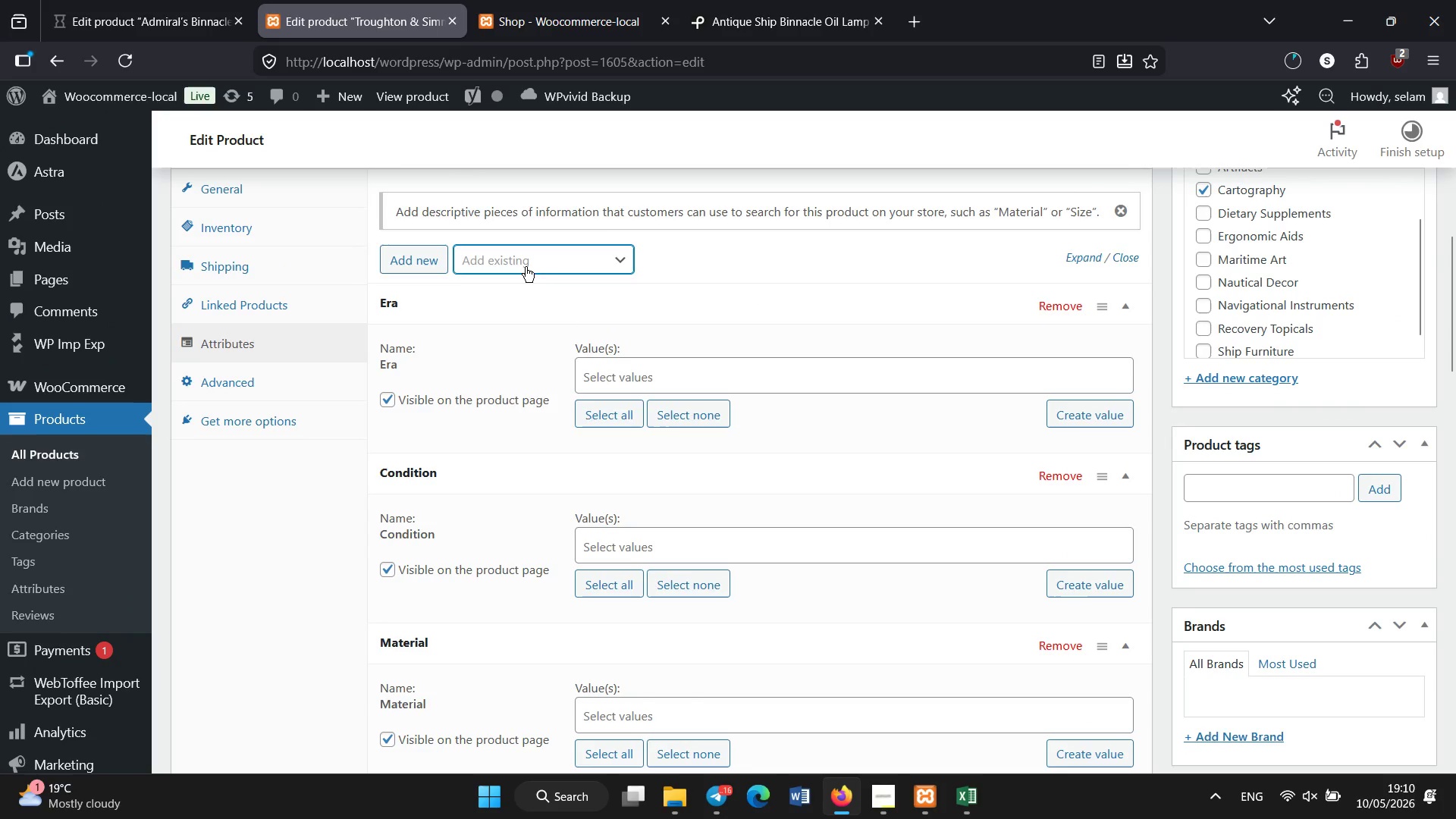 
left_click([526, 267])
 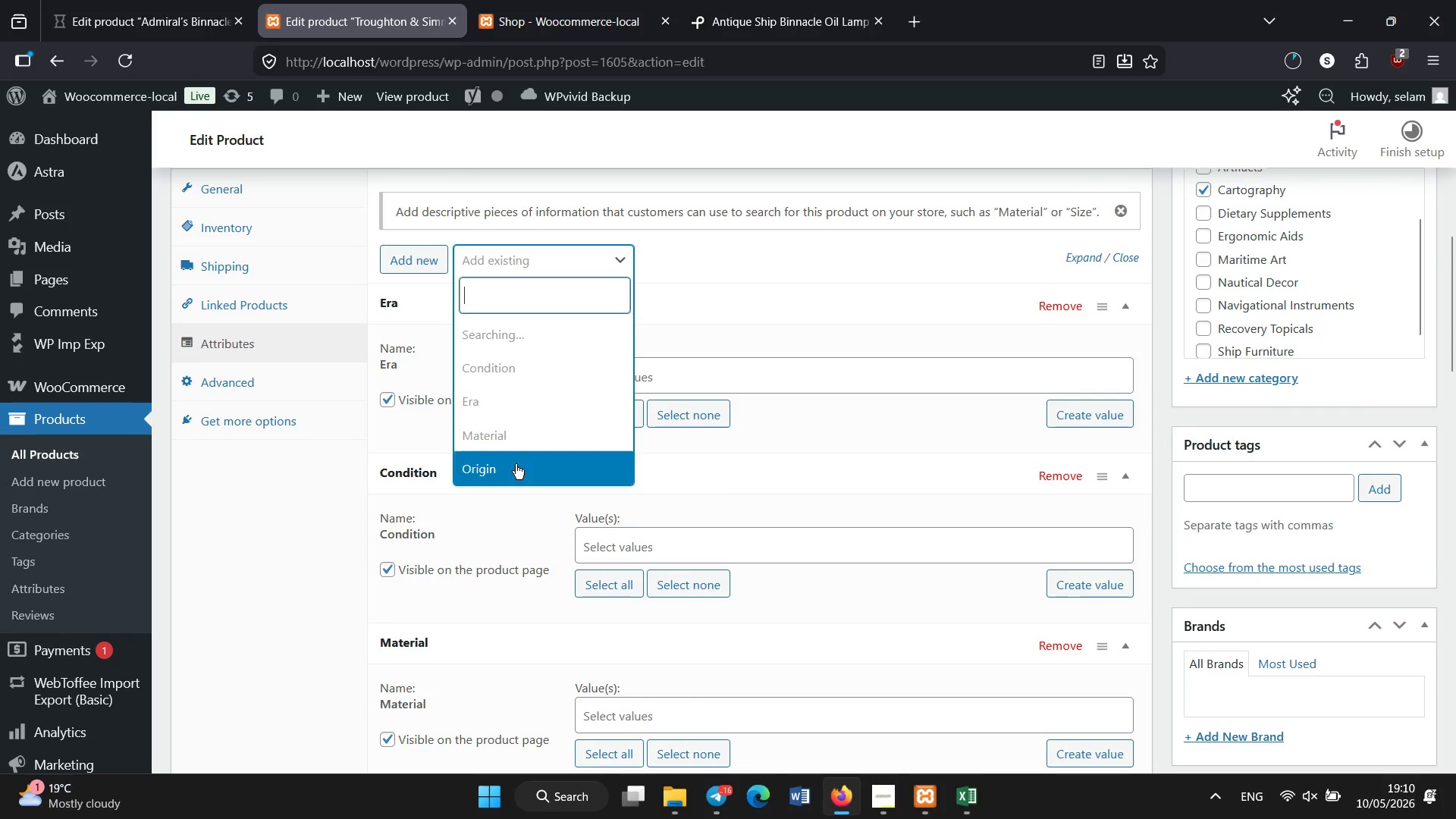 
left_click([516, 464])
 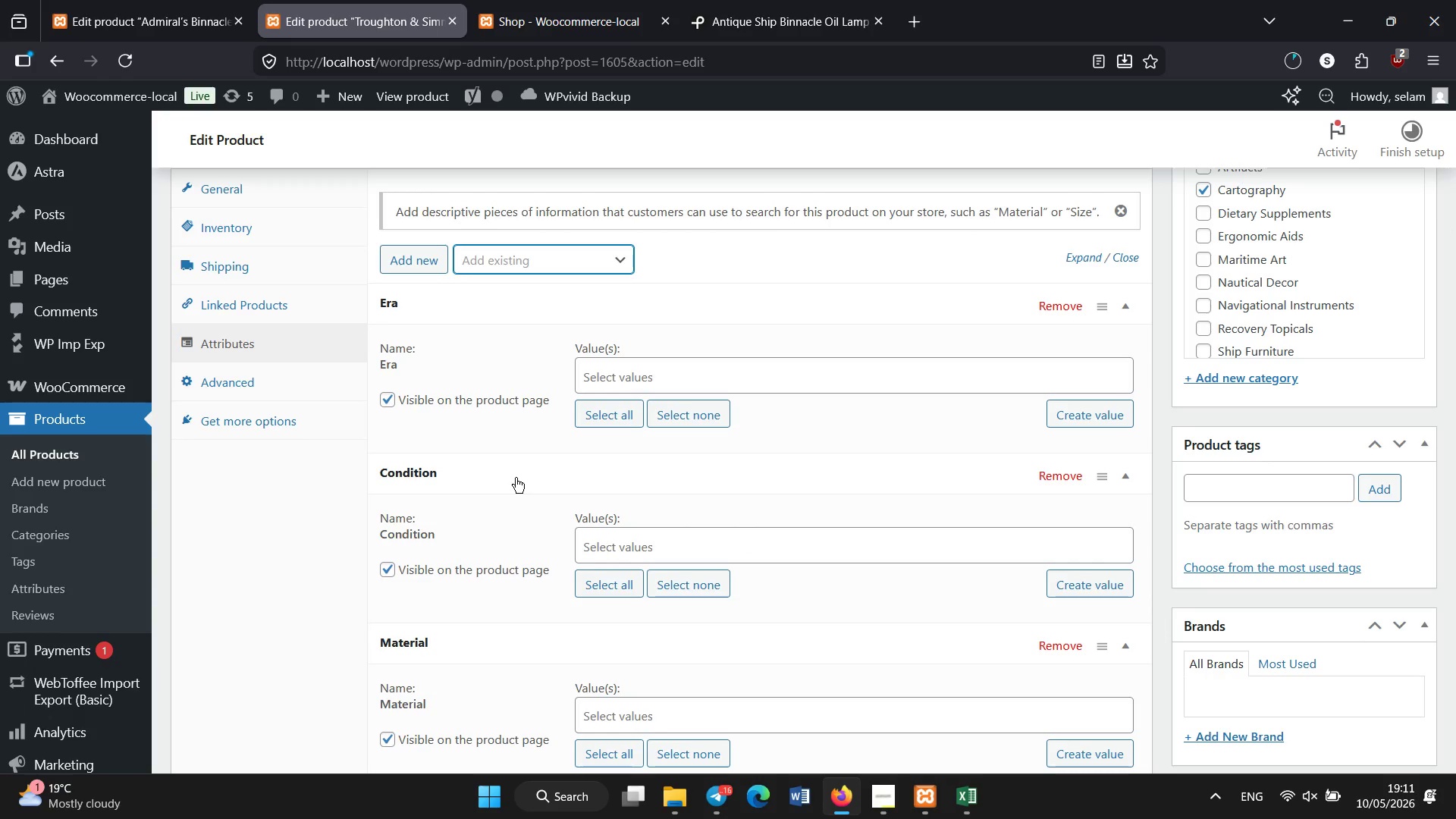 
wait(18.7)
 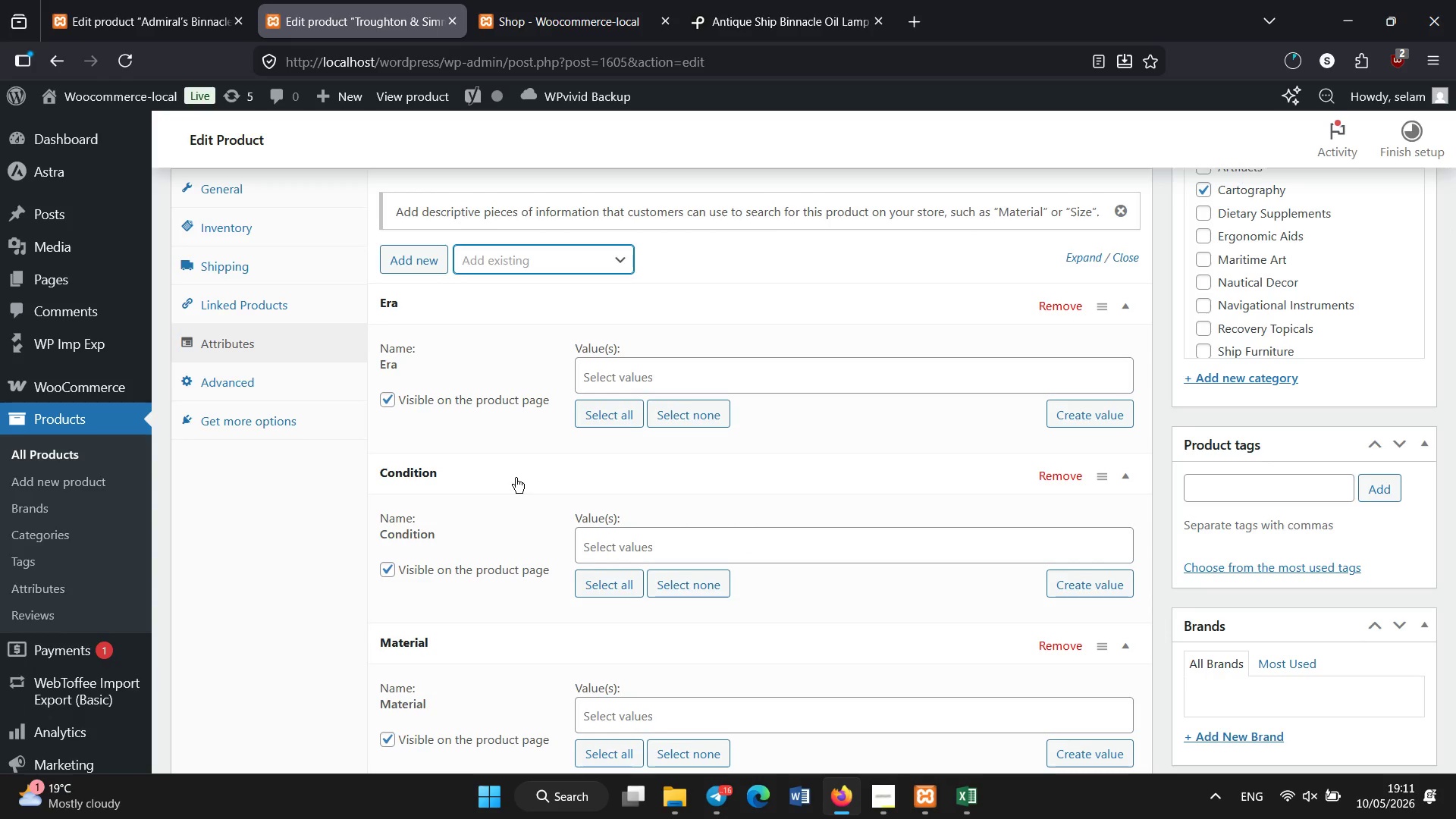 
left_click([681, 372])
 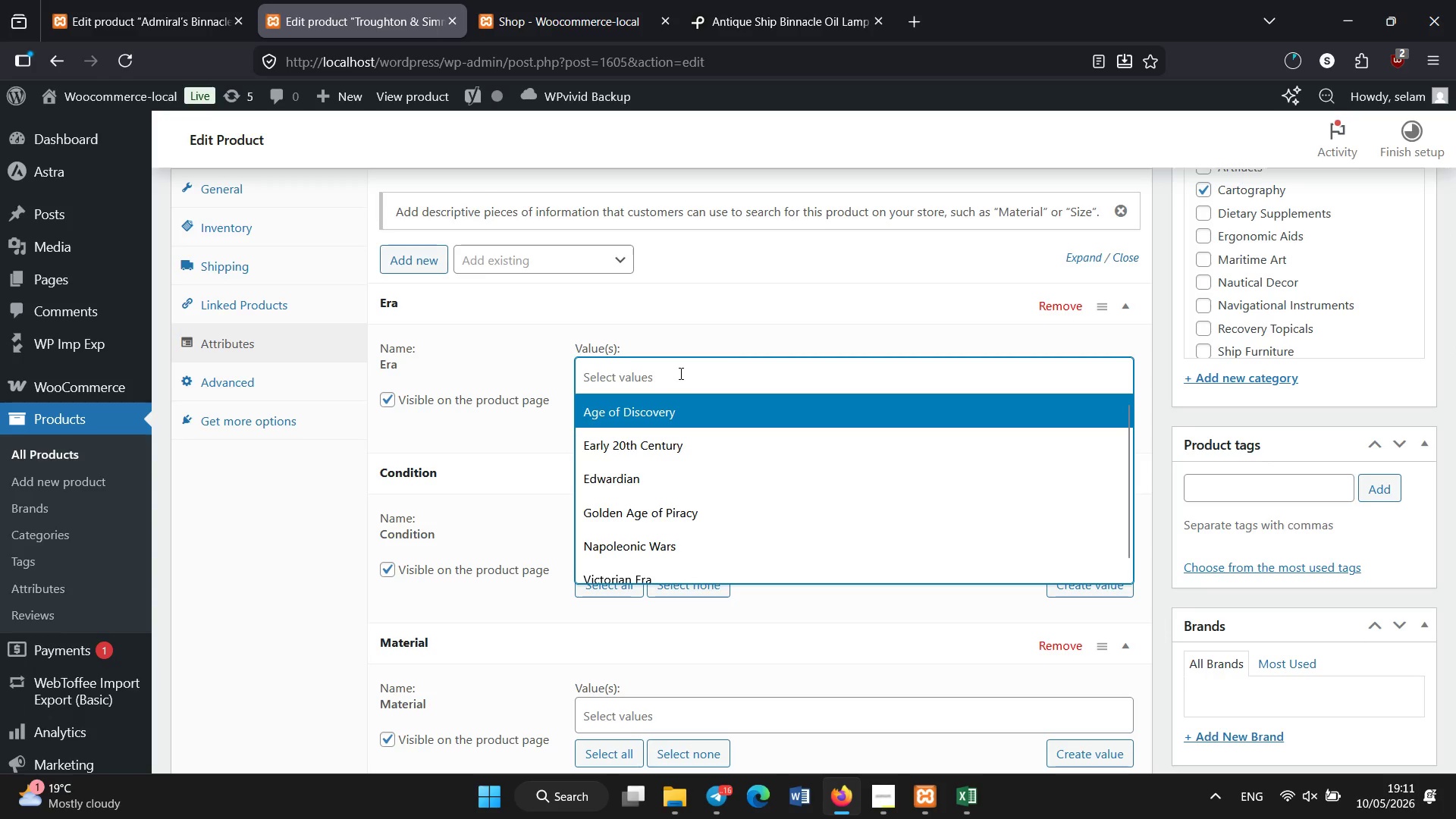 
wait(7.23)
 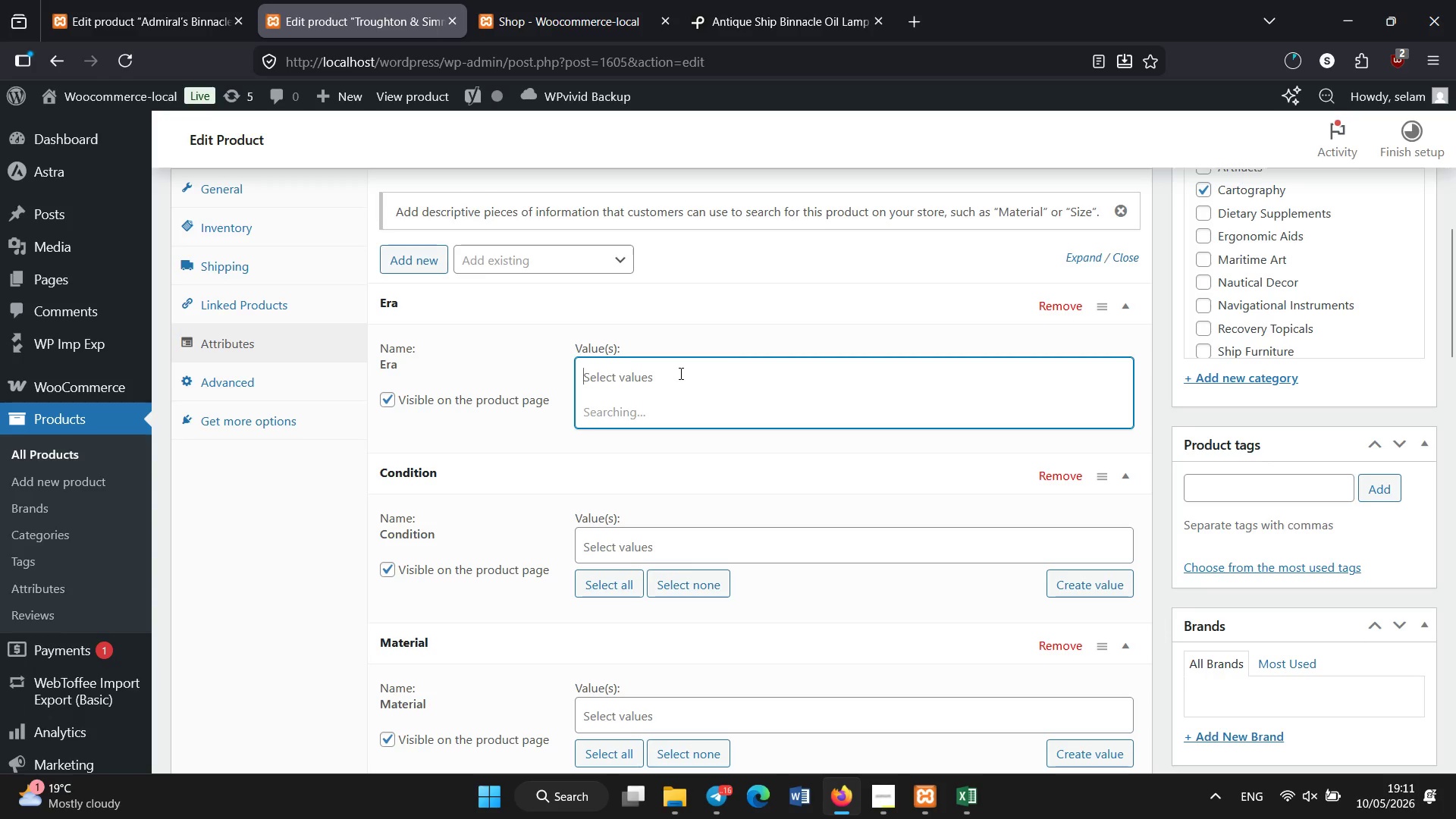 
left_click([665, 440])
 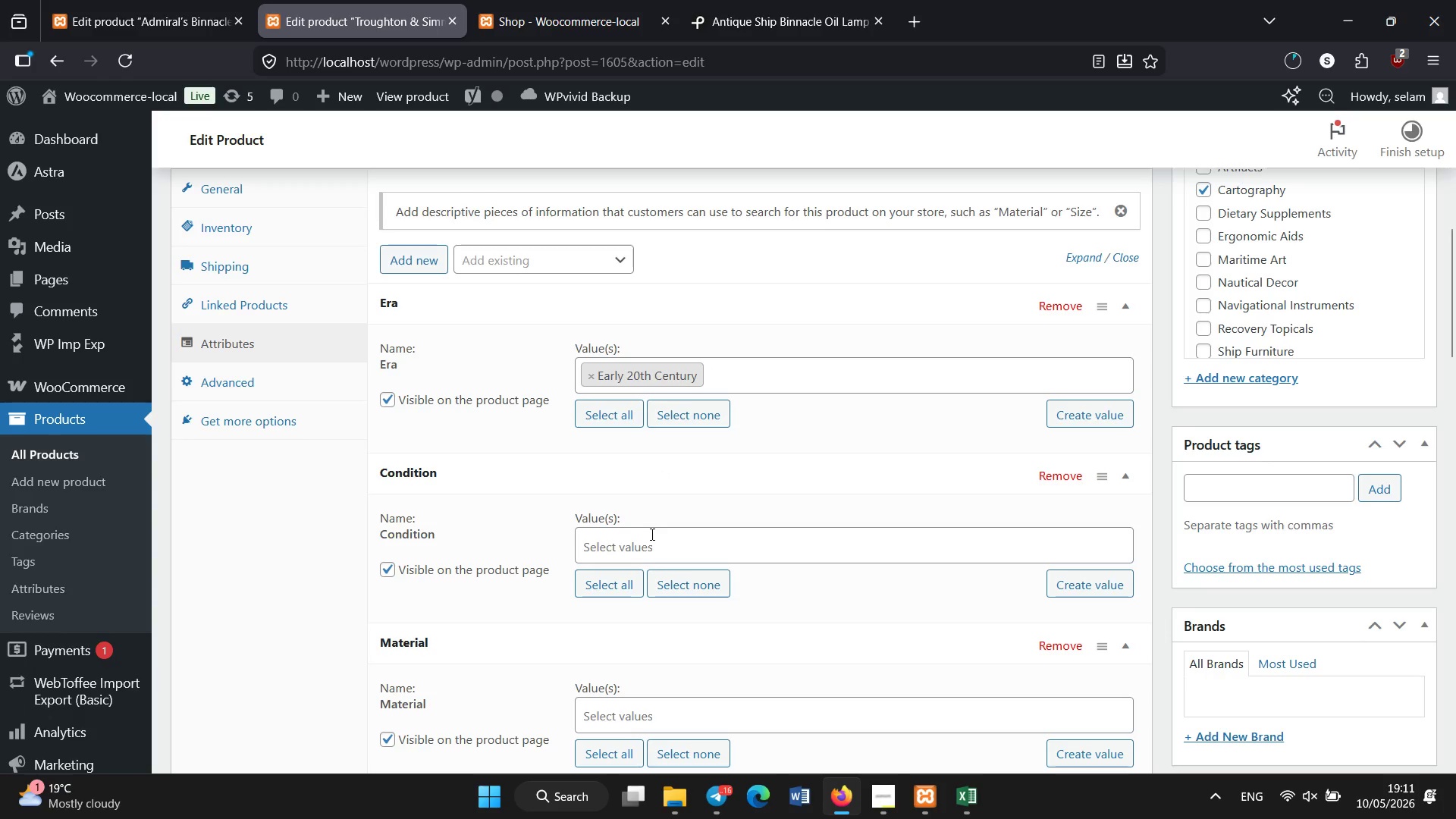 
left_click([651, 545])
 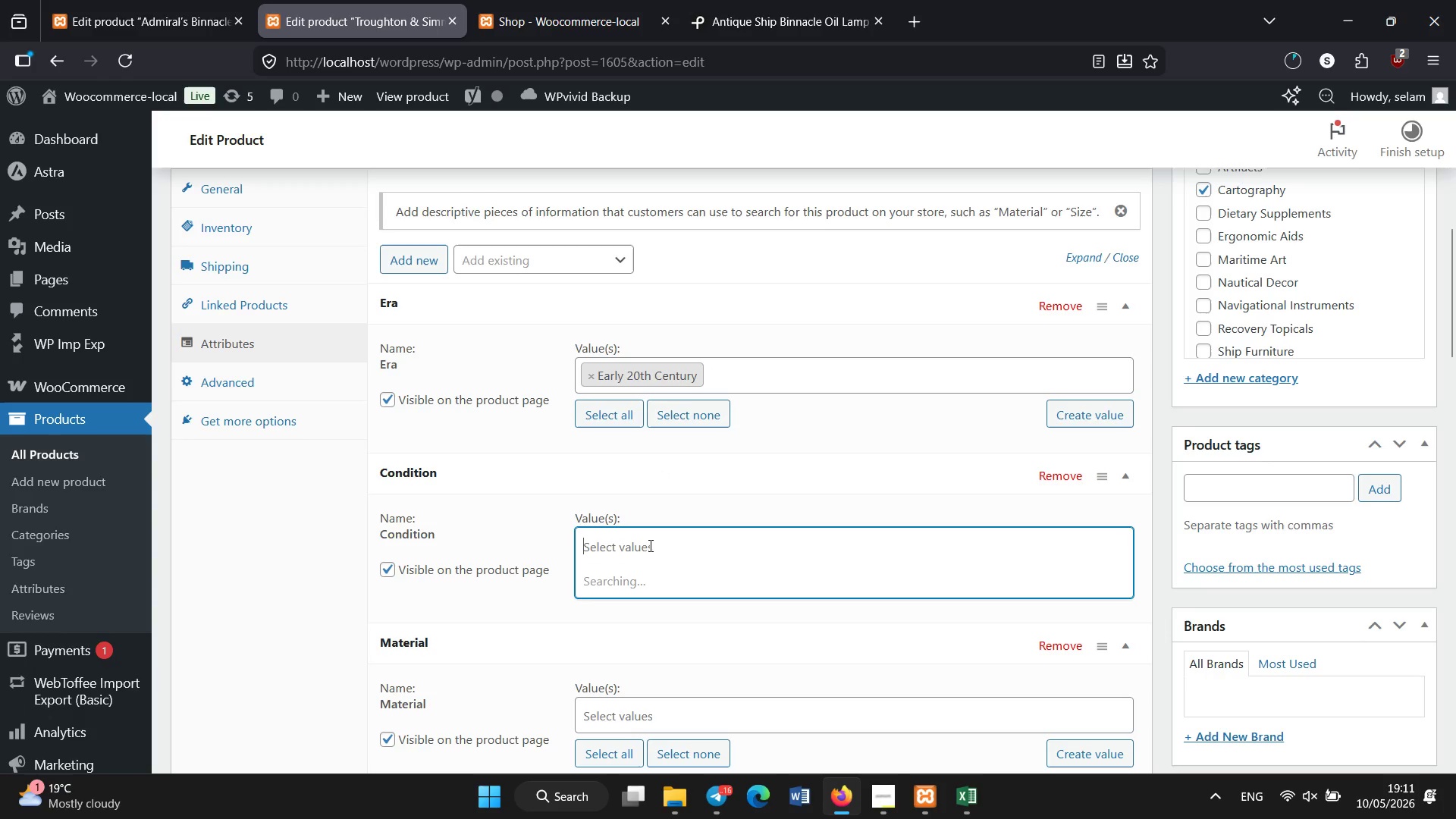 
left_click([653, 539])
 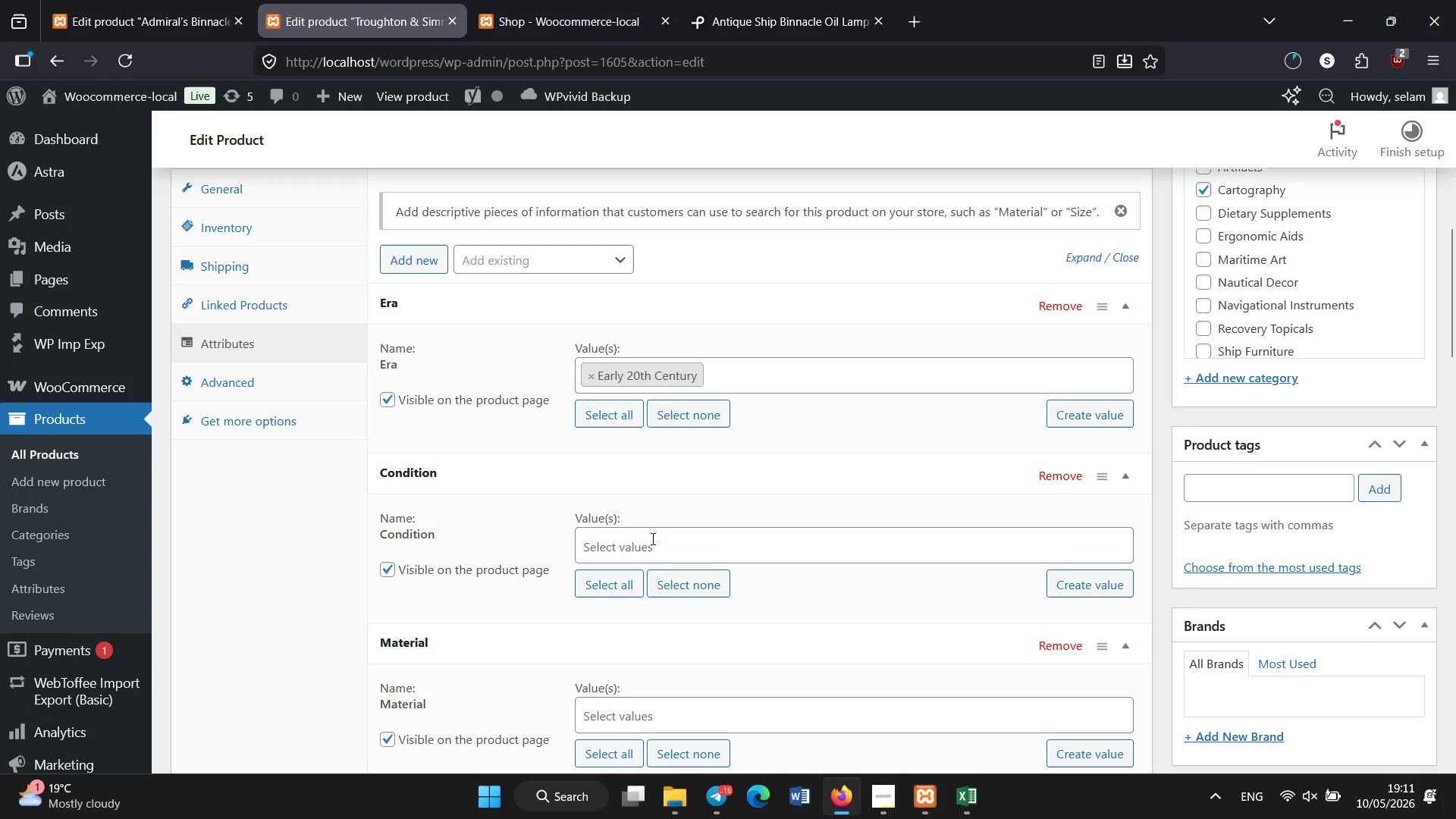 
left_click([653, 539])
 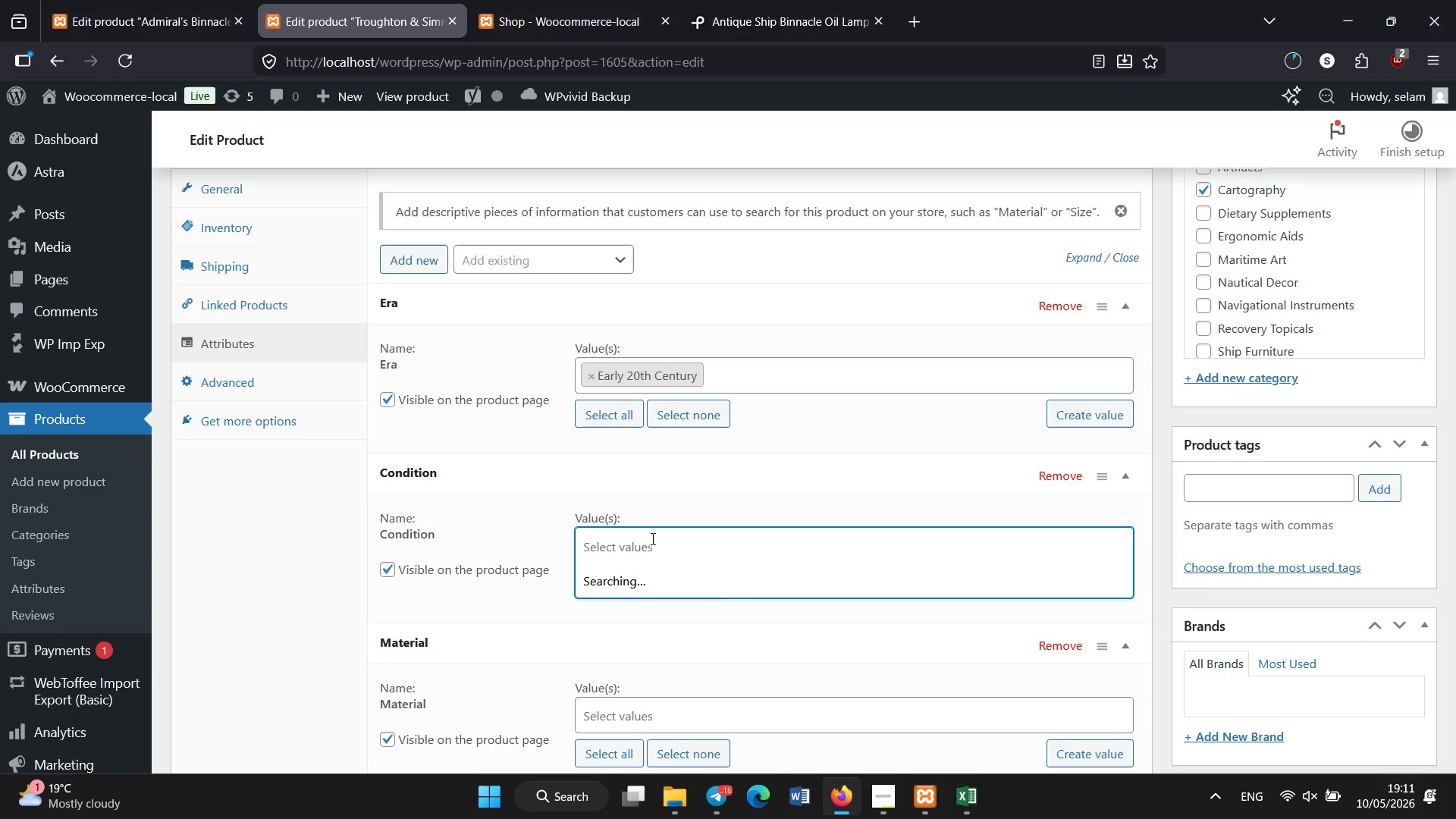 
wait(6.72)
 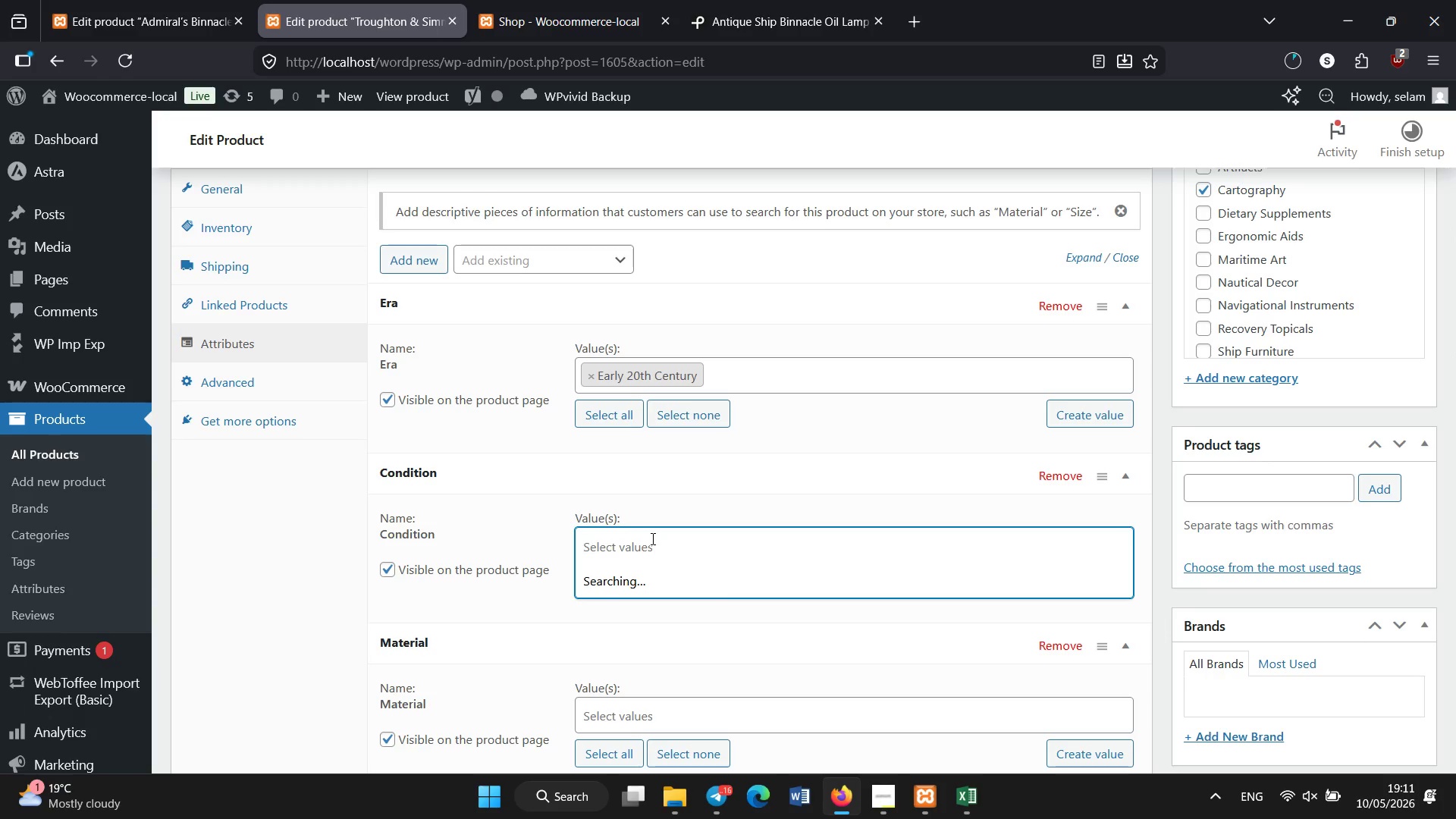 
left_click([654, 658])
 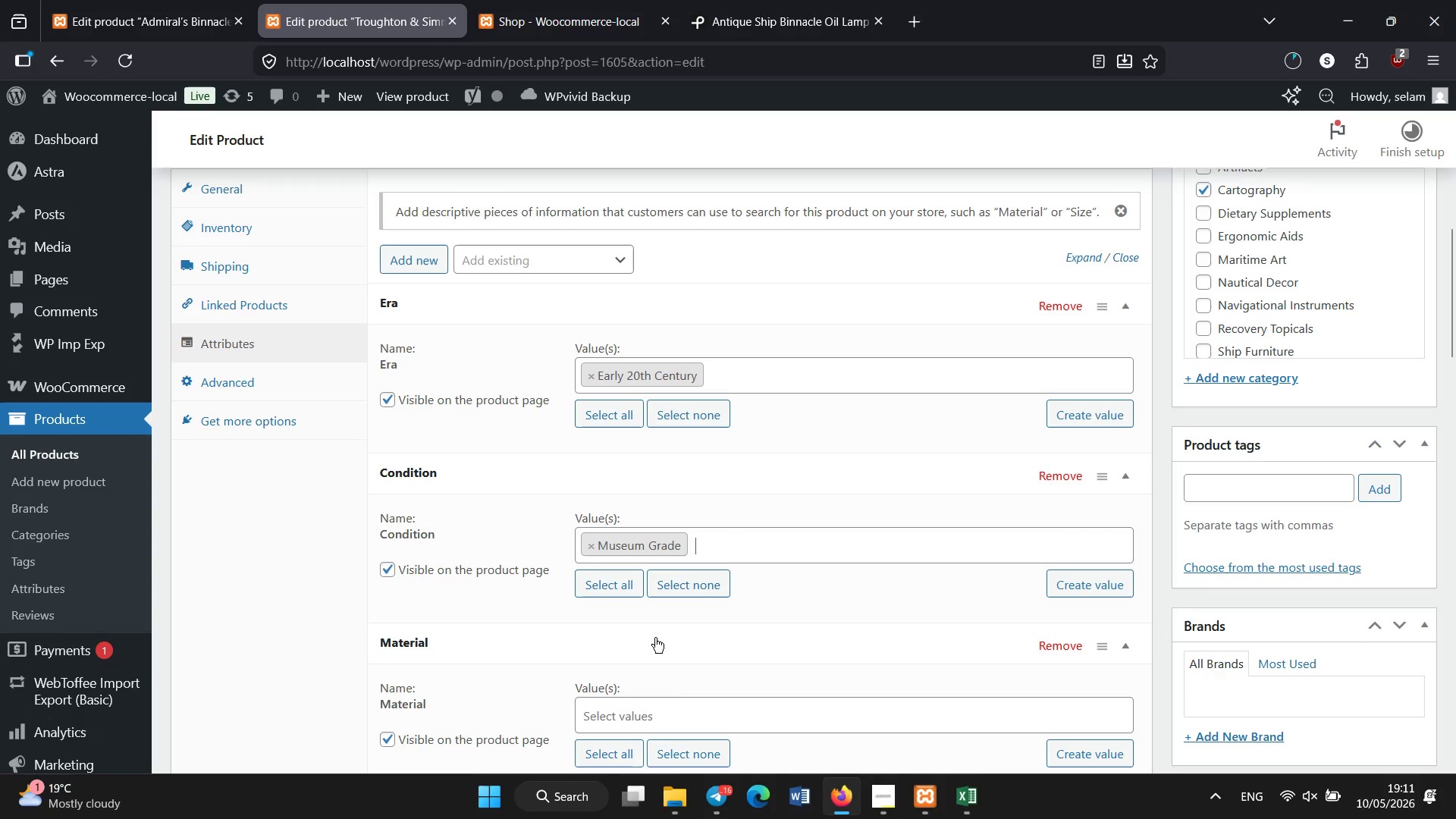 
scroll: coordinate [651, 497], scroll_direction: down, amount: 2.0
 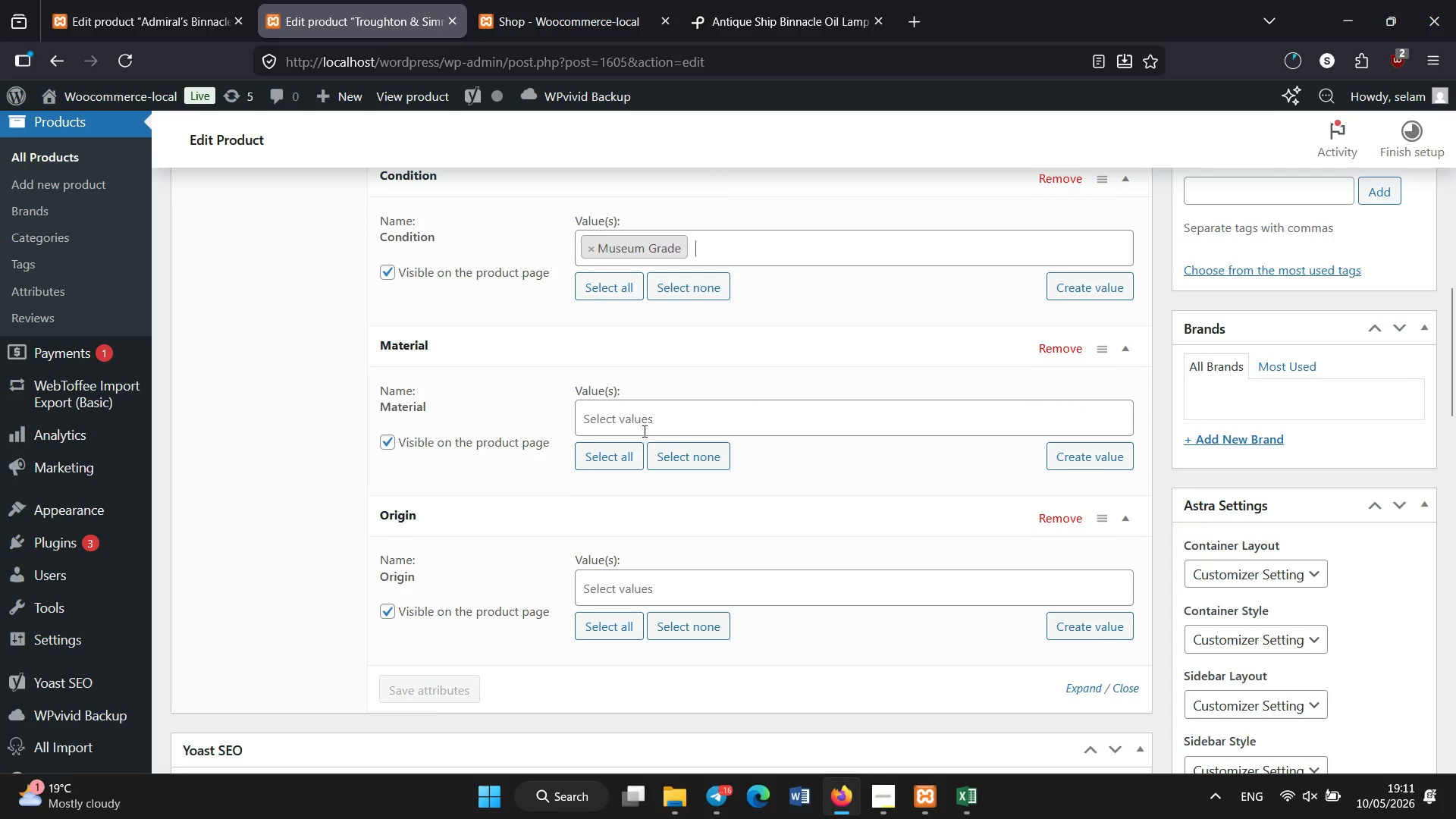 
left_click([644, 428])
 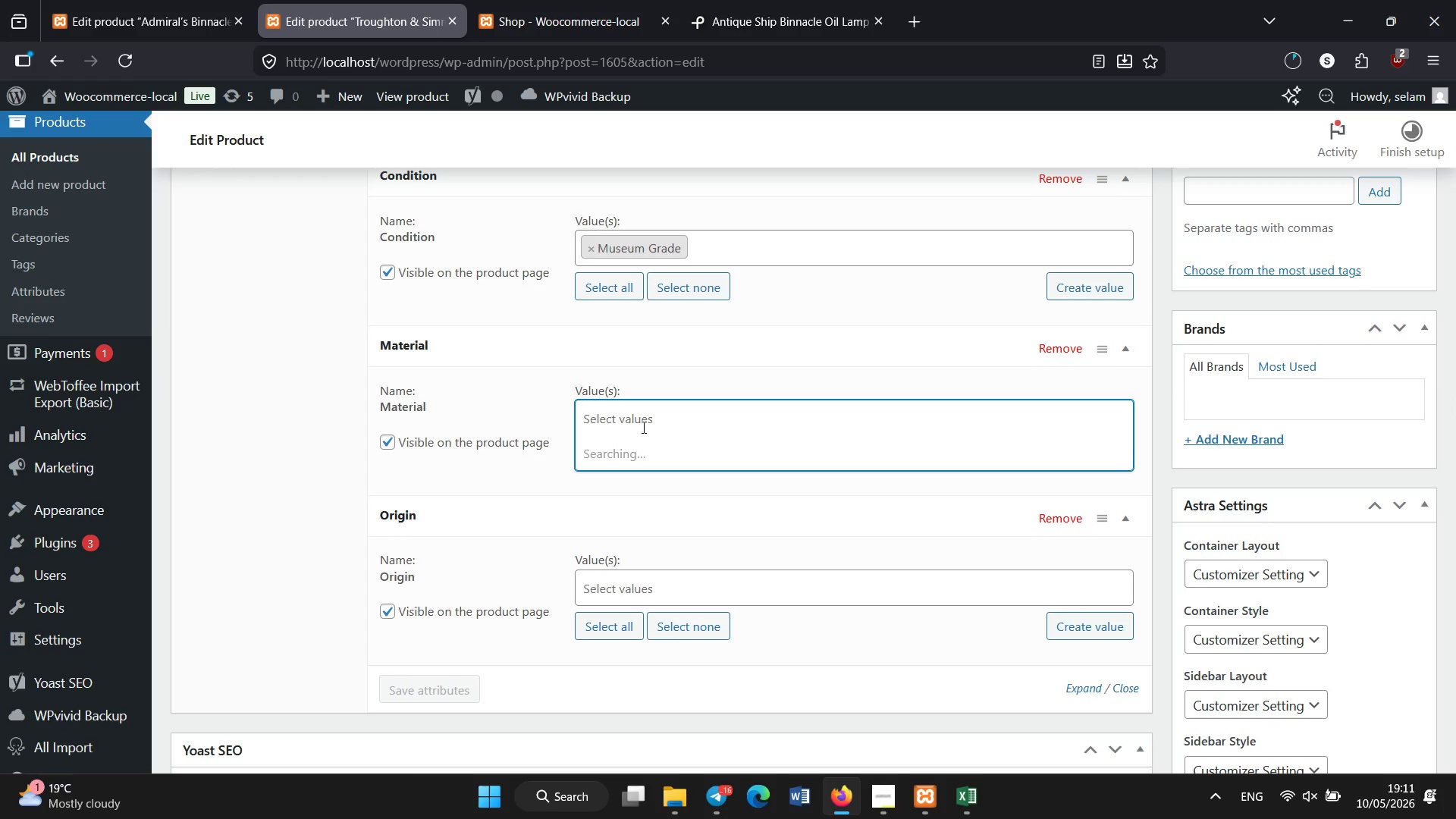 
wait(6.48)
 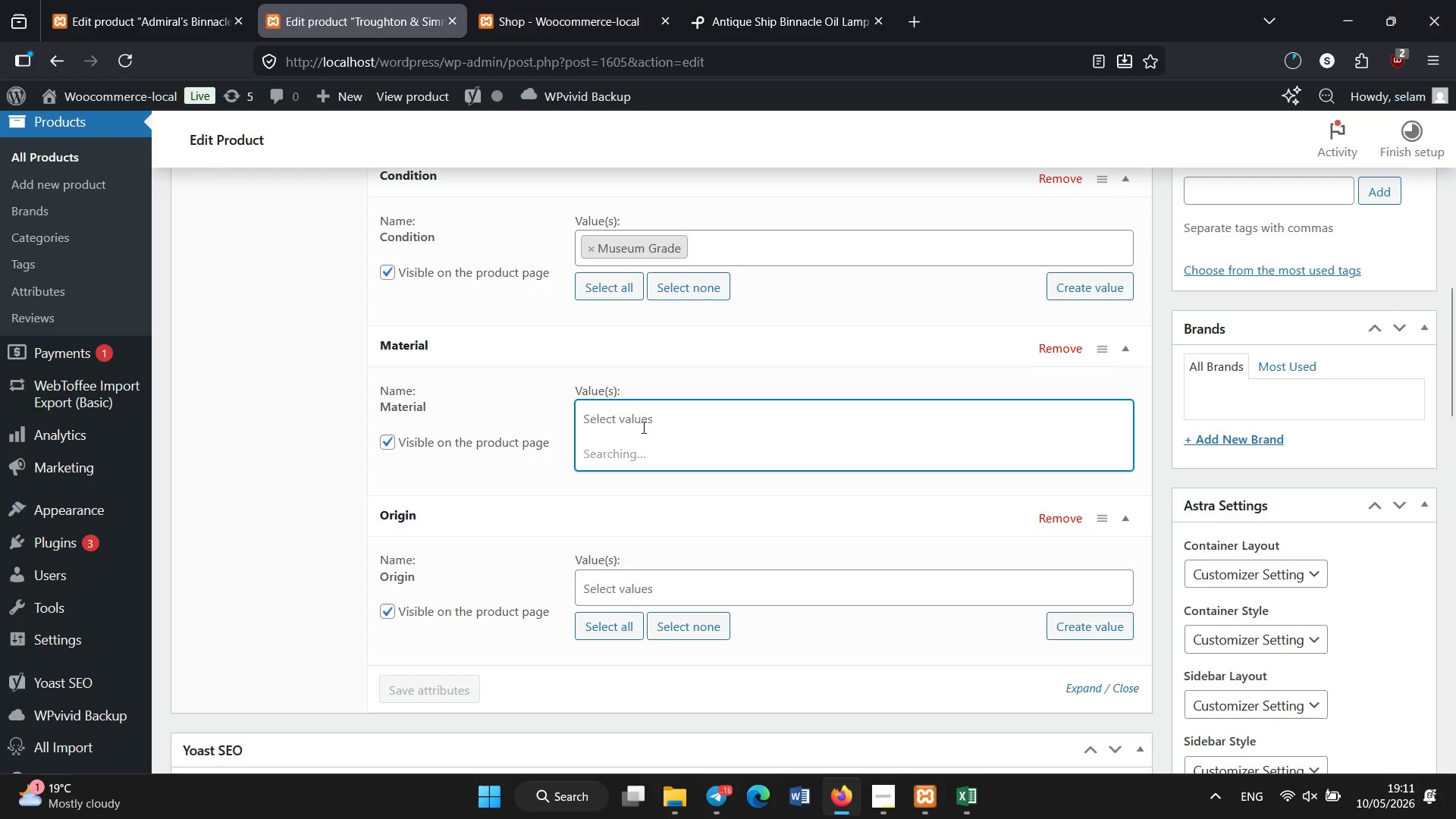 
left_click([614, 584])
 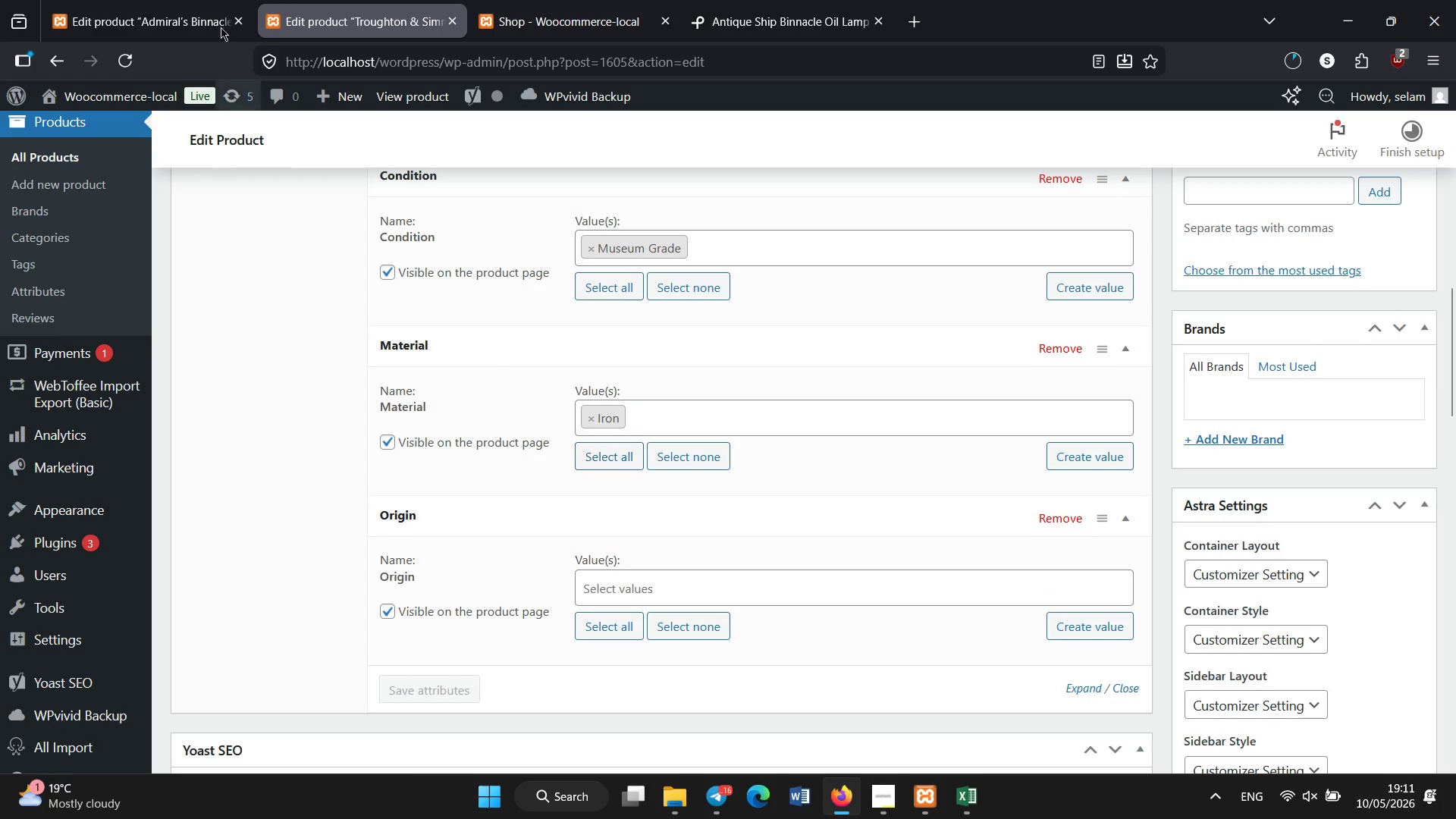 
left_click([198, 0])
 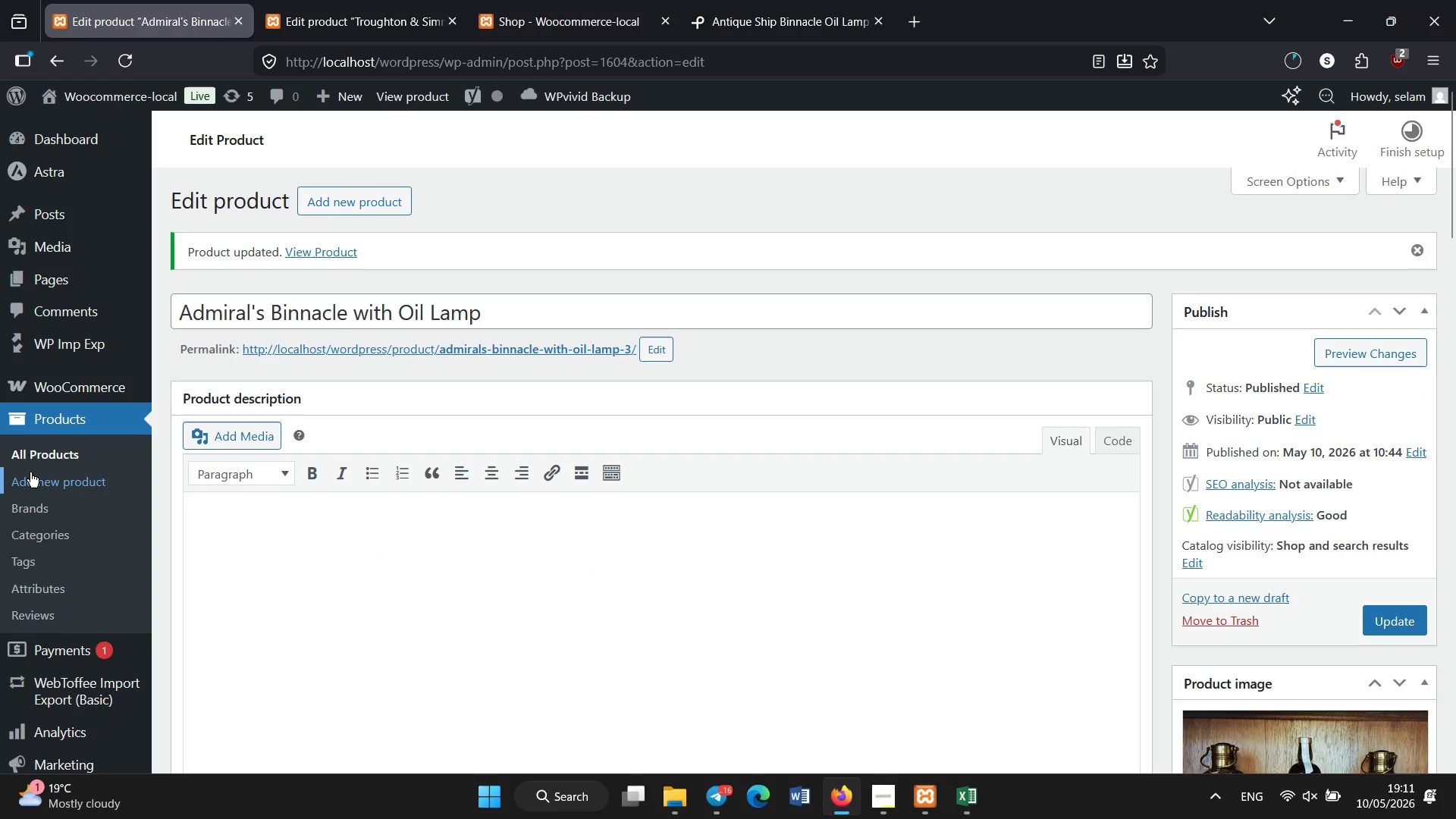 
left_click([32, 466])
 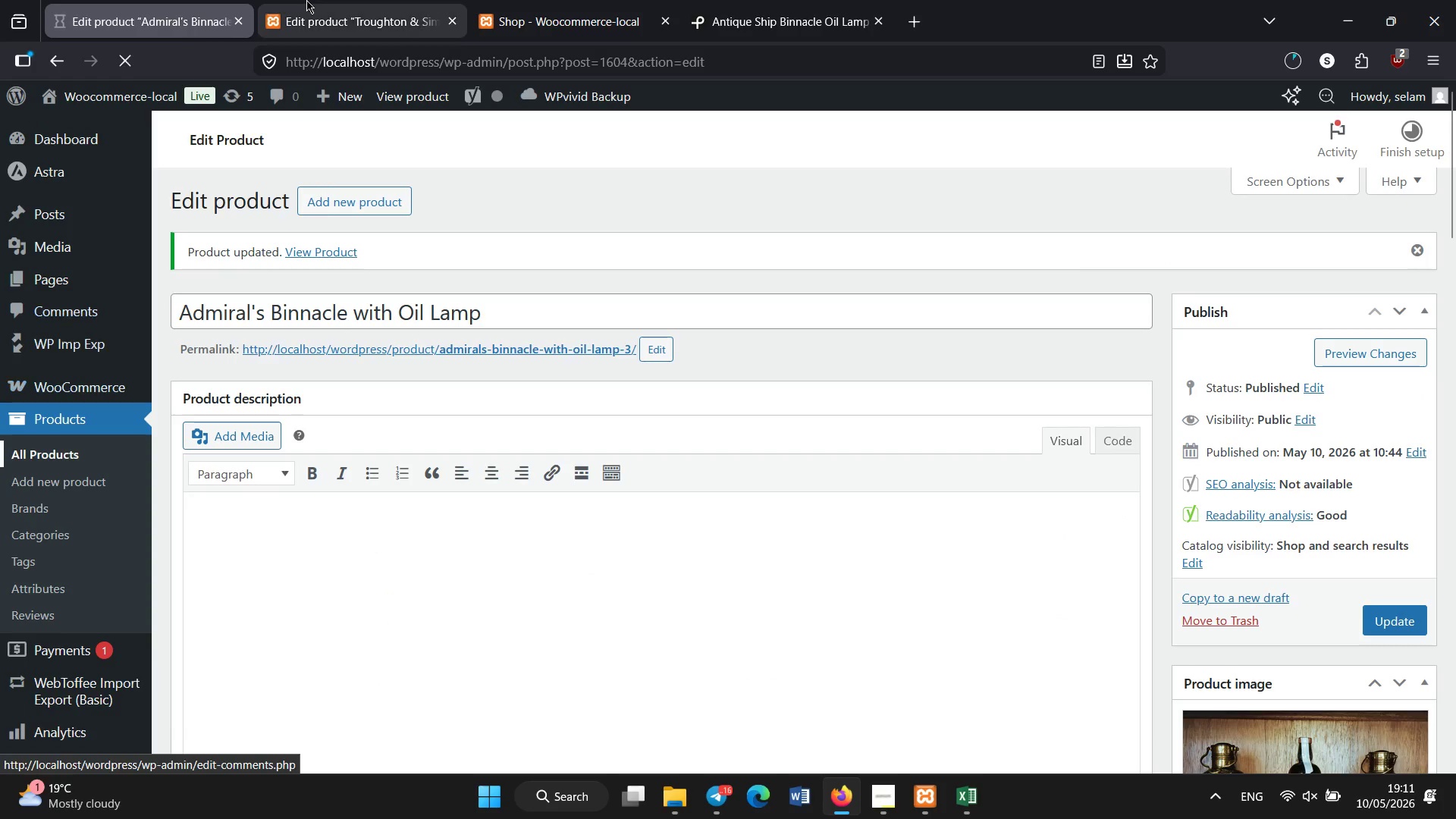 
left_click([306, 0])
 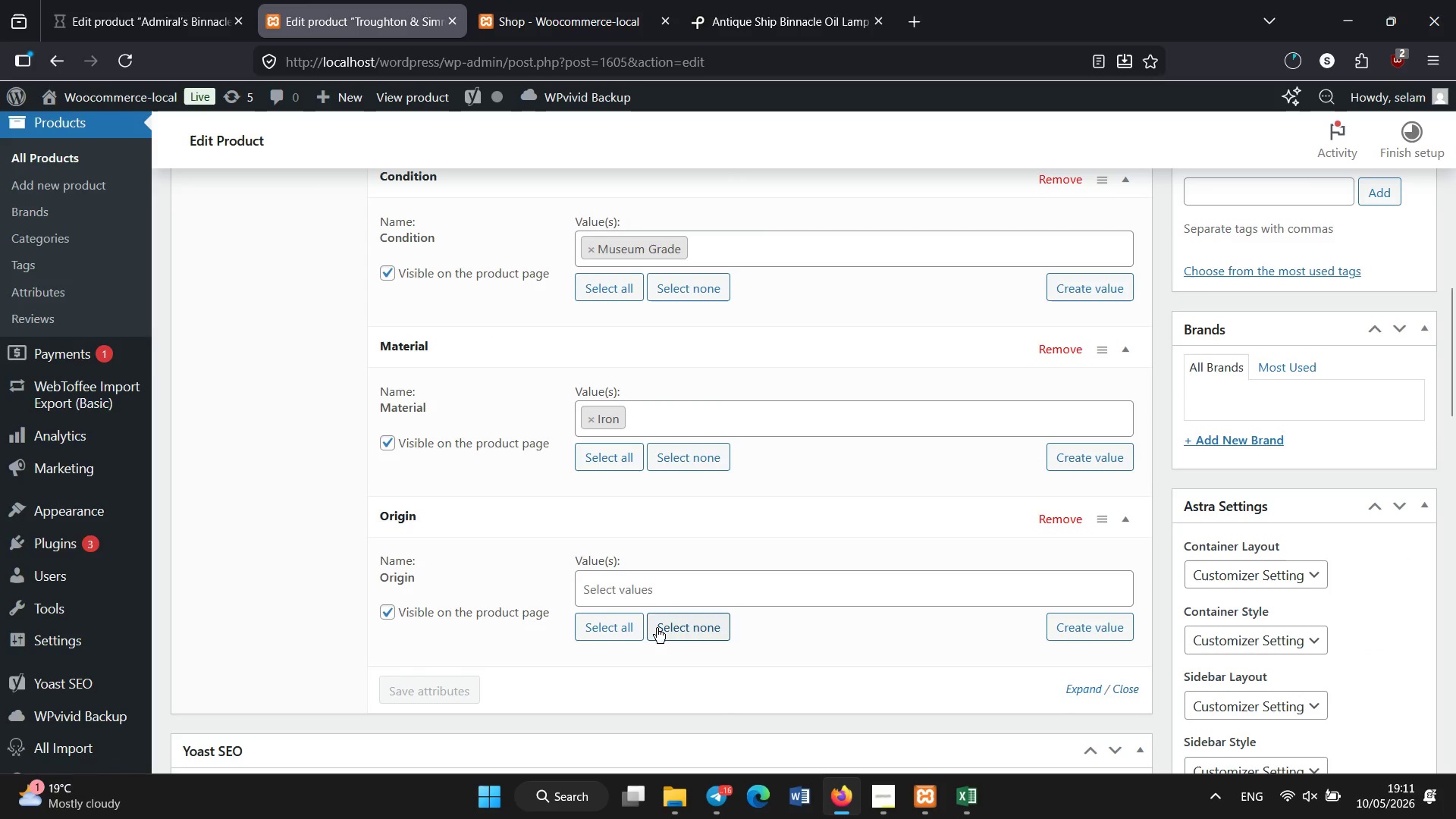 
left_click([645, 579])
 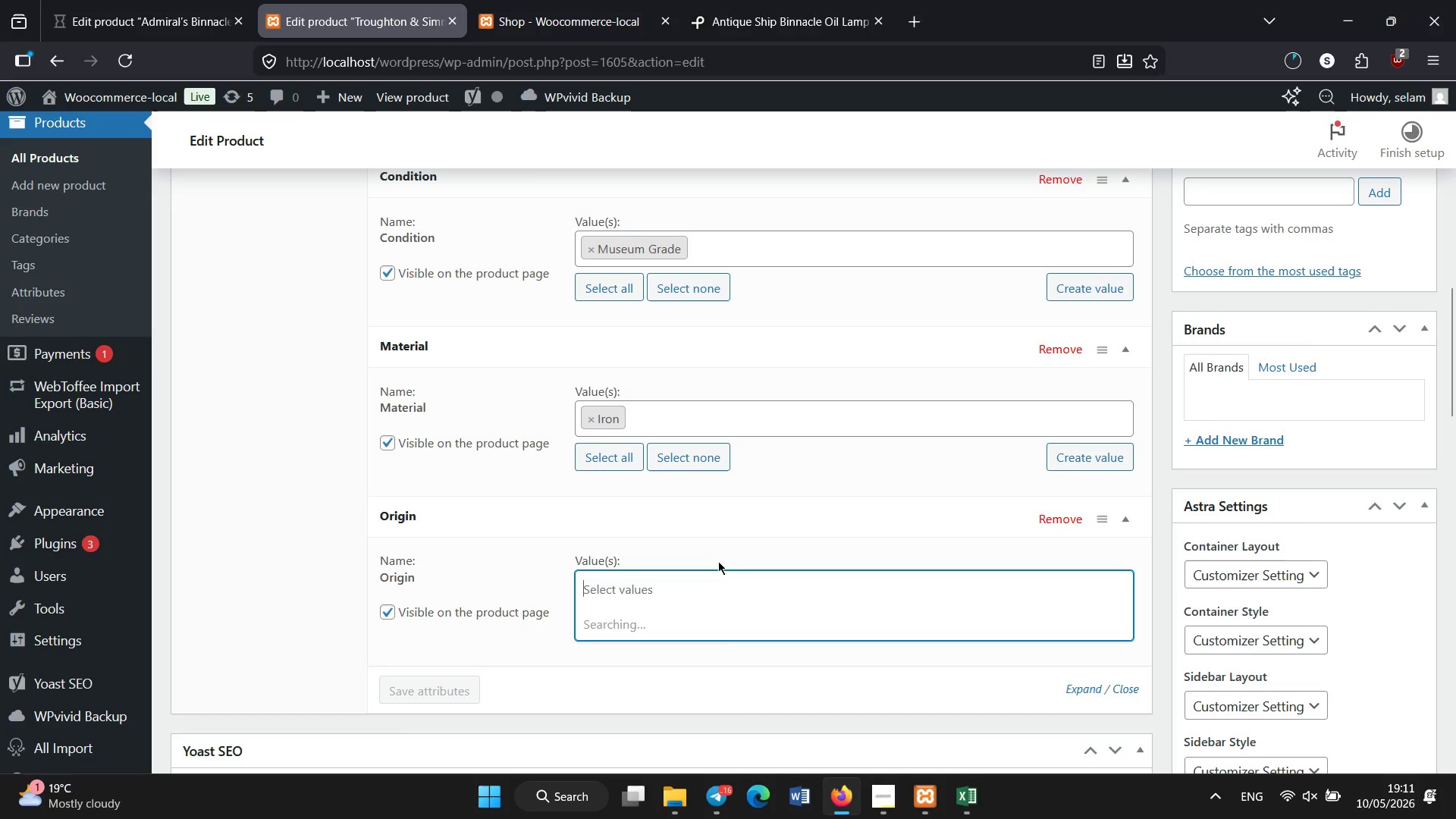 
wait(12.34)
 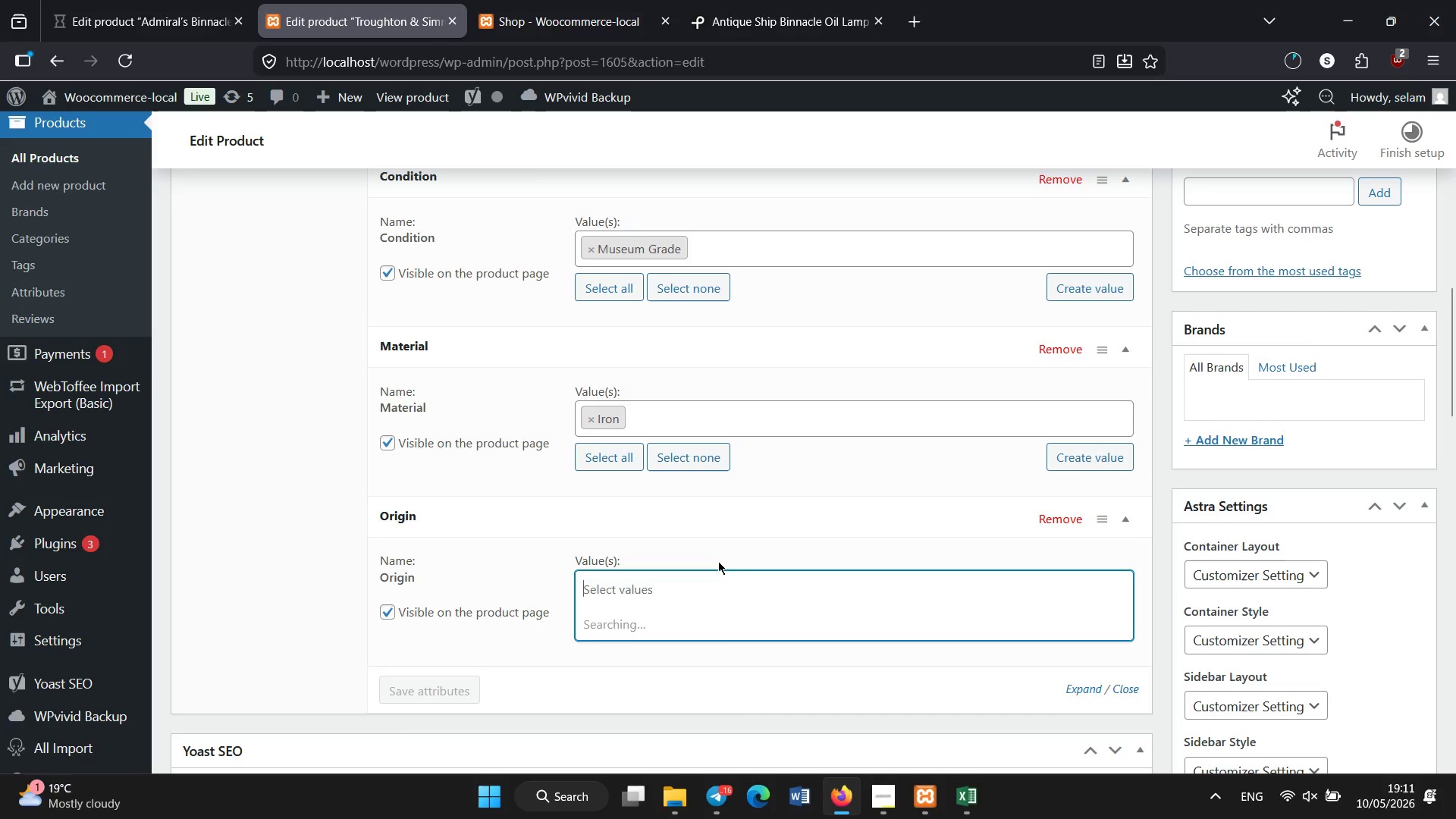 
left_click([669, 437])
 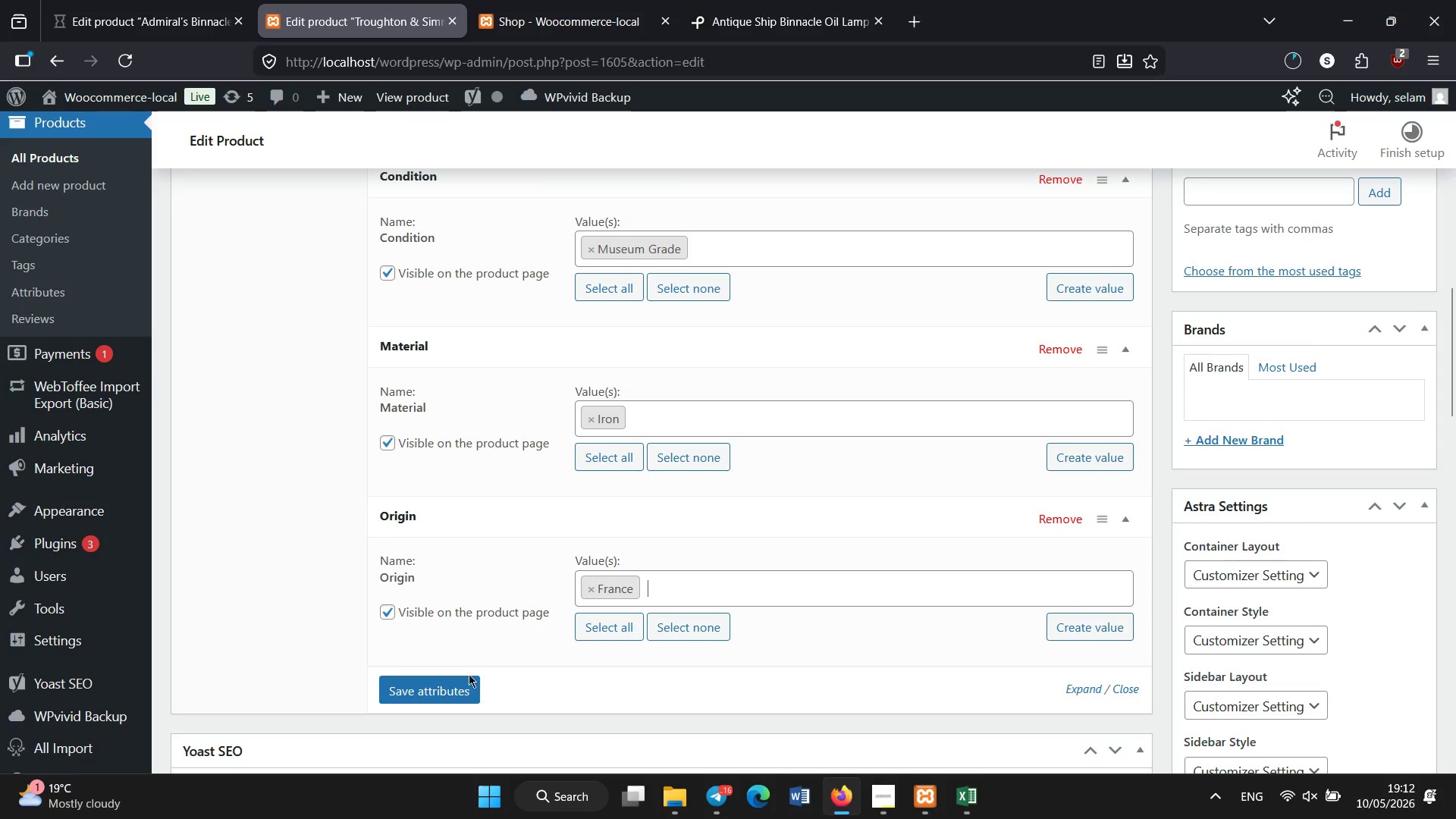 
left_click([461, 684])
 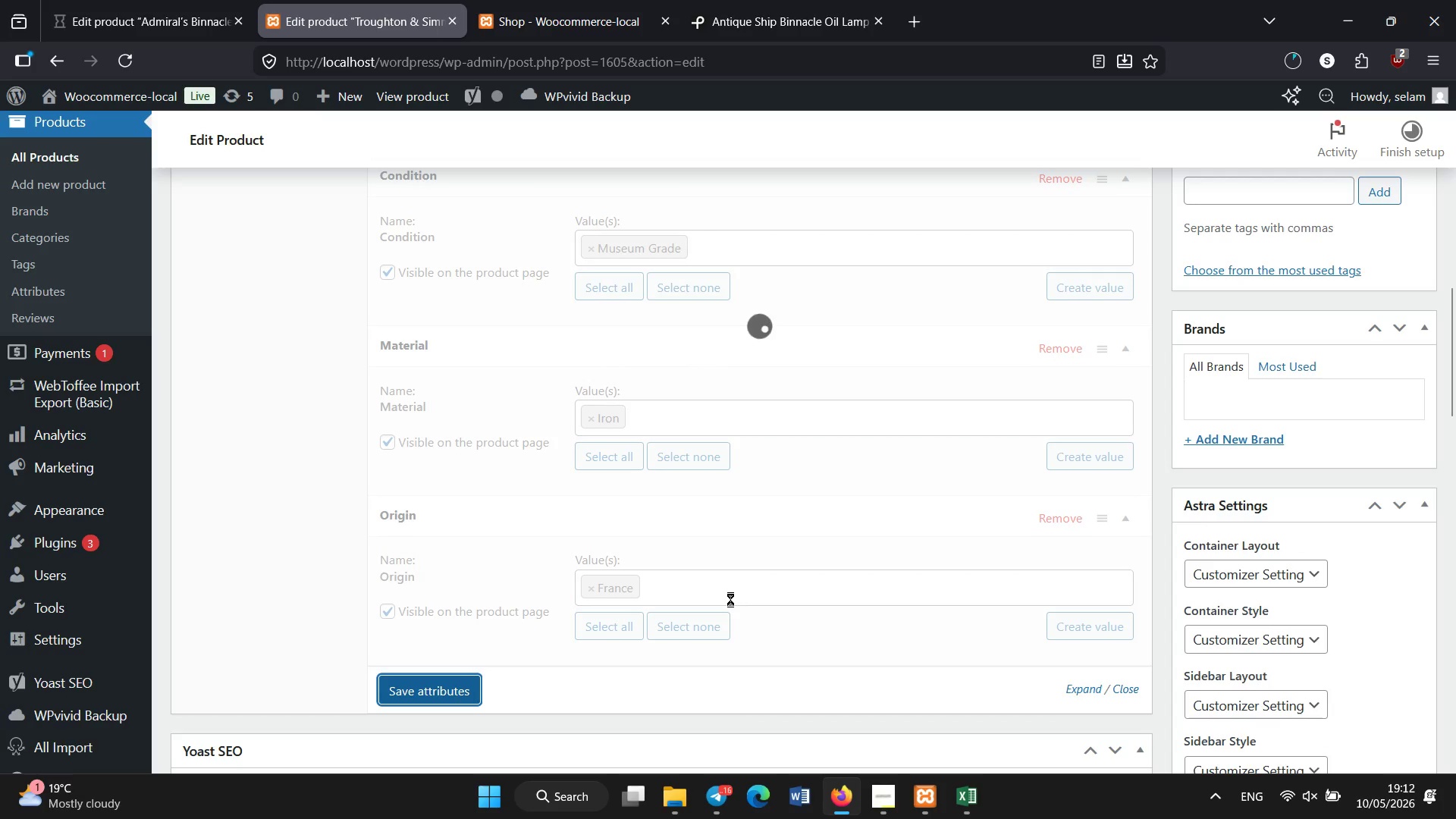 
scroll: coordinate [619, 639], scroll_direction: down, amount: 12.0
 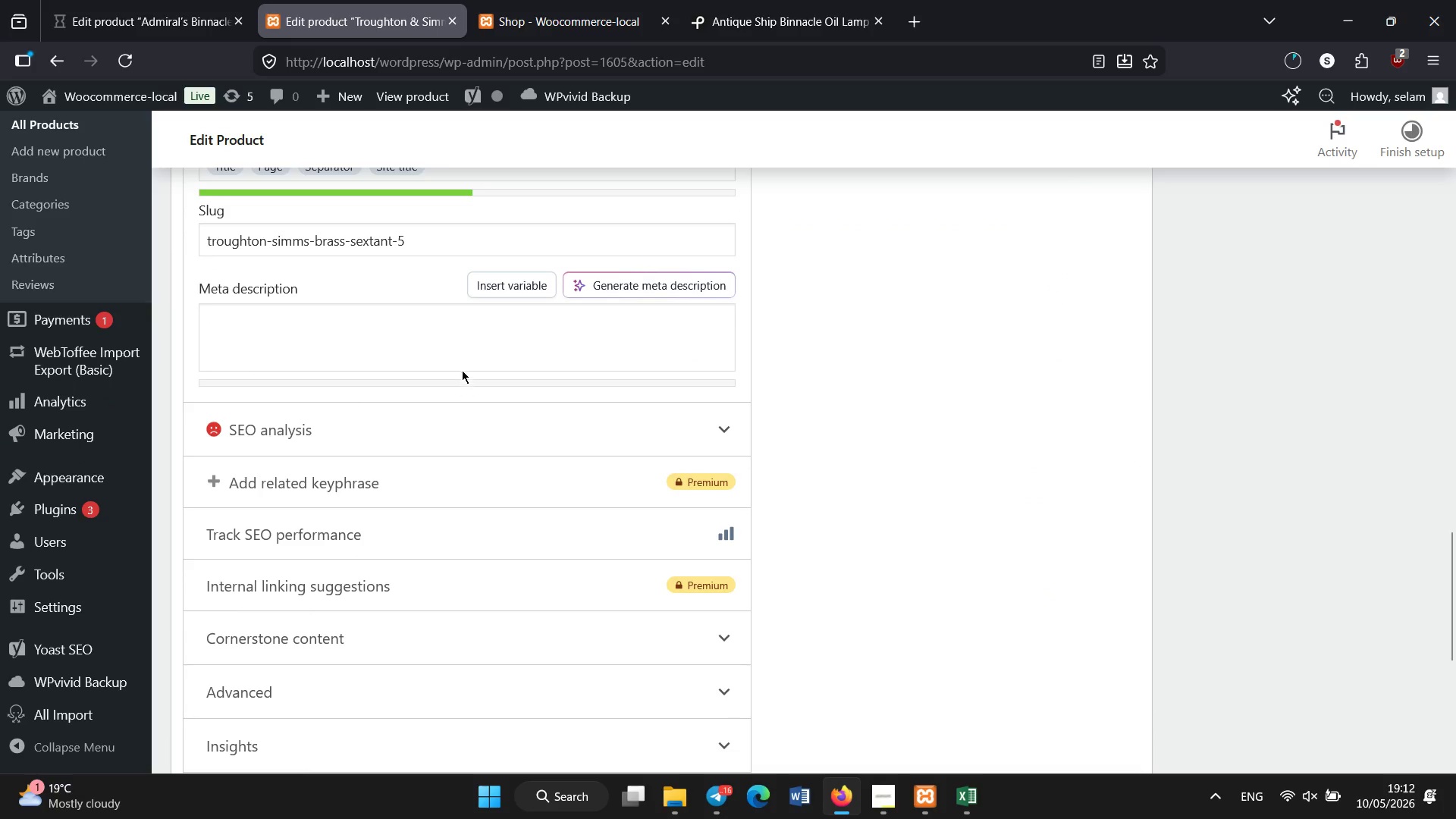 
left_click([462, 363])
 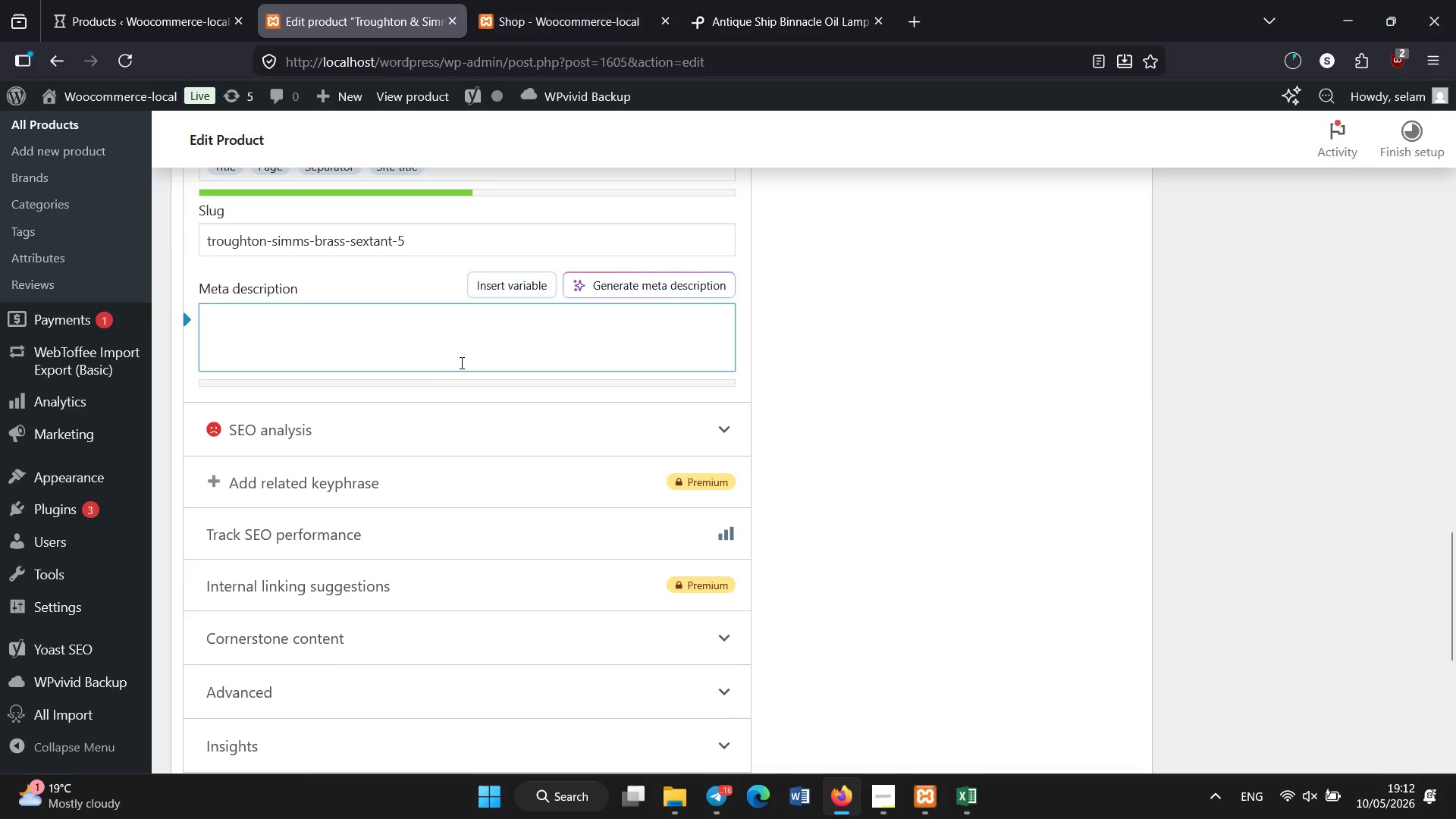 
type(Museum-grade admiral`s binnacle with oil lamp and compass housing. )
 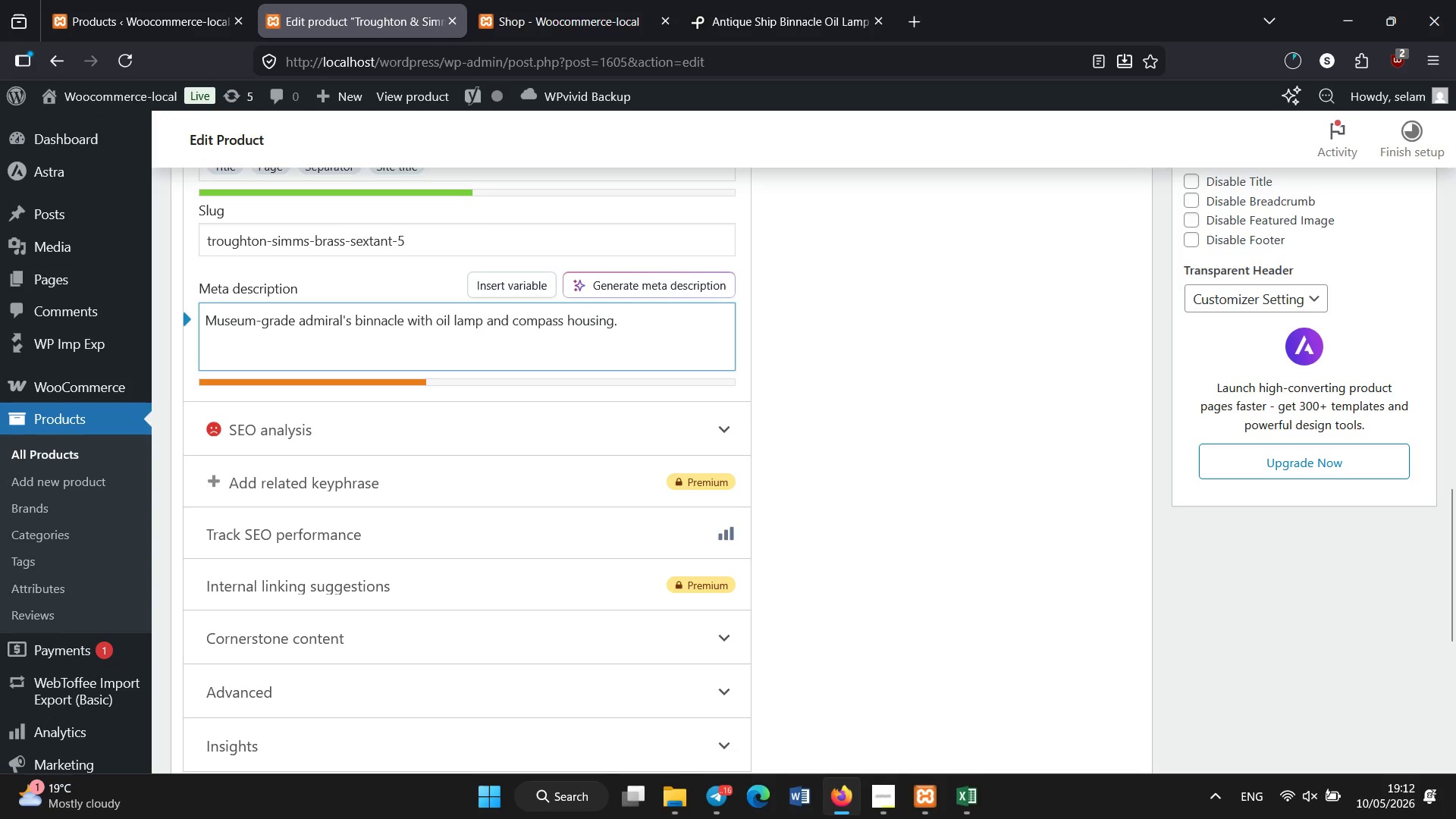 
hold_key(key=ShiftLeft, duration=0.39)
 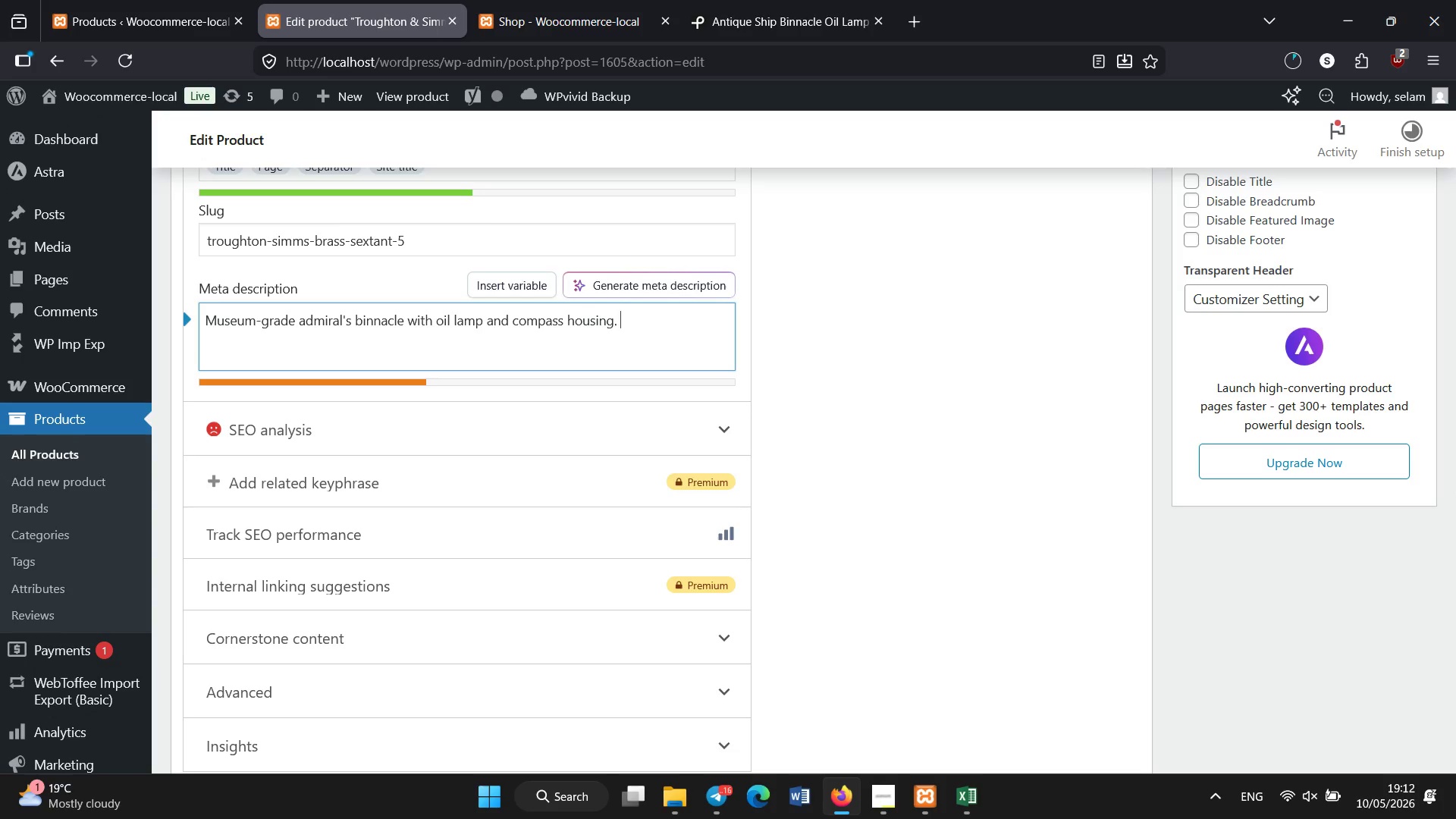 
scroll: coordinate [1326, 358], scroll_direction: up, amount: 14.0
 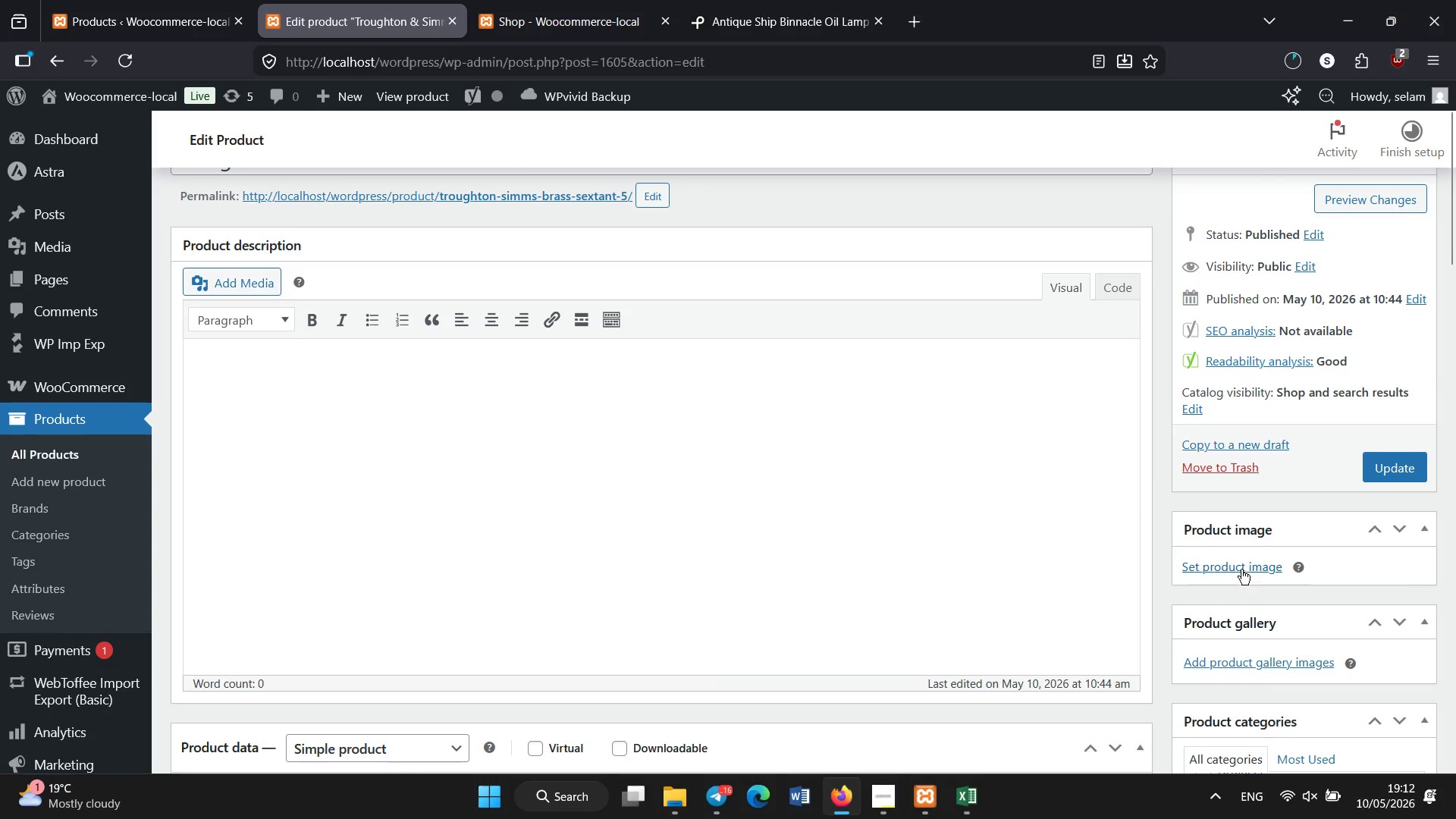 
left_click([1240, 568])
 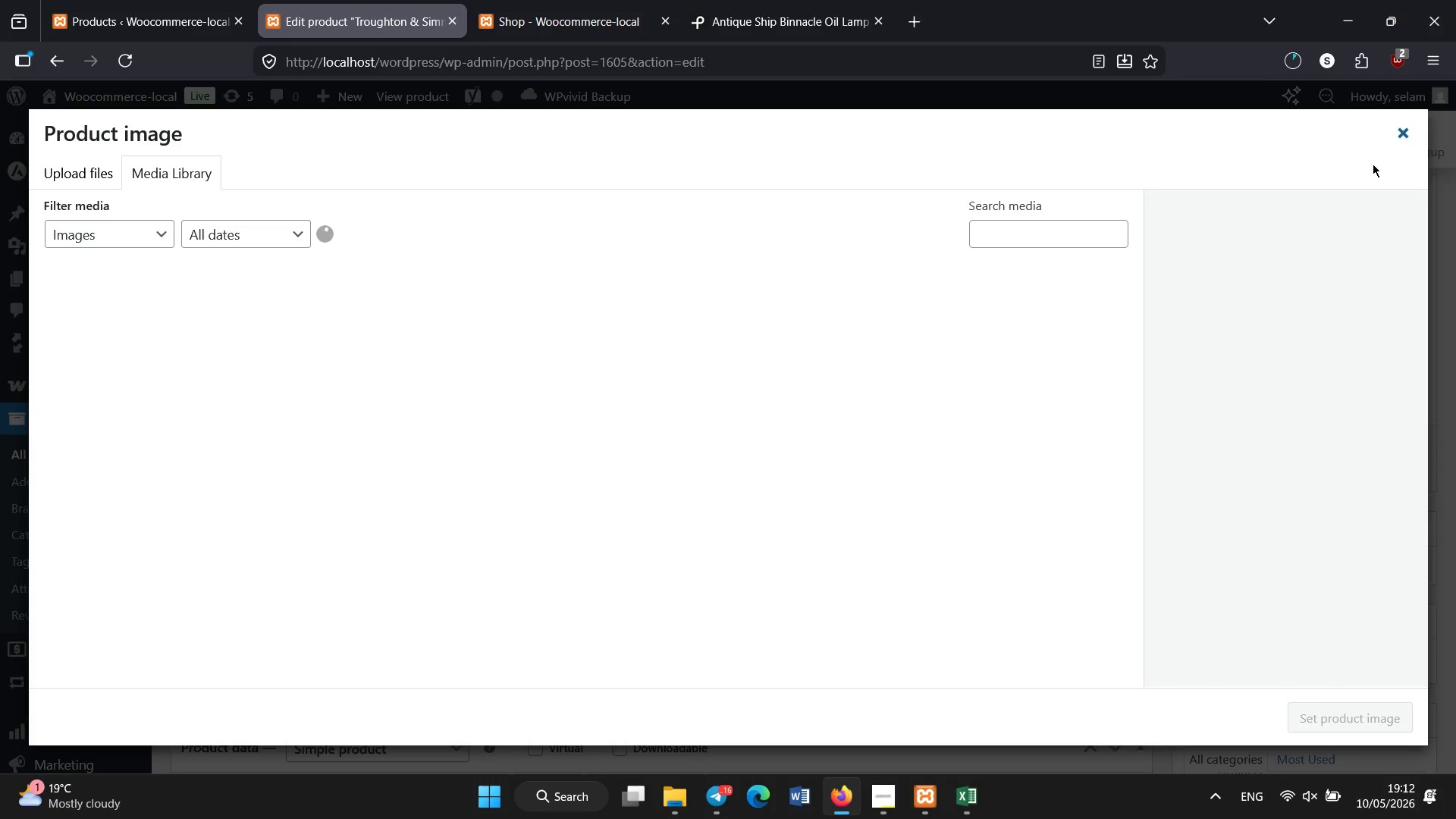 
left_click([1401, 135])
 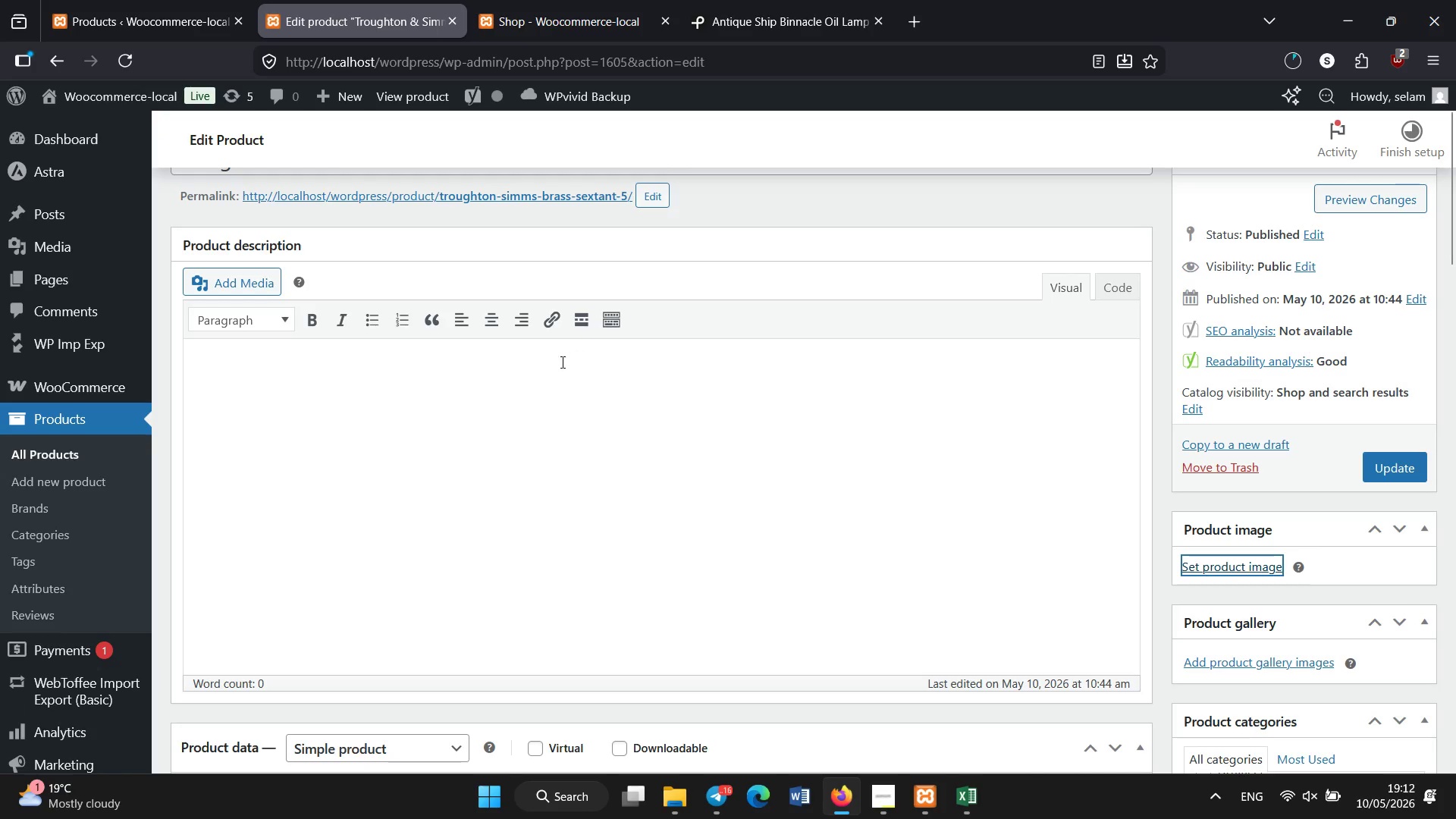 
scroll: coordinate [558, 362], scroll_direction: up, amount: 3.0
 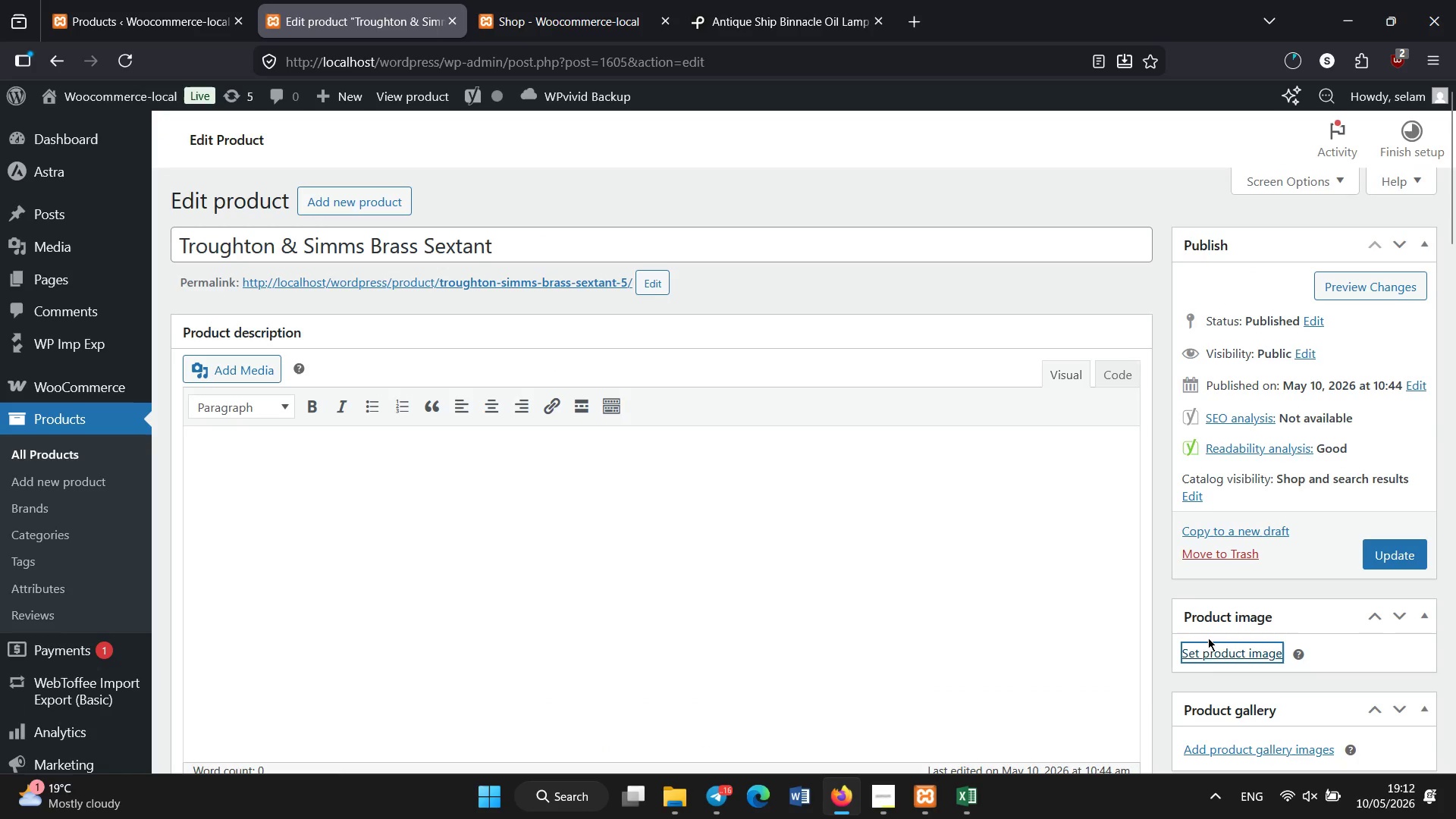 
left_click([1200, 648])
 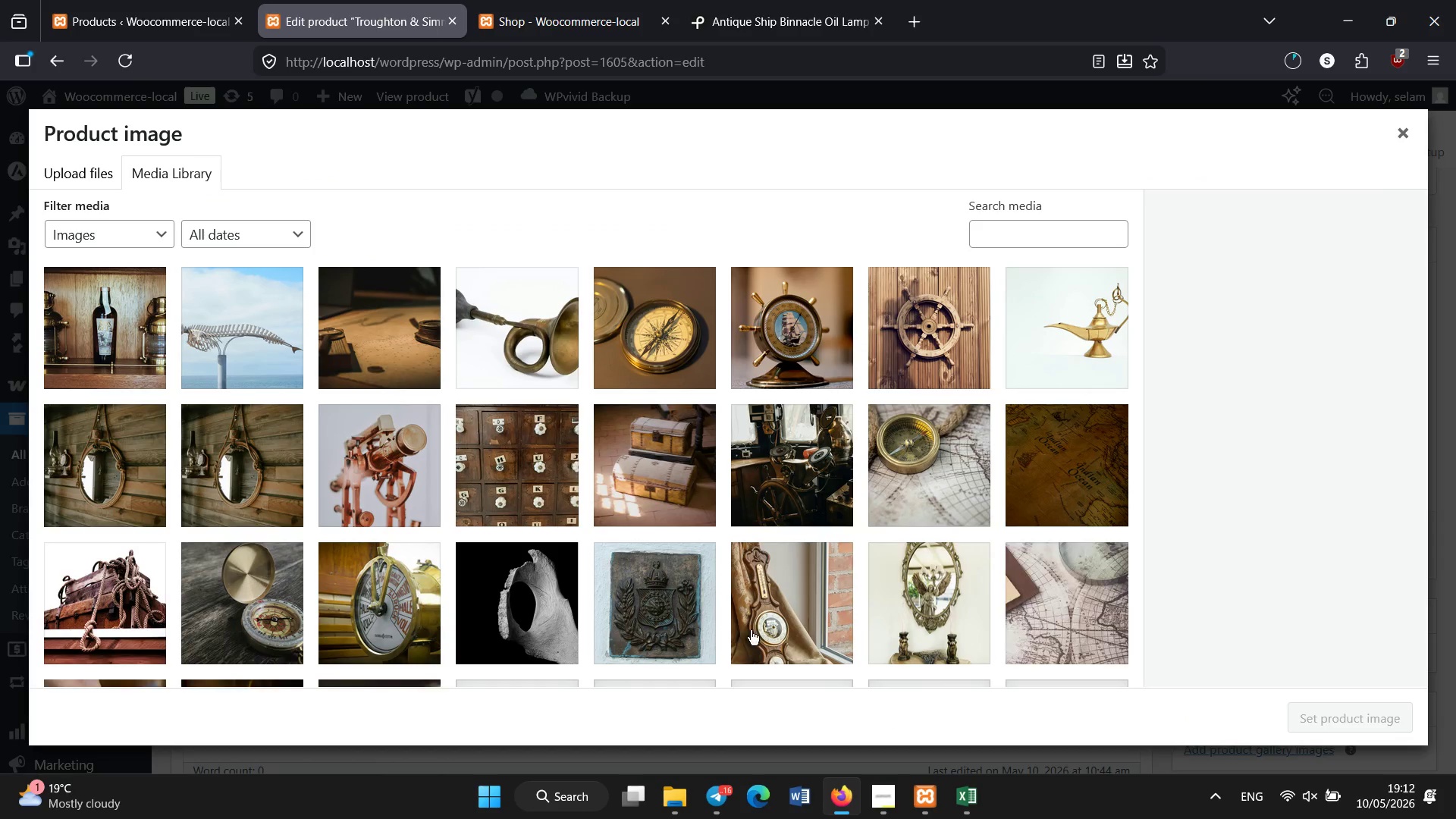 
wait(6.09)
 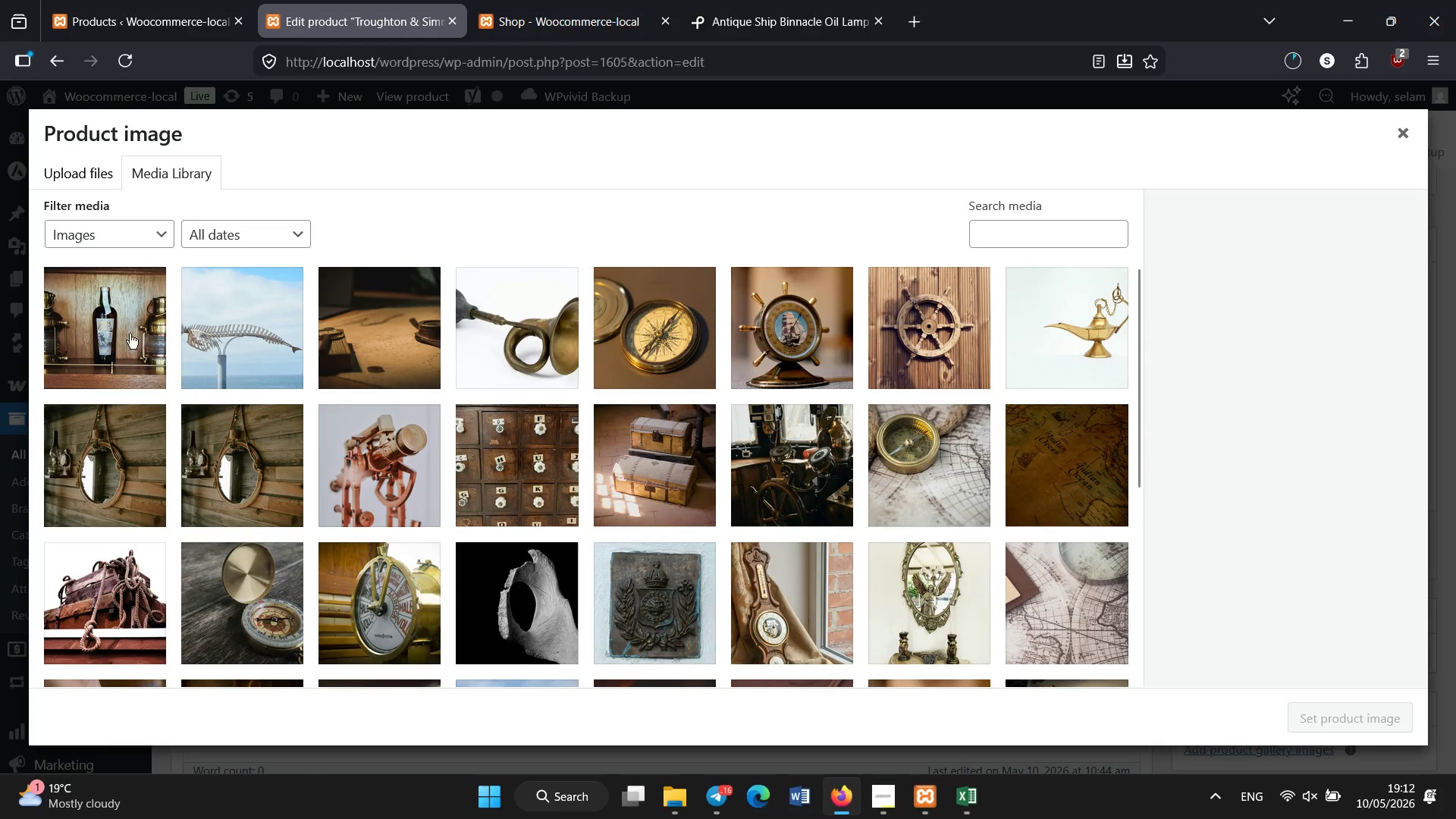 
left_click([111, 322])
 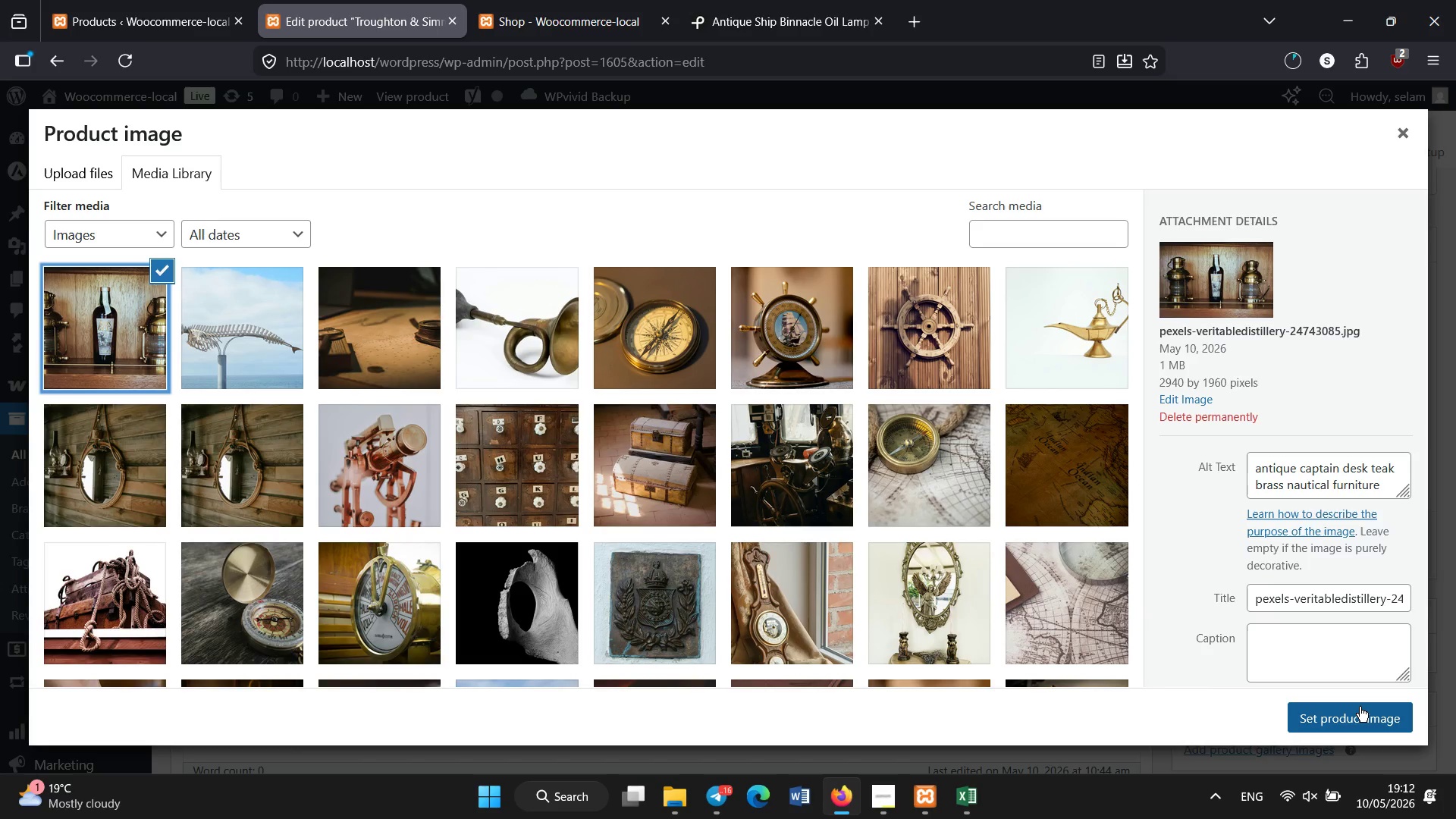 
scroll: coordinate [267, 456], scroll_direction: none, amount: 0.0
 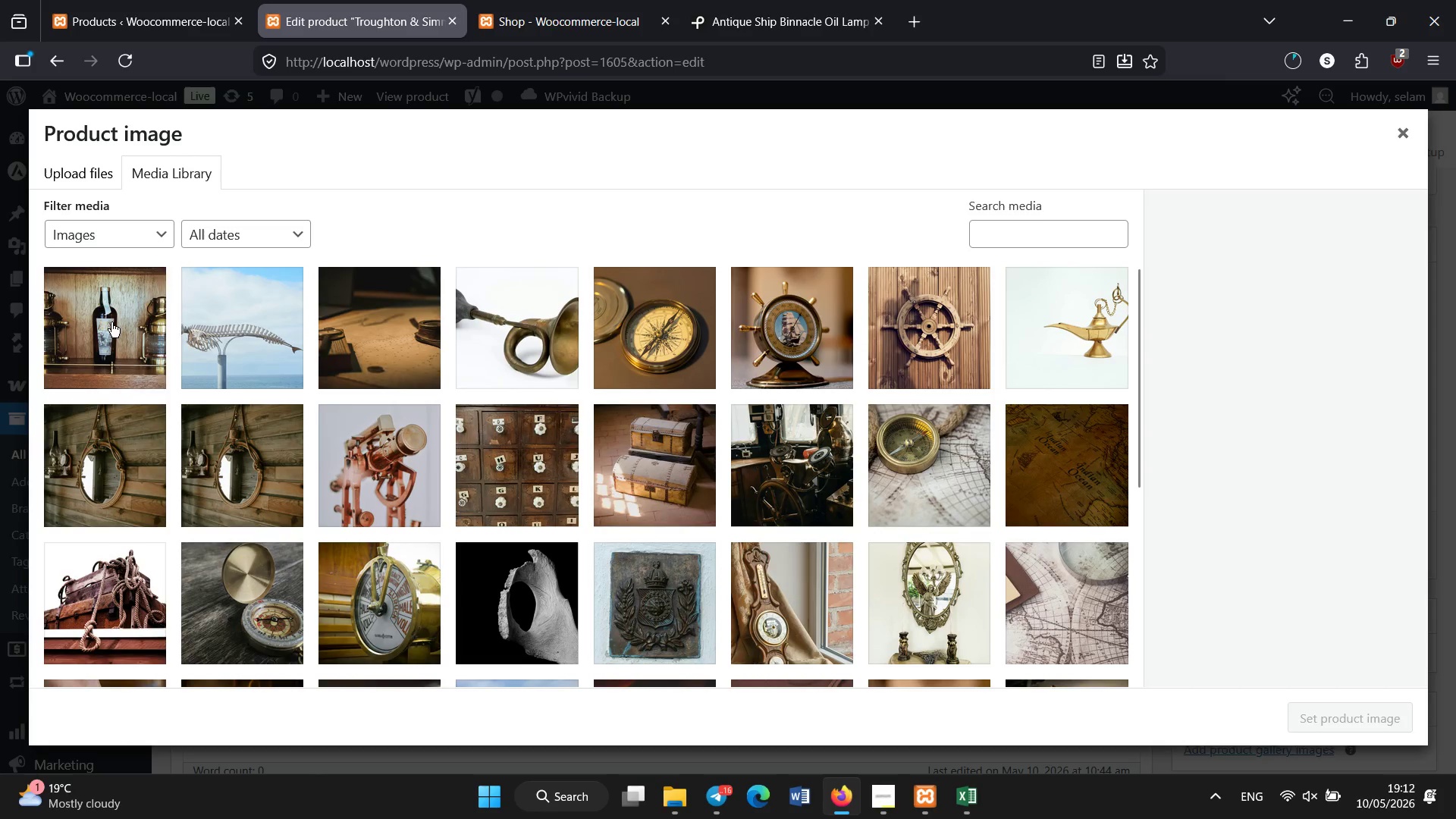 
left_click([1350, 725])
 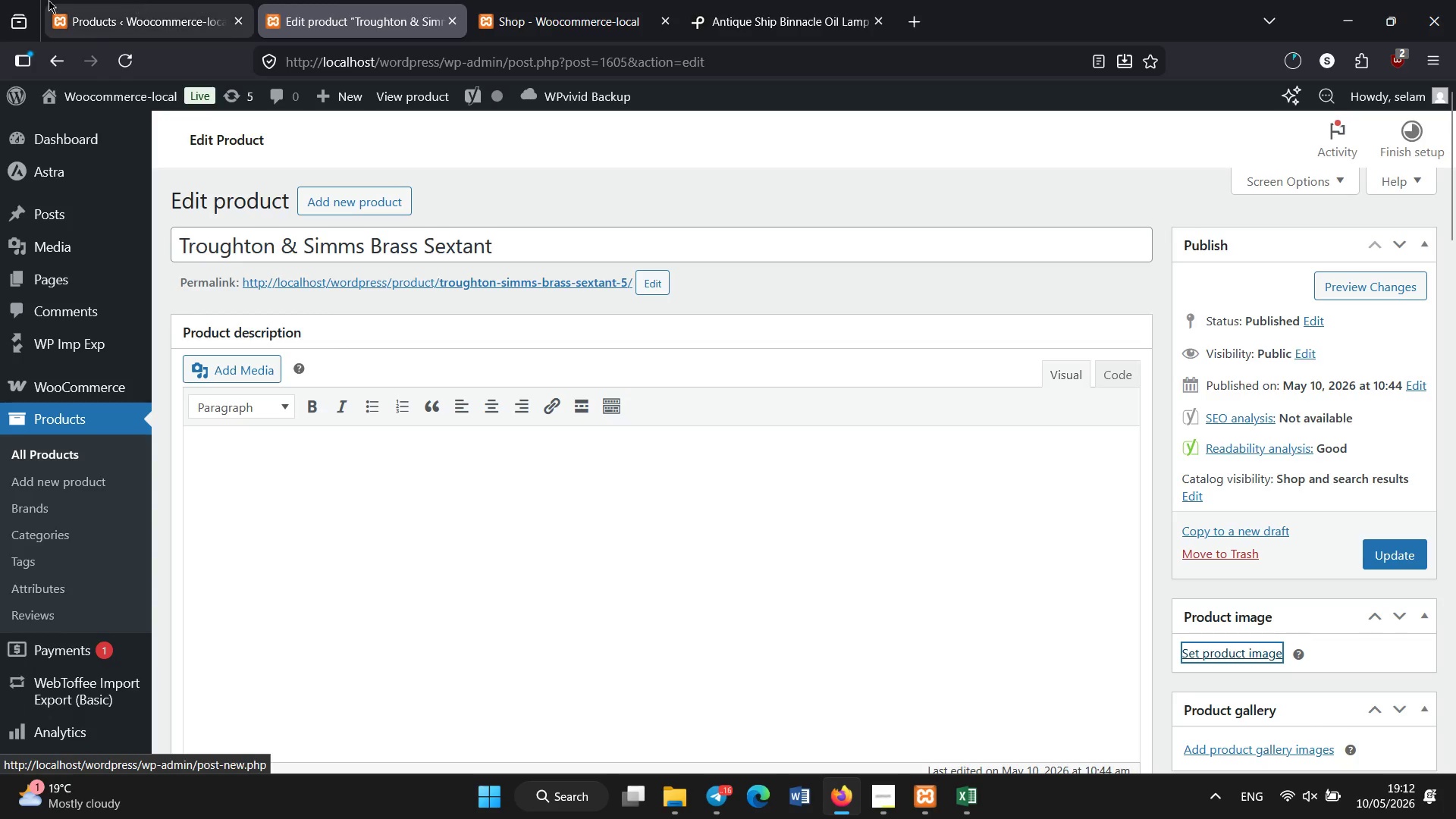 
left_click([166, 8])
 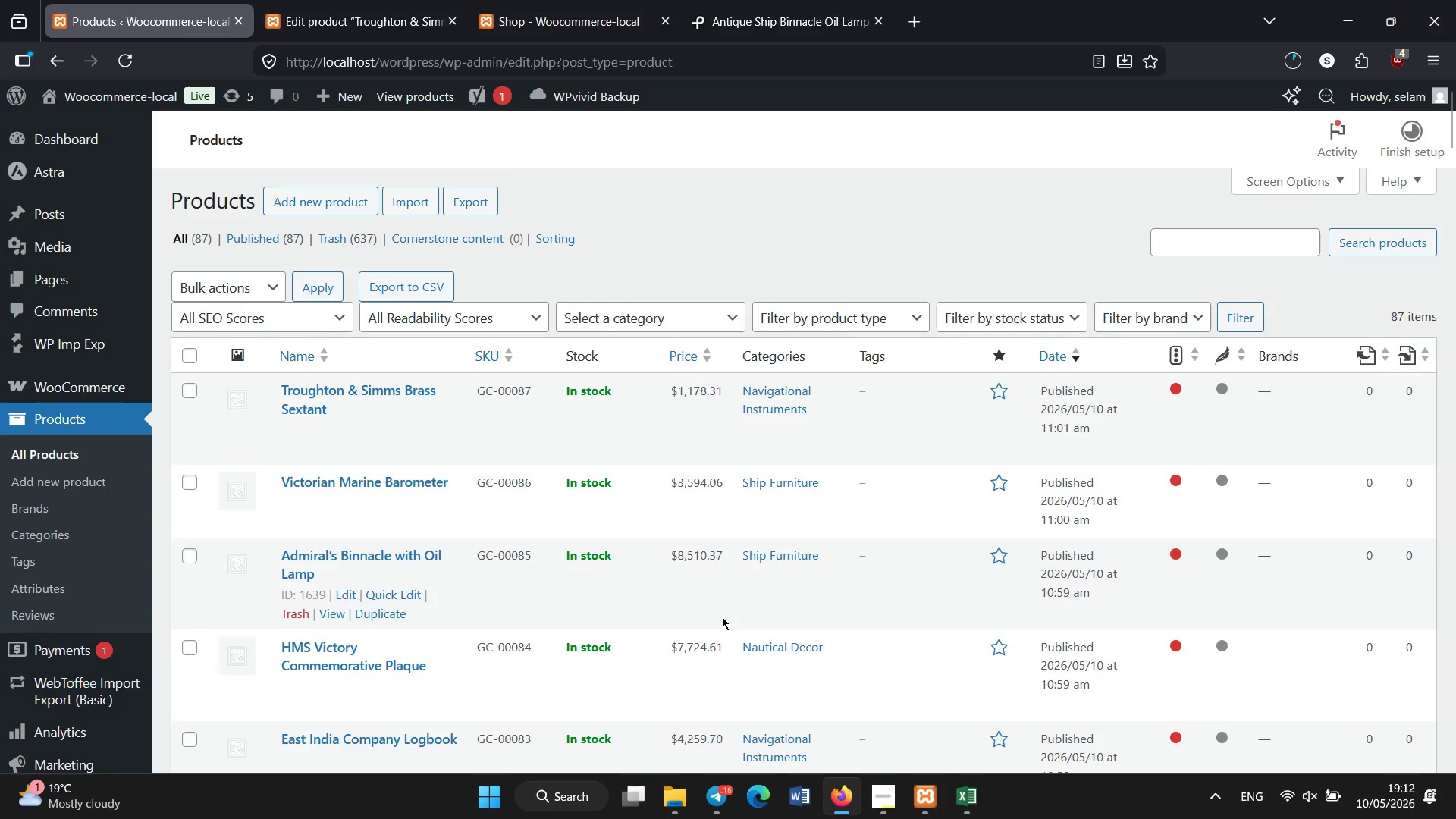 
scroll: coordinate [512, 609], scroll_direction: down, amount: 30.0
 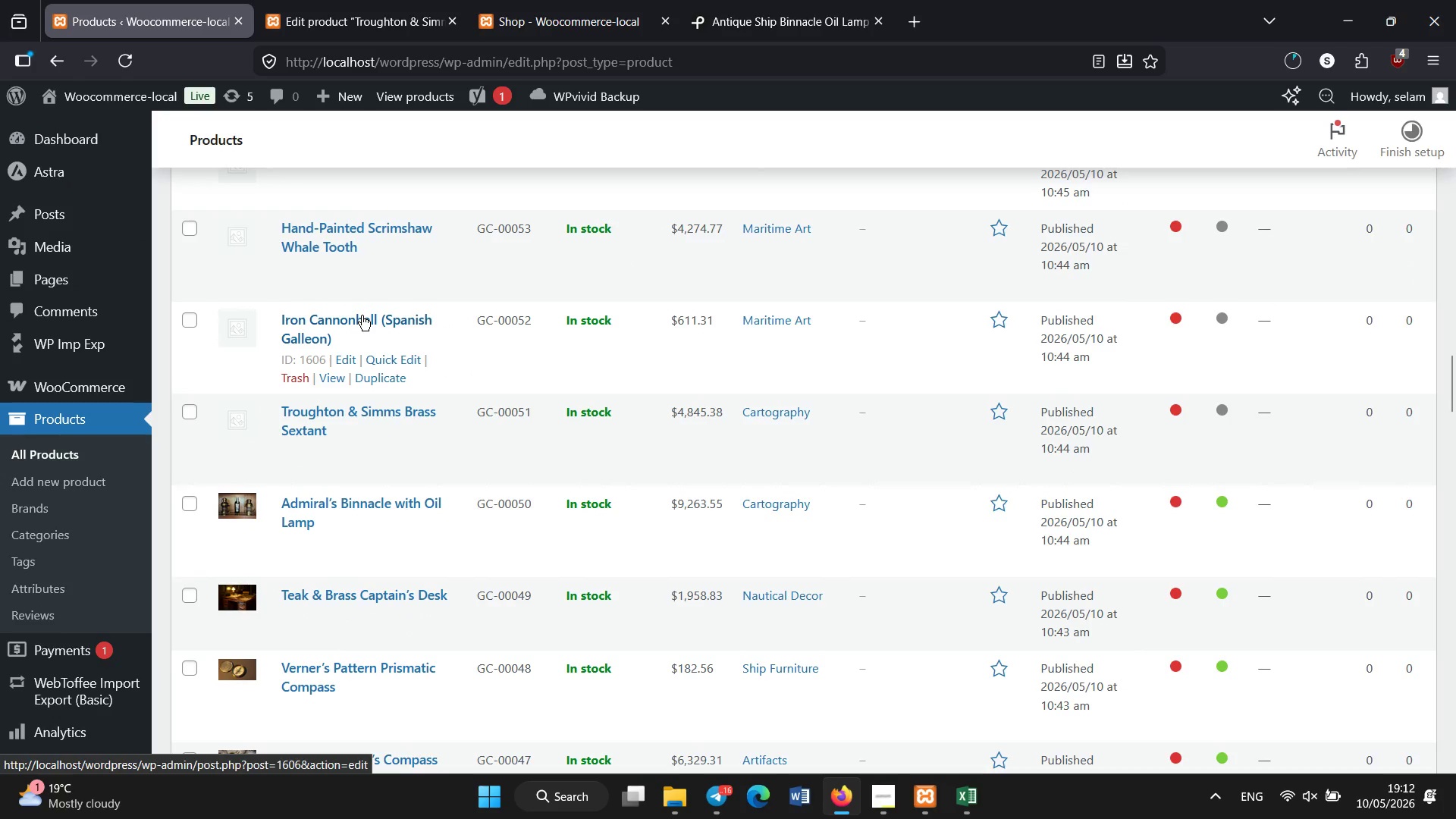 
wait(5.12)
 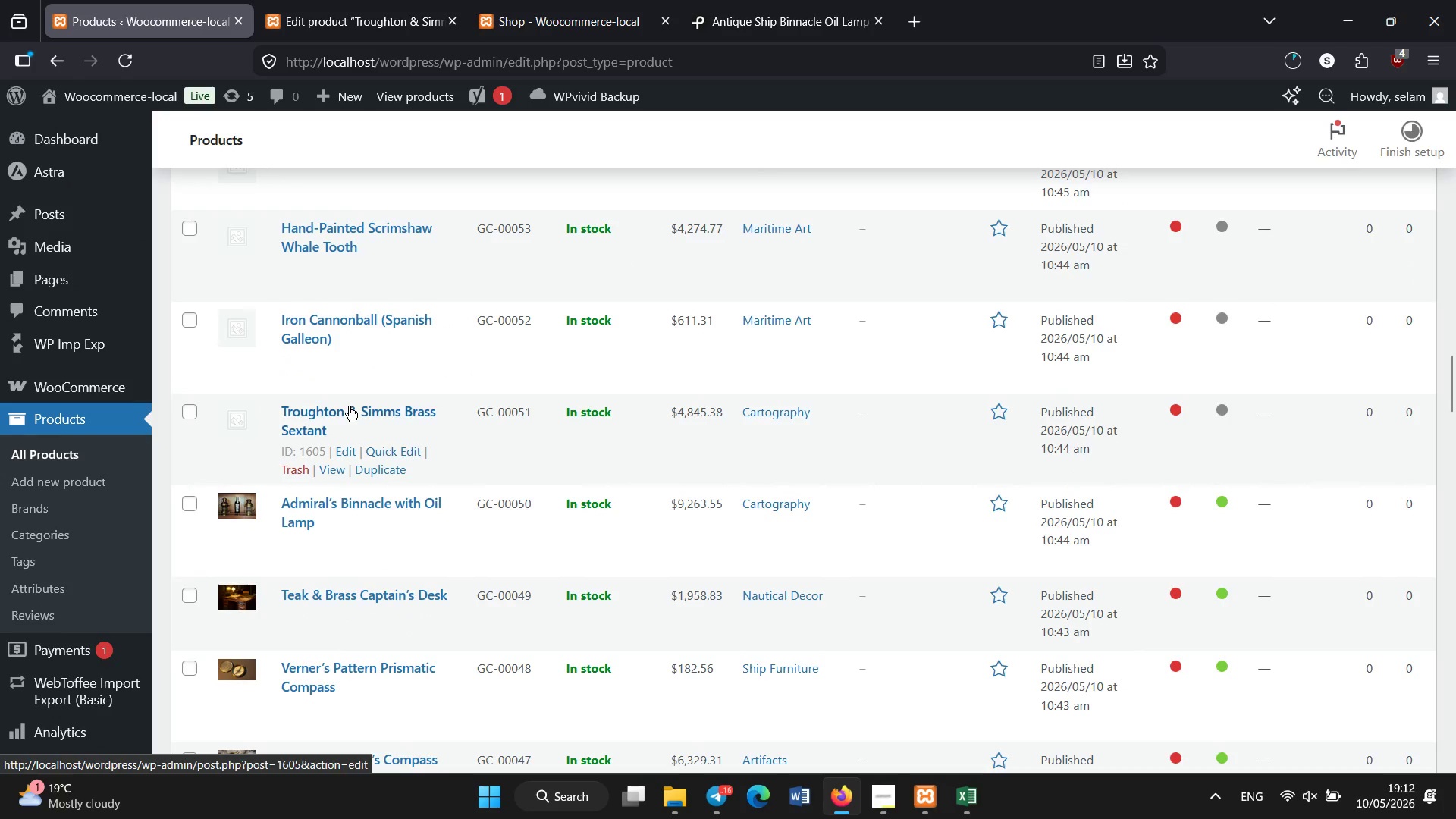 
left_click([288, 0])
 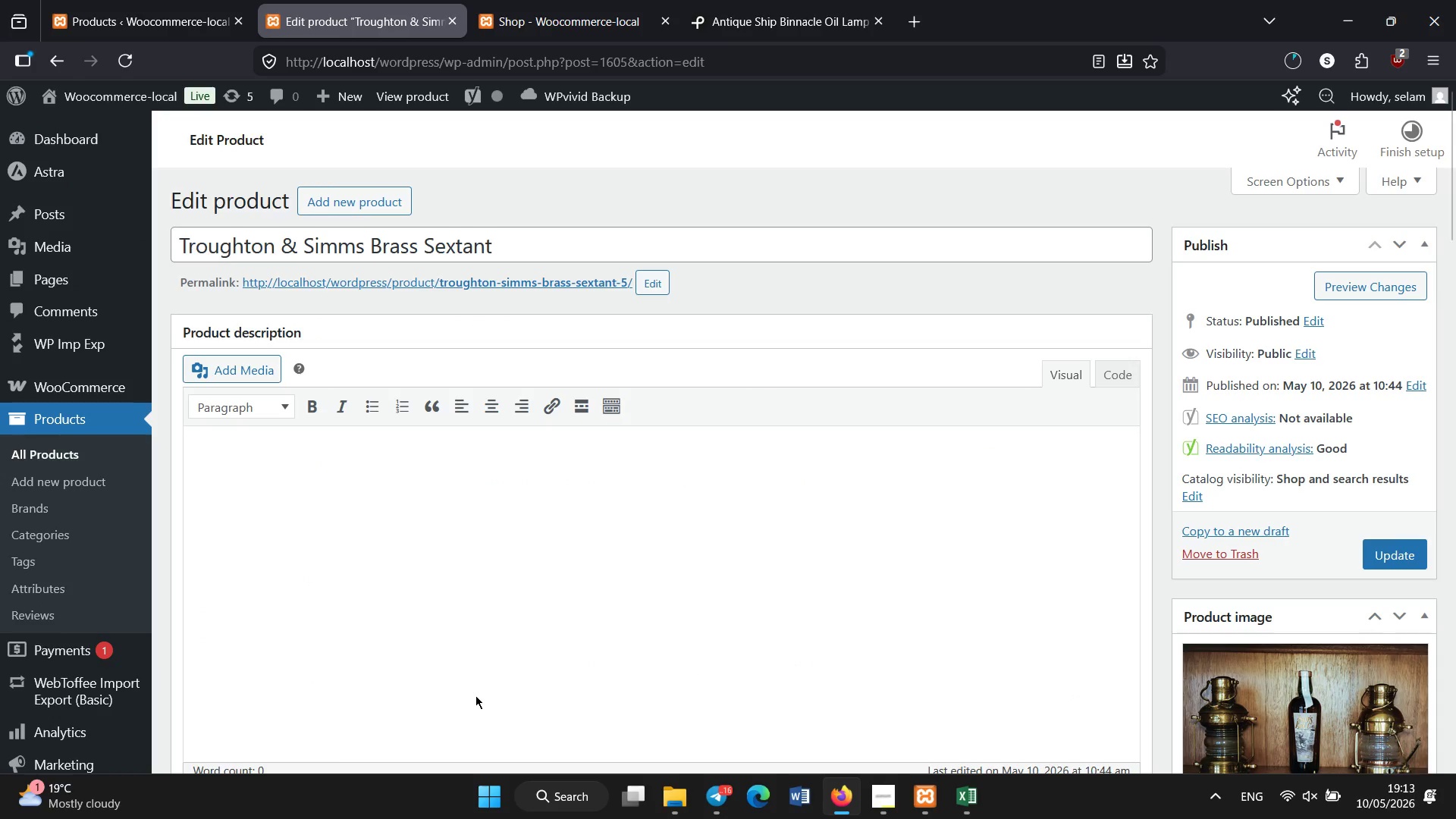 
scroll: coordinate [438, 689], scroll_direction: down, amount: 4.0
 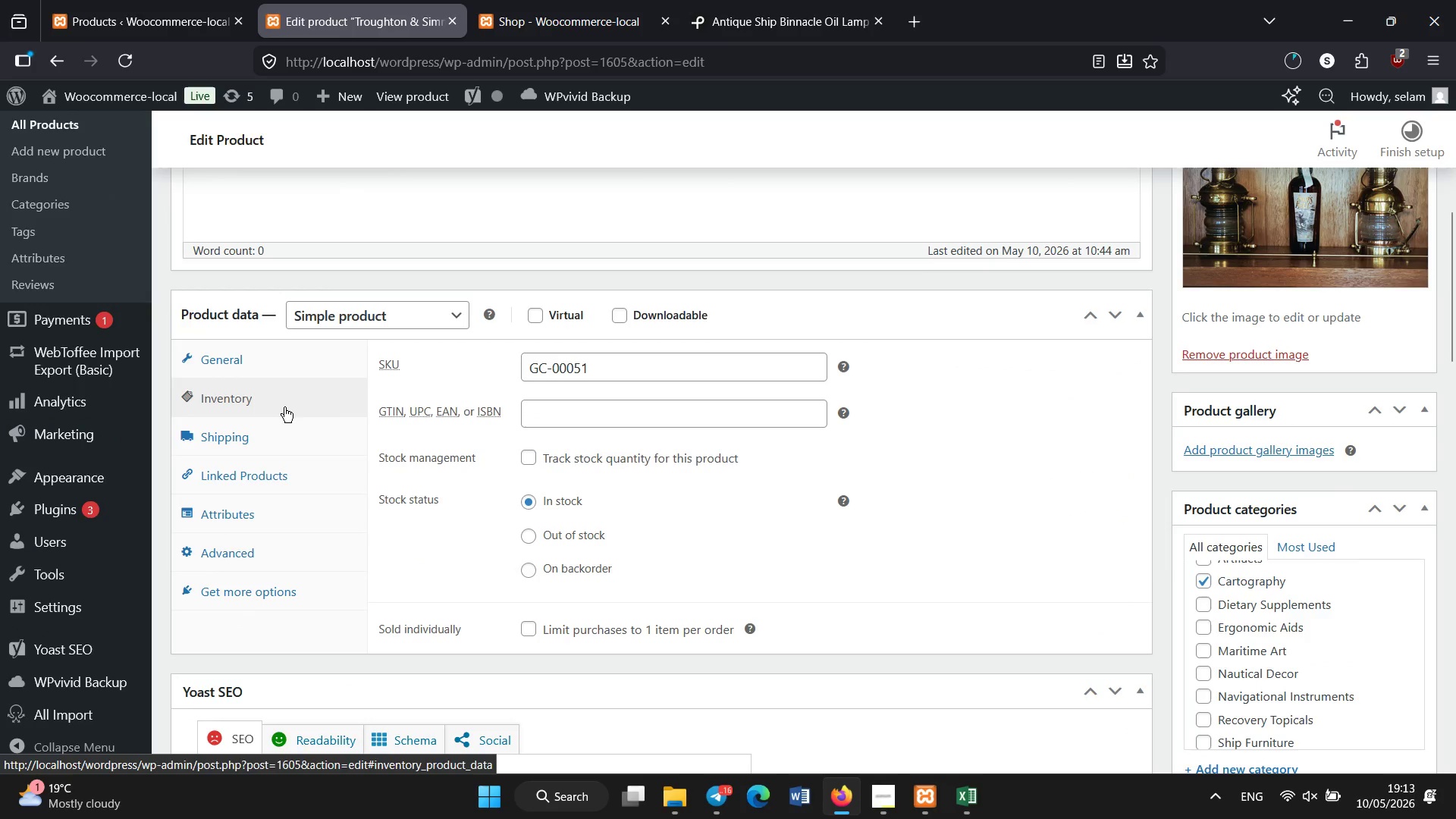 
scroll: coordinate [1198, 435], scroll_direction: up, amount: 3.0
 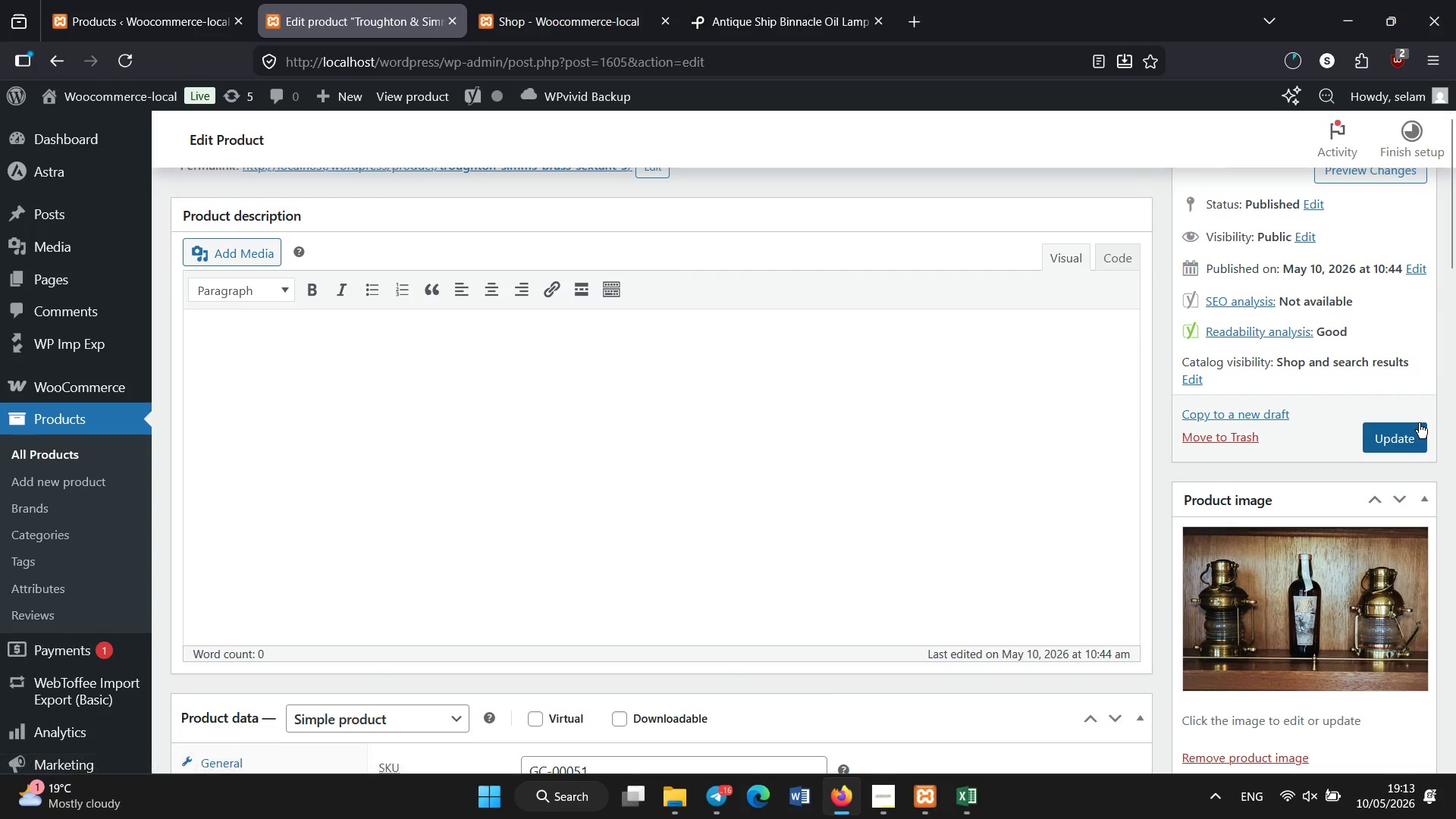 
left_click([1413, 427])
 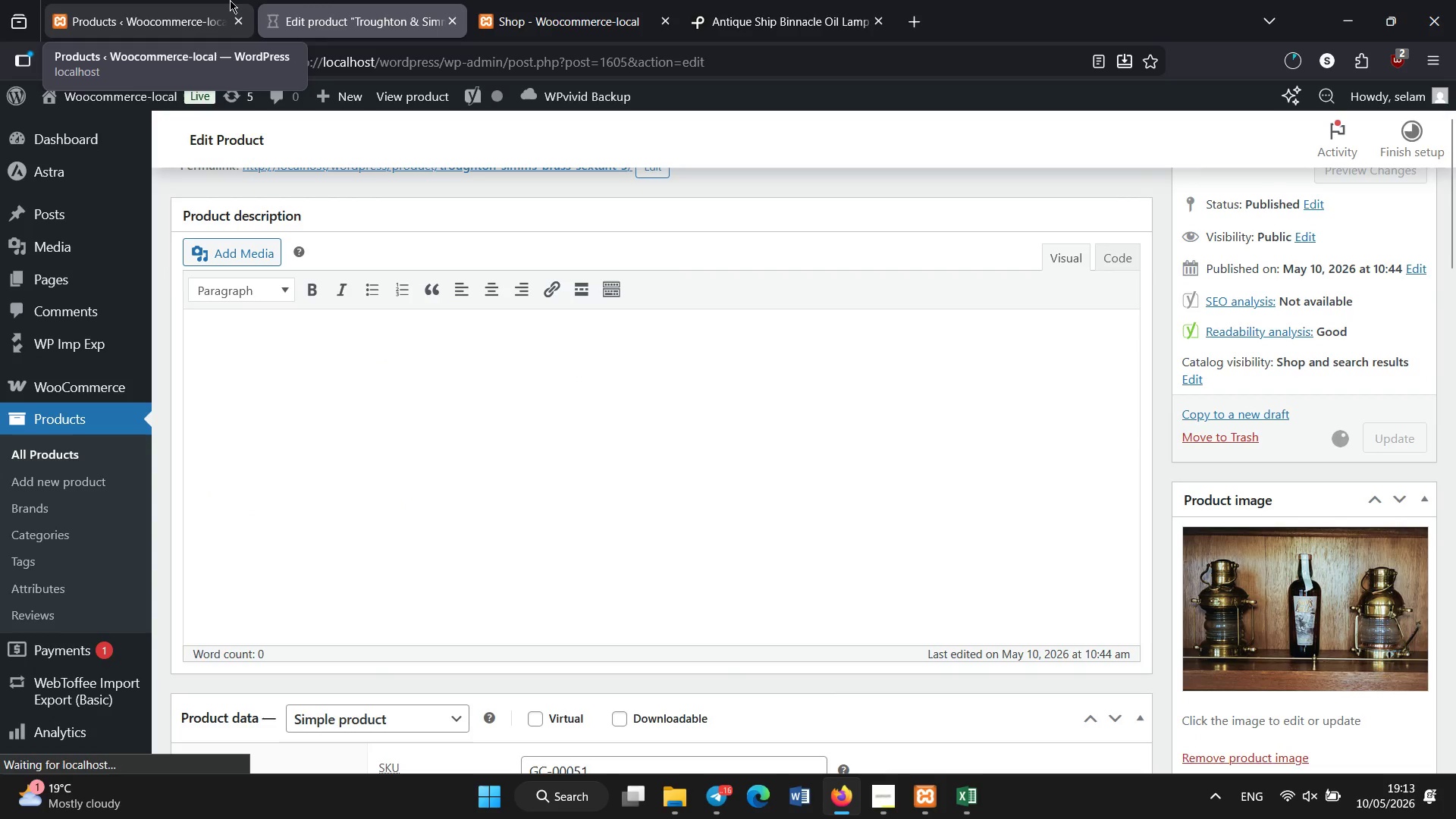 
left_click([230, 0])
 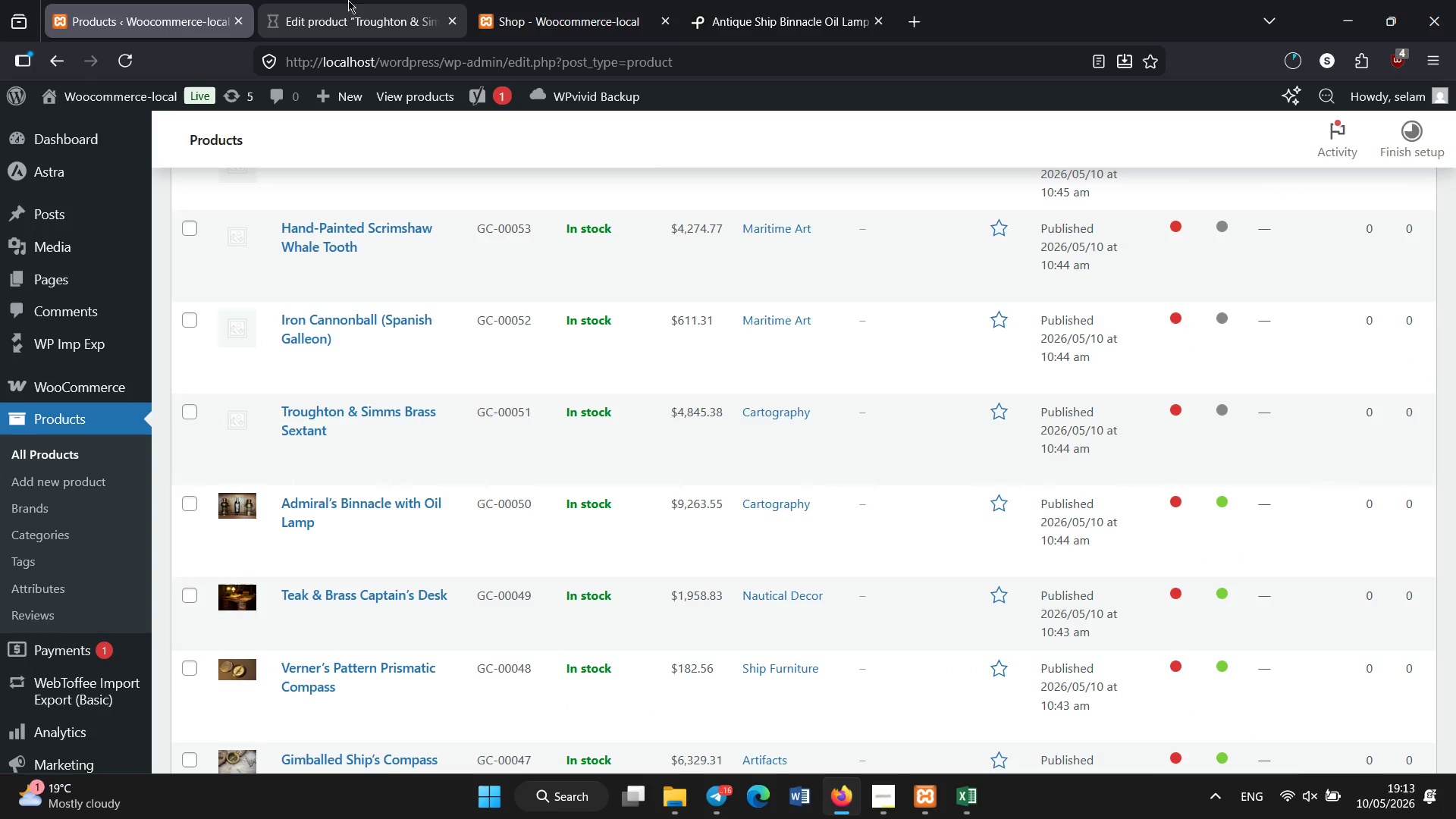 
left_click([361, 0])
 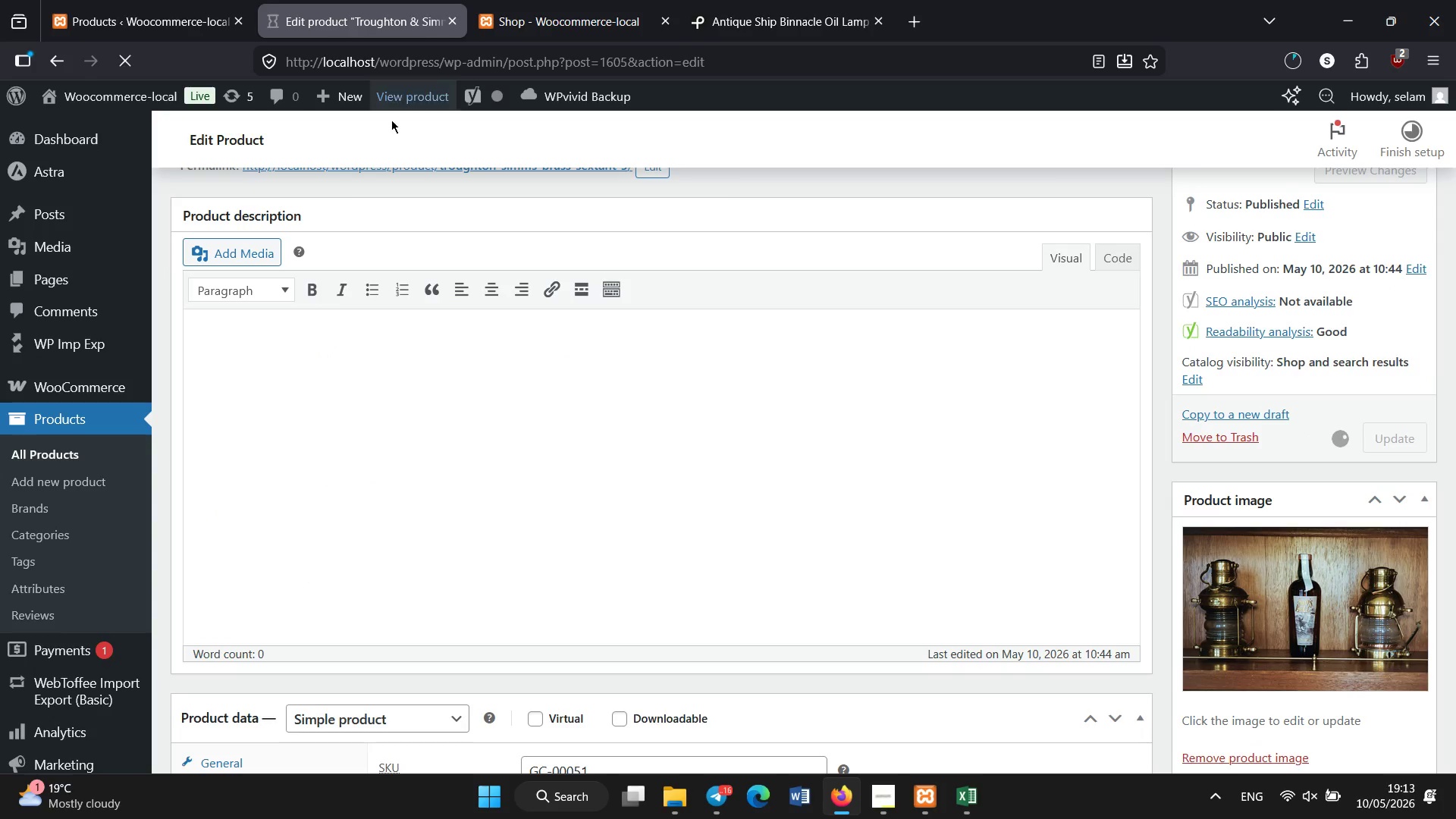 
scroll: coordinate [420, 196], scroll_direction: up, amount: 3.0
 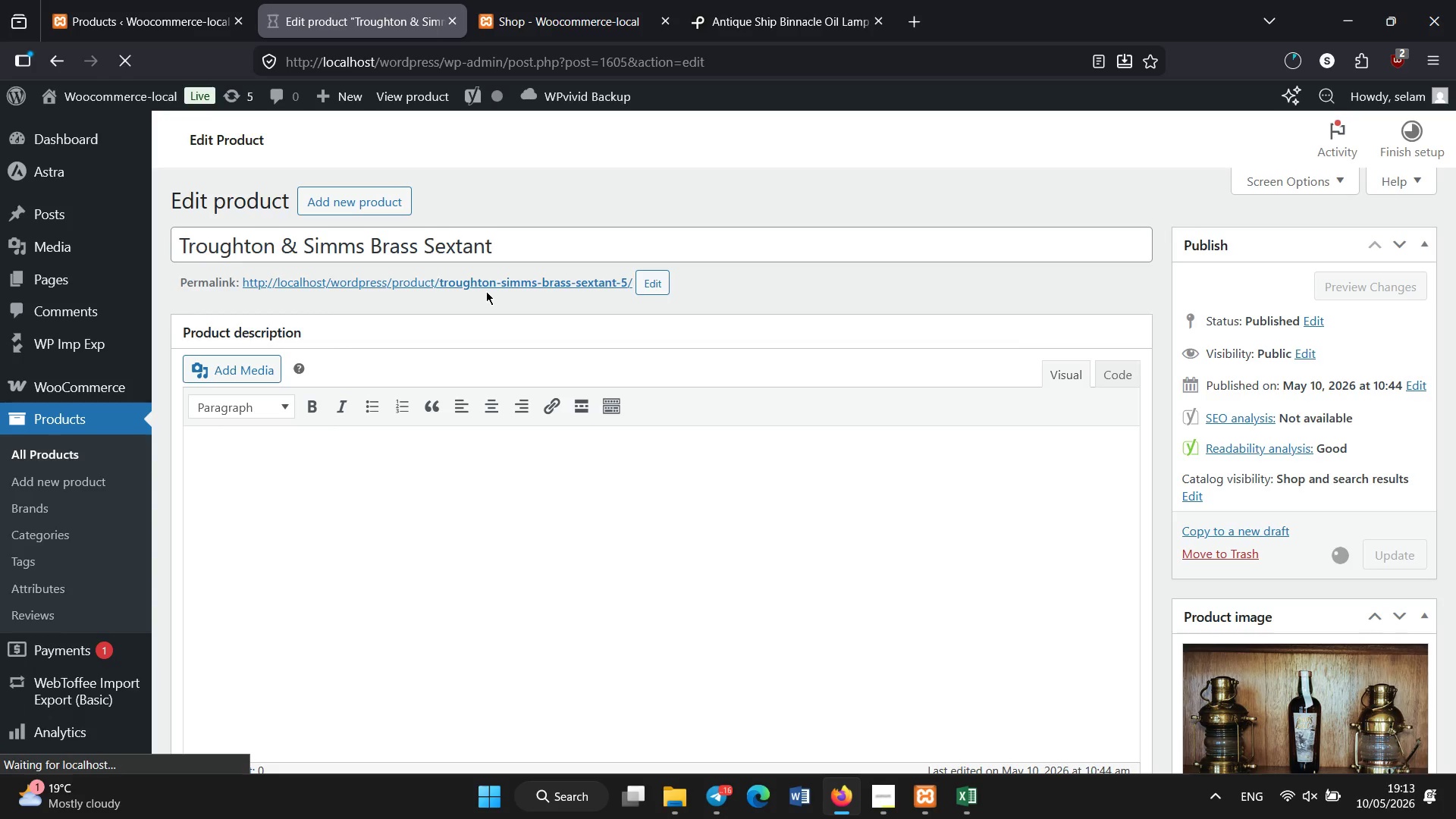 
wait(7.19)
 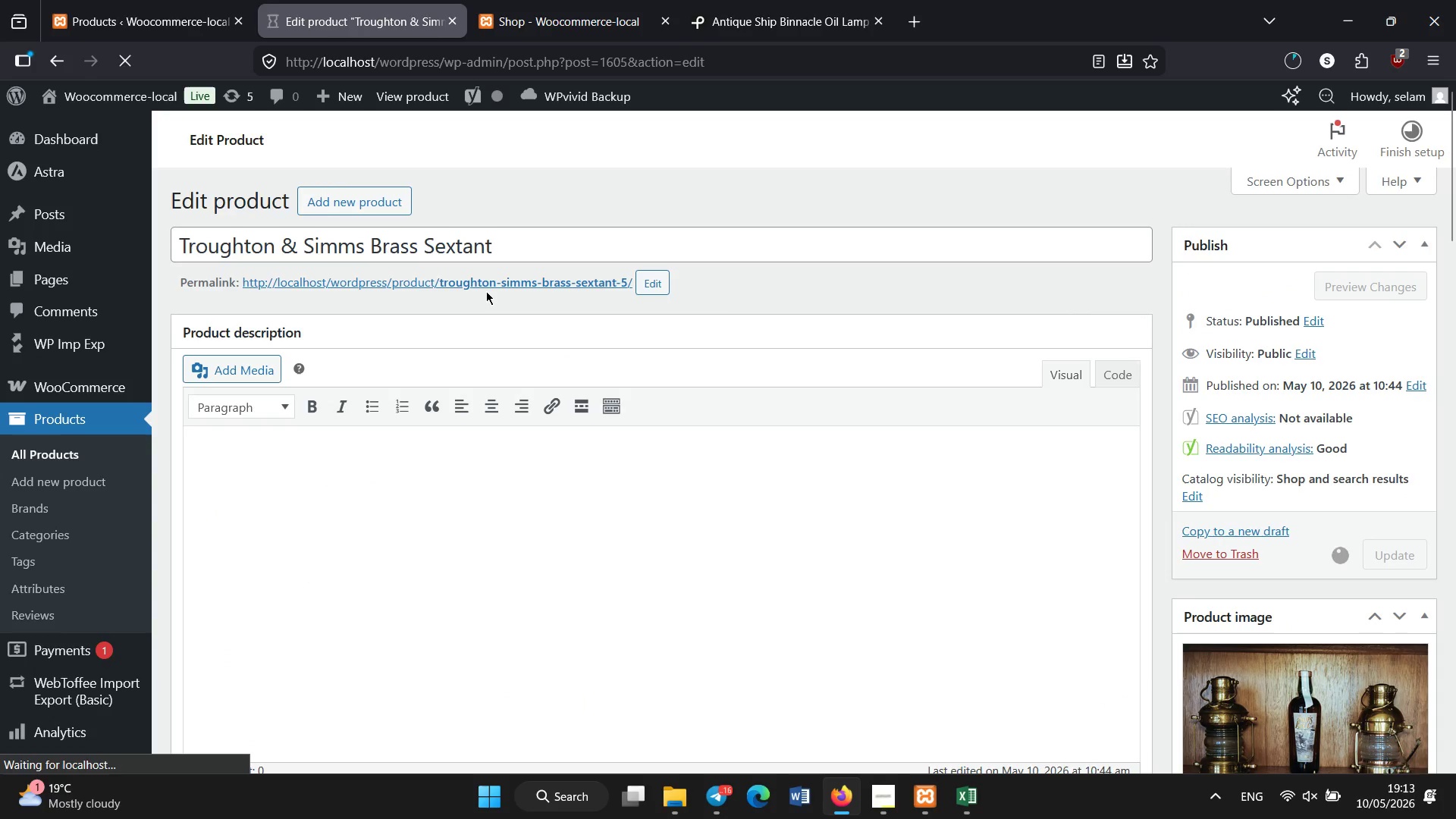 
left_click([98, 0])
 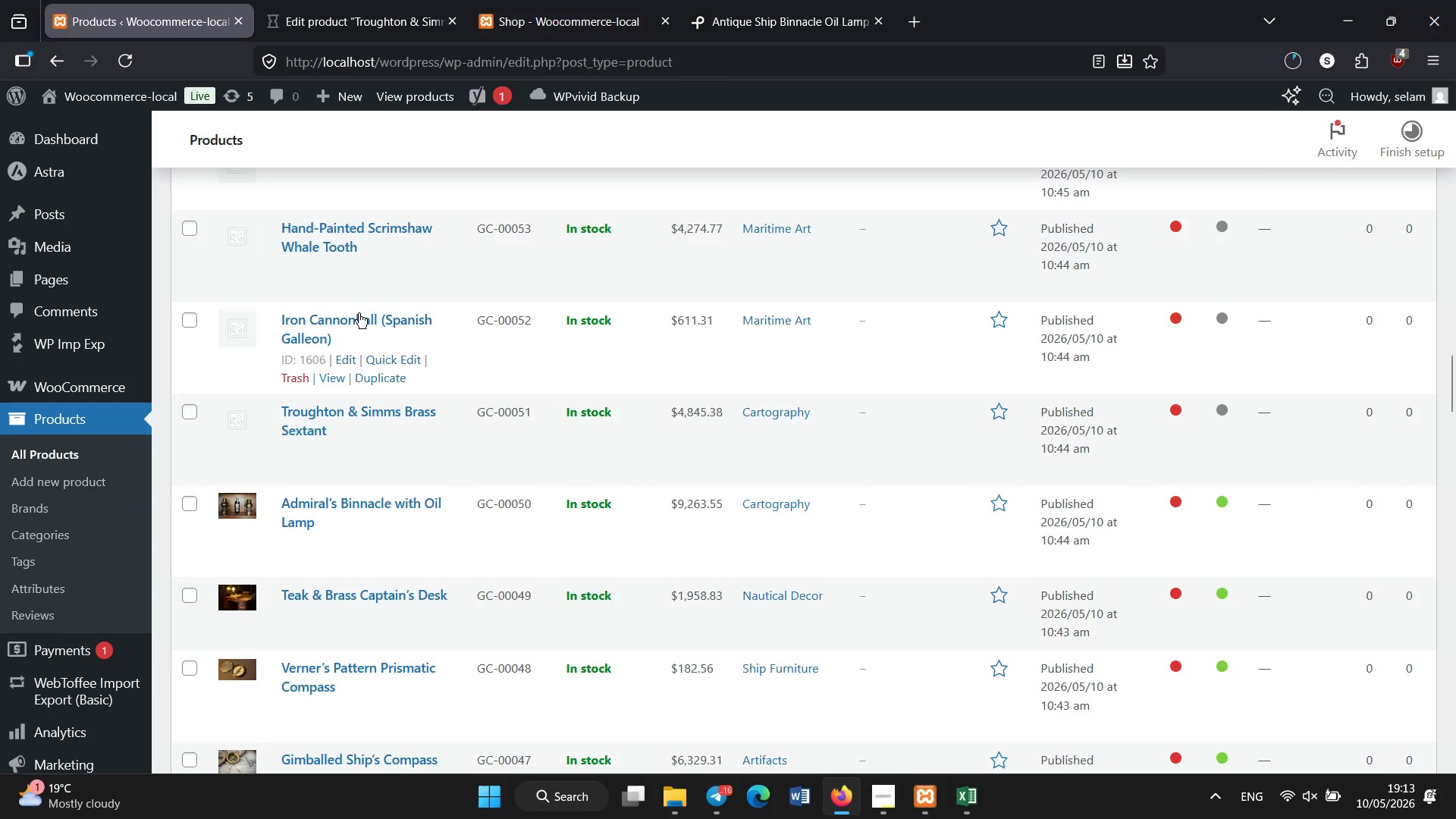 
left_click([359, 315])
 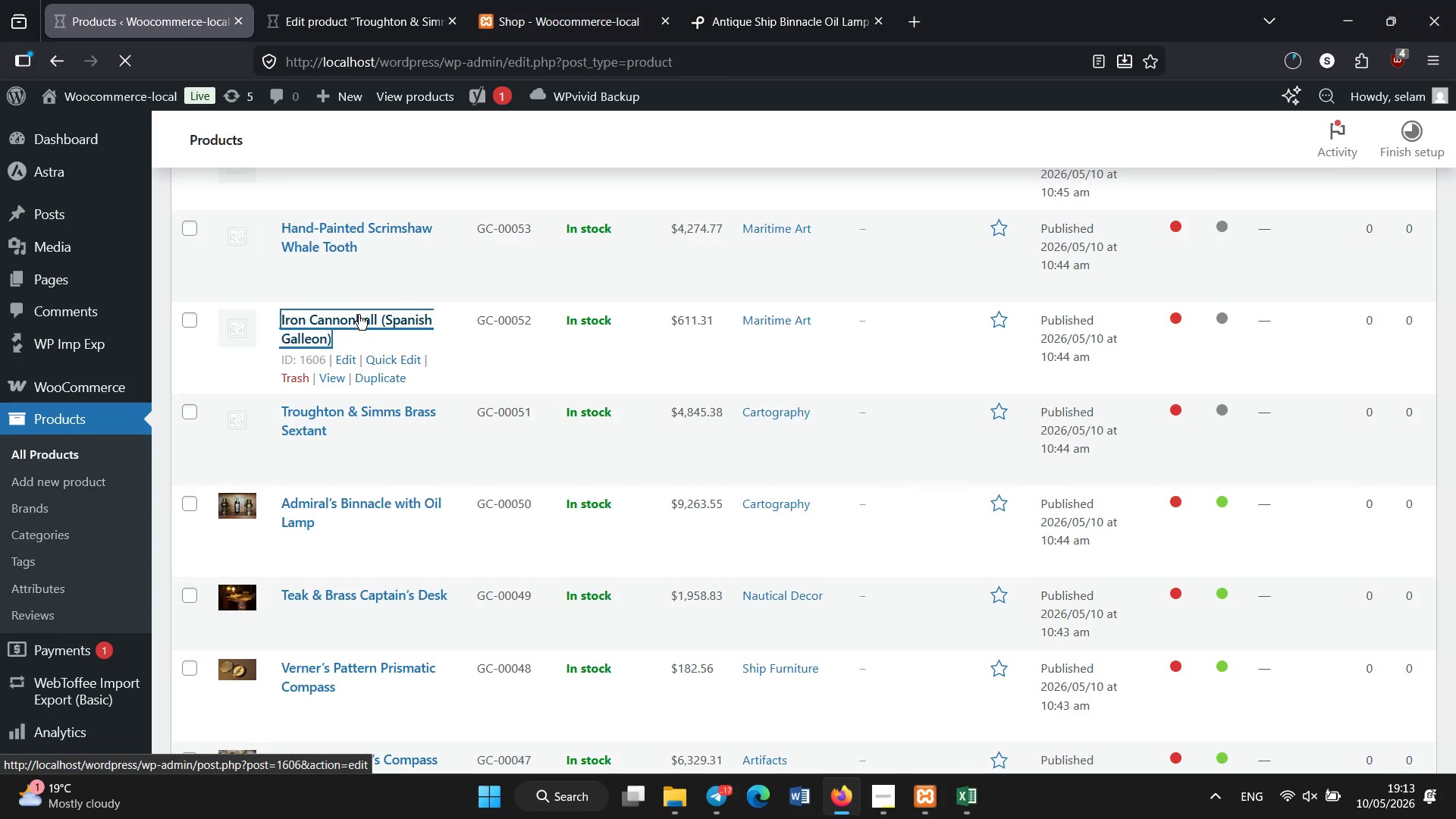 
wait(22.69)
 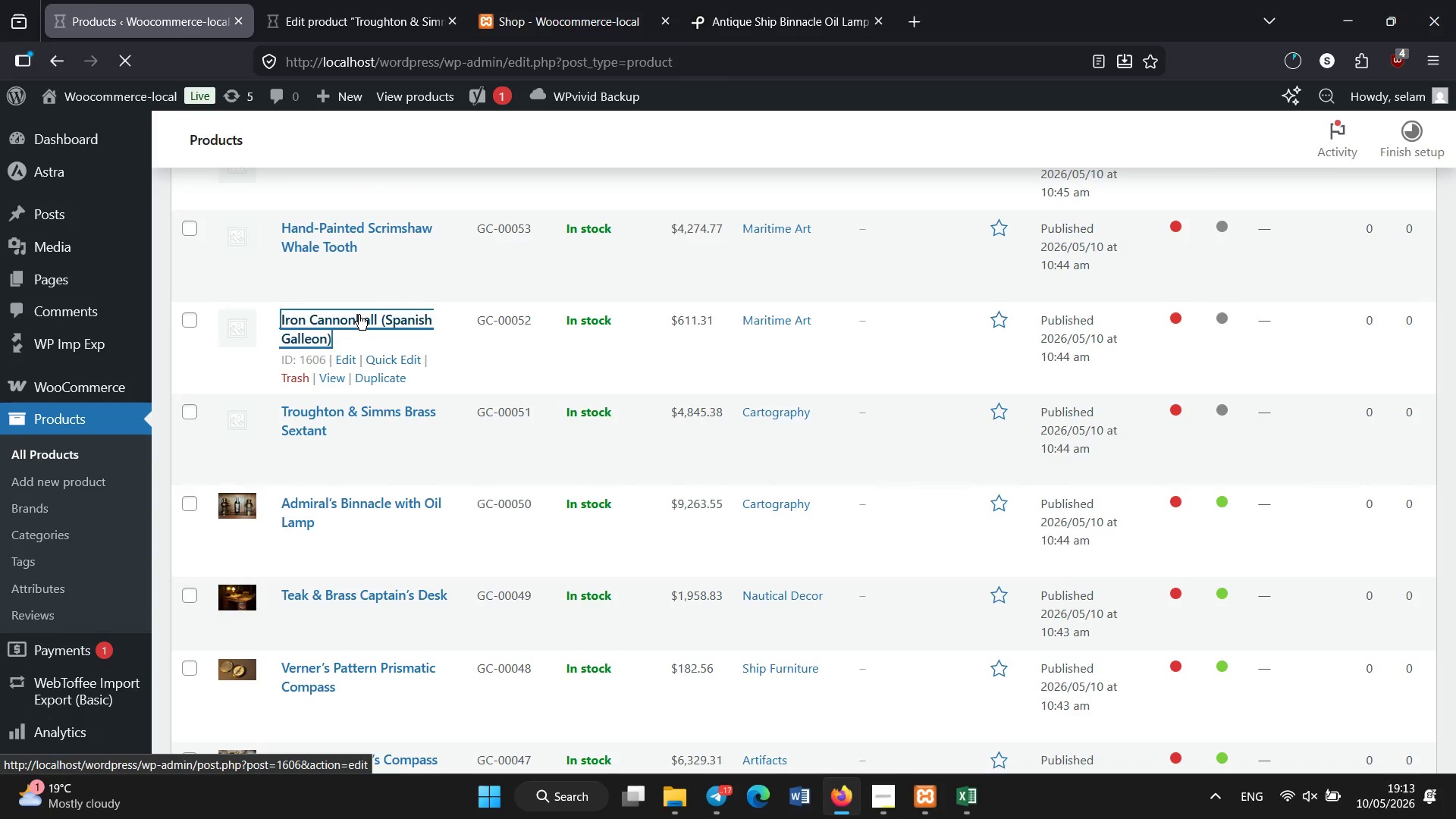 
scroll: coordinate [736, 388], scroll_direction: down, amount: 3.0
 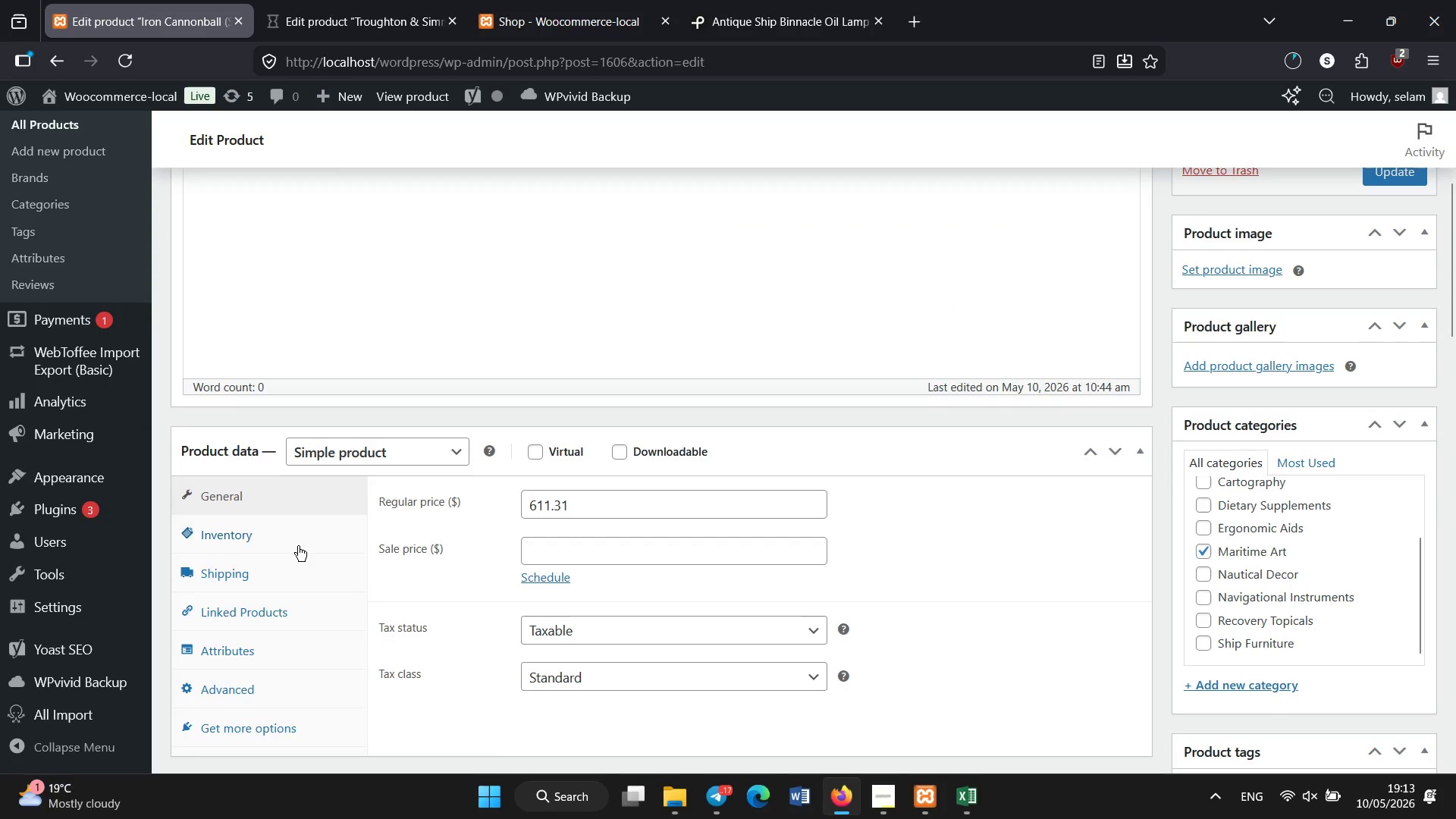 
left_click([295, 538])
 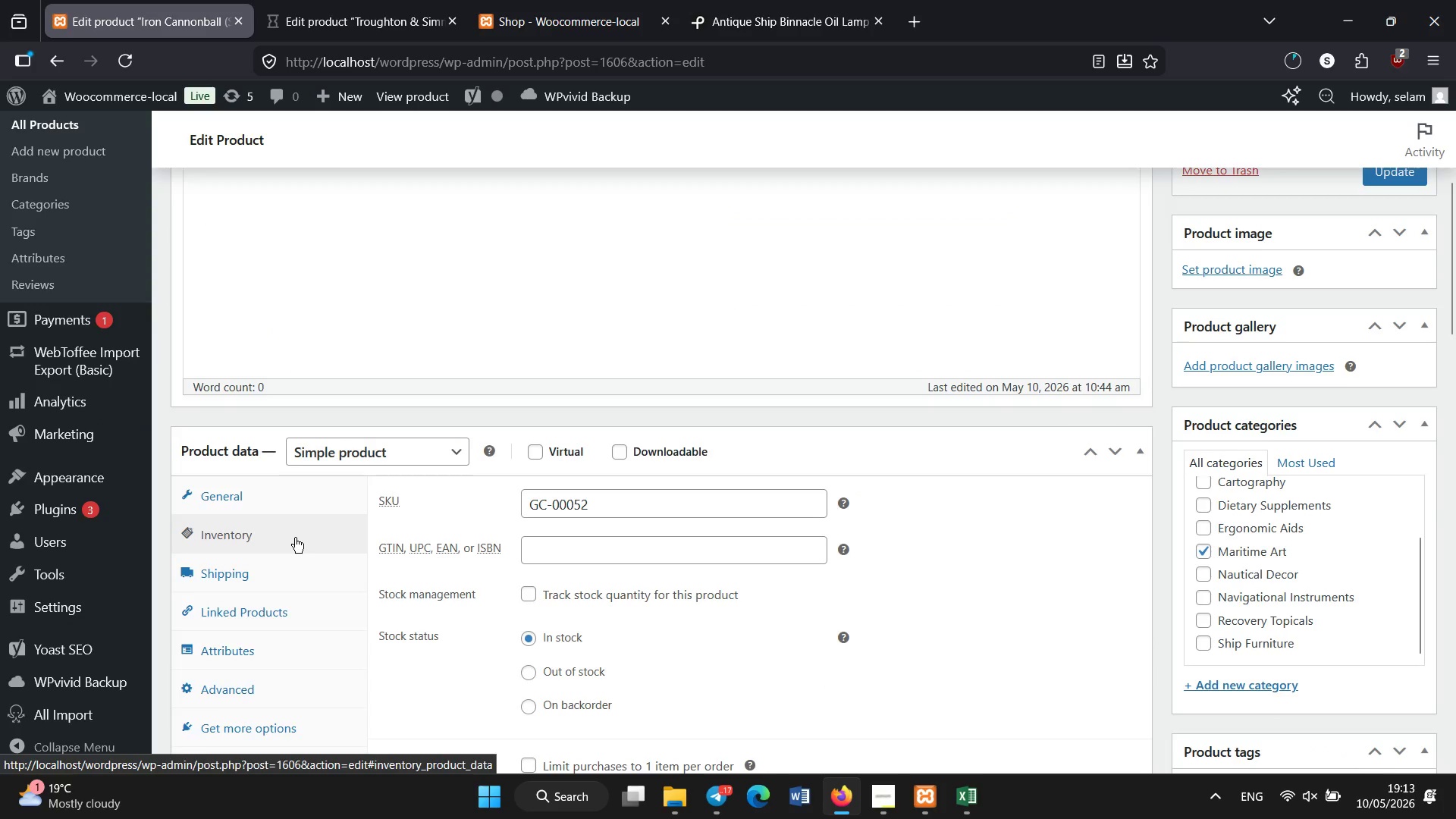 
scroll: coordinate [295, 538], scroll_direction: none, amount: 0.0
 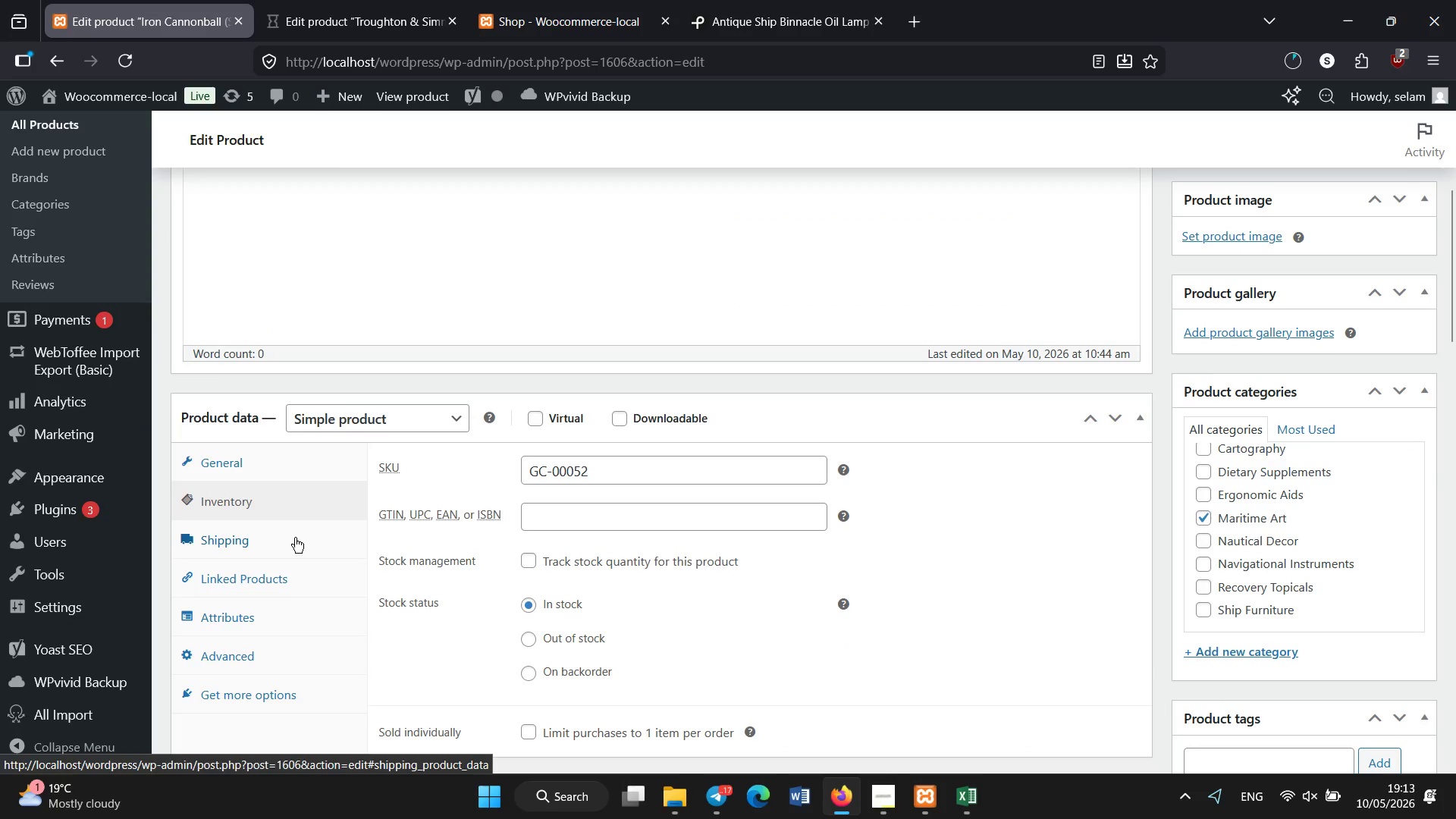 
scroll: coordinate [295, 538], scroll_direction: down, amount: 2.0
 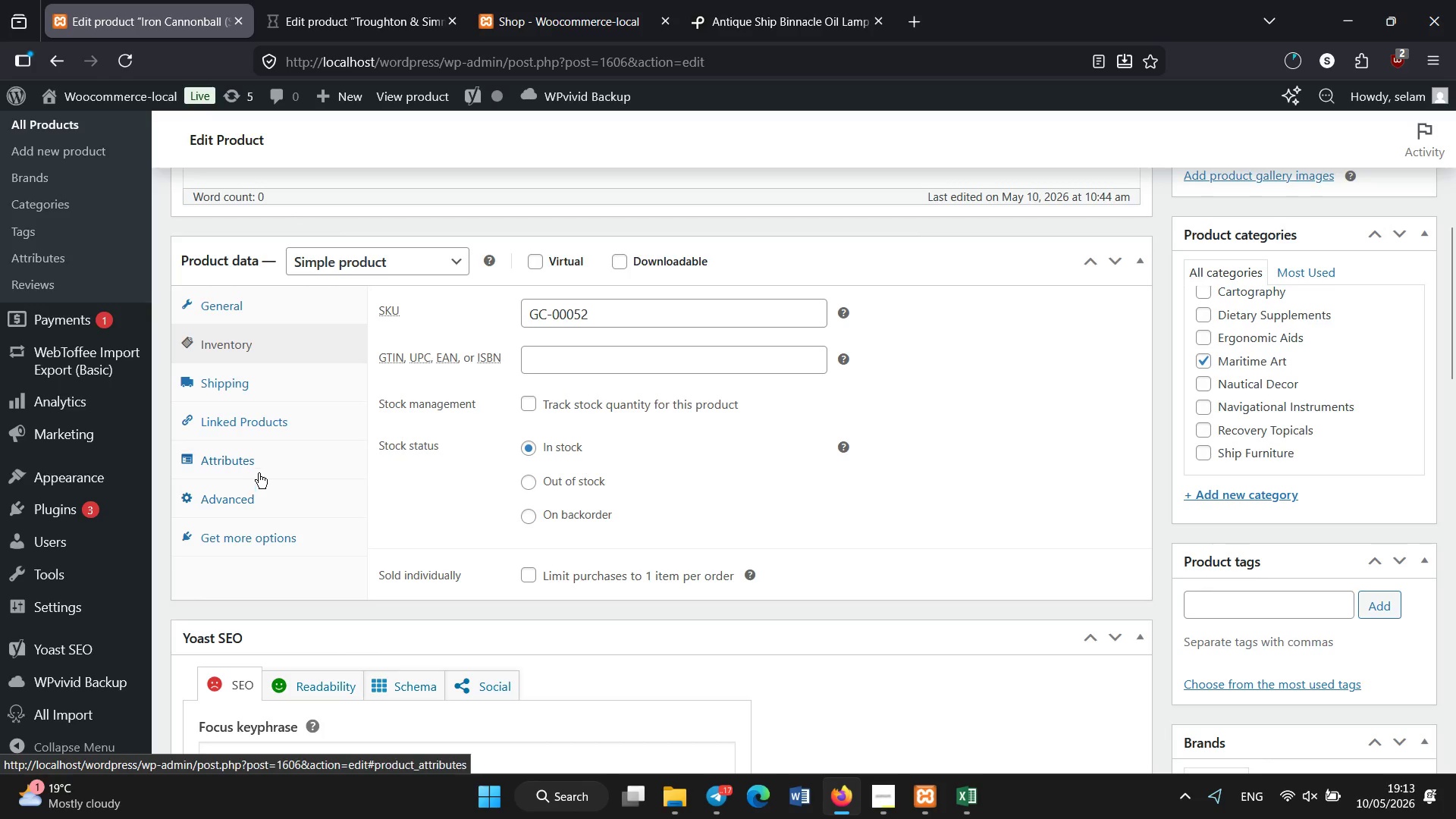 
left_click([260, 473])
 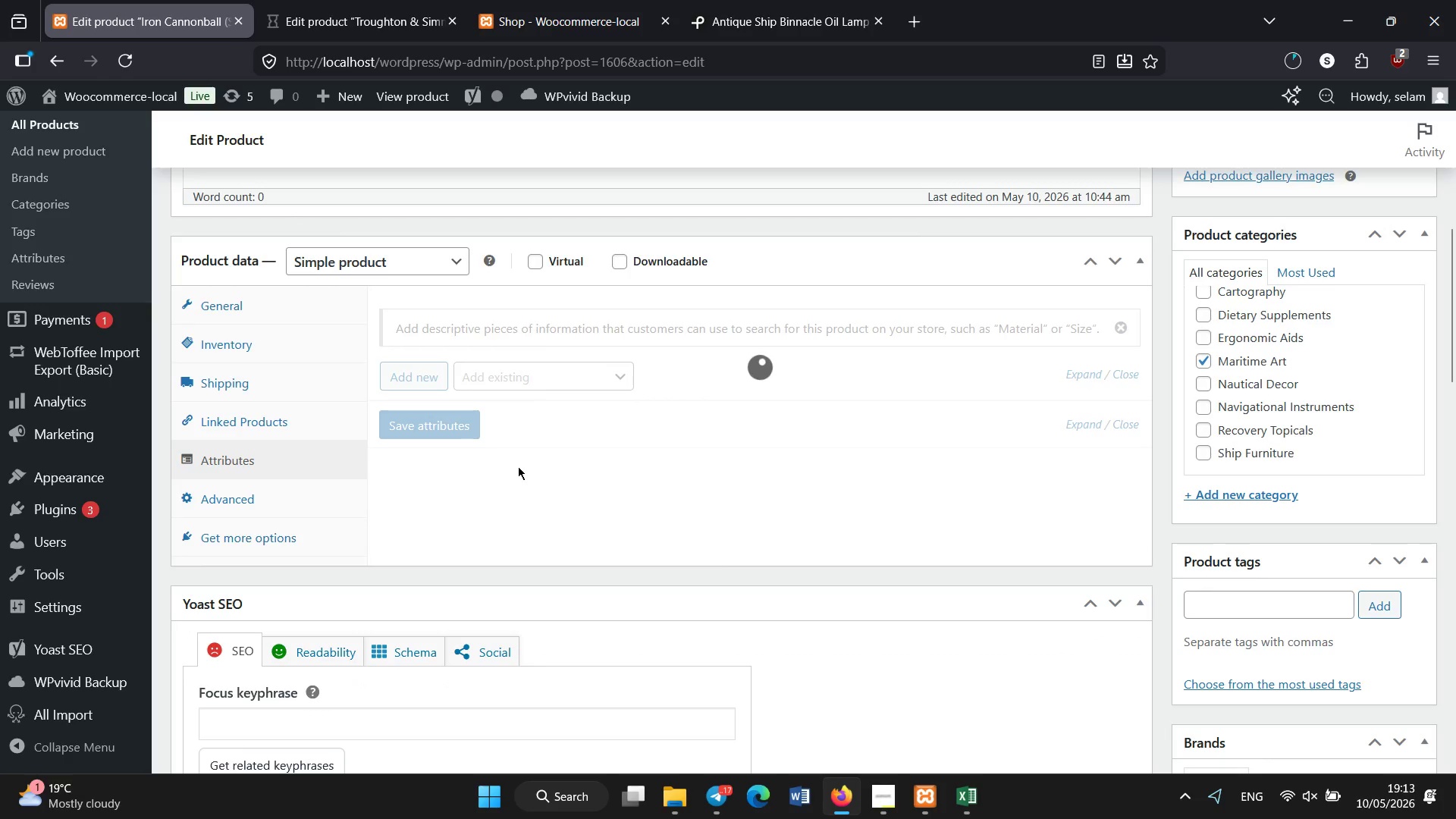 
wait(8.31)
 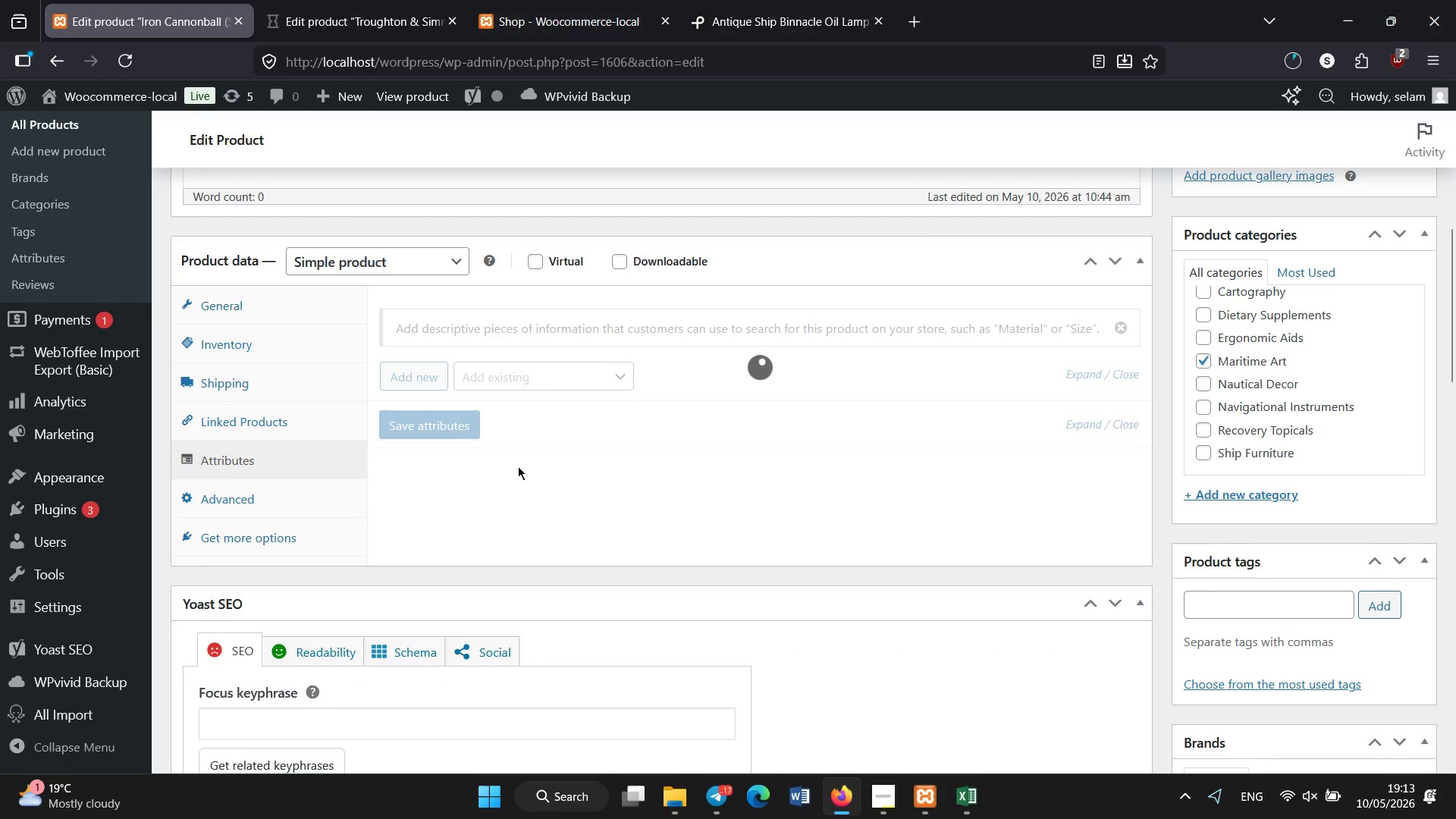 
left_click([541, 372])
 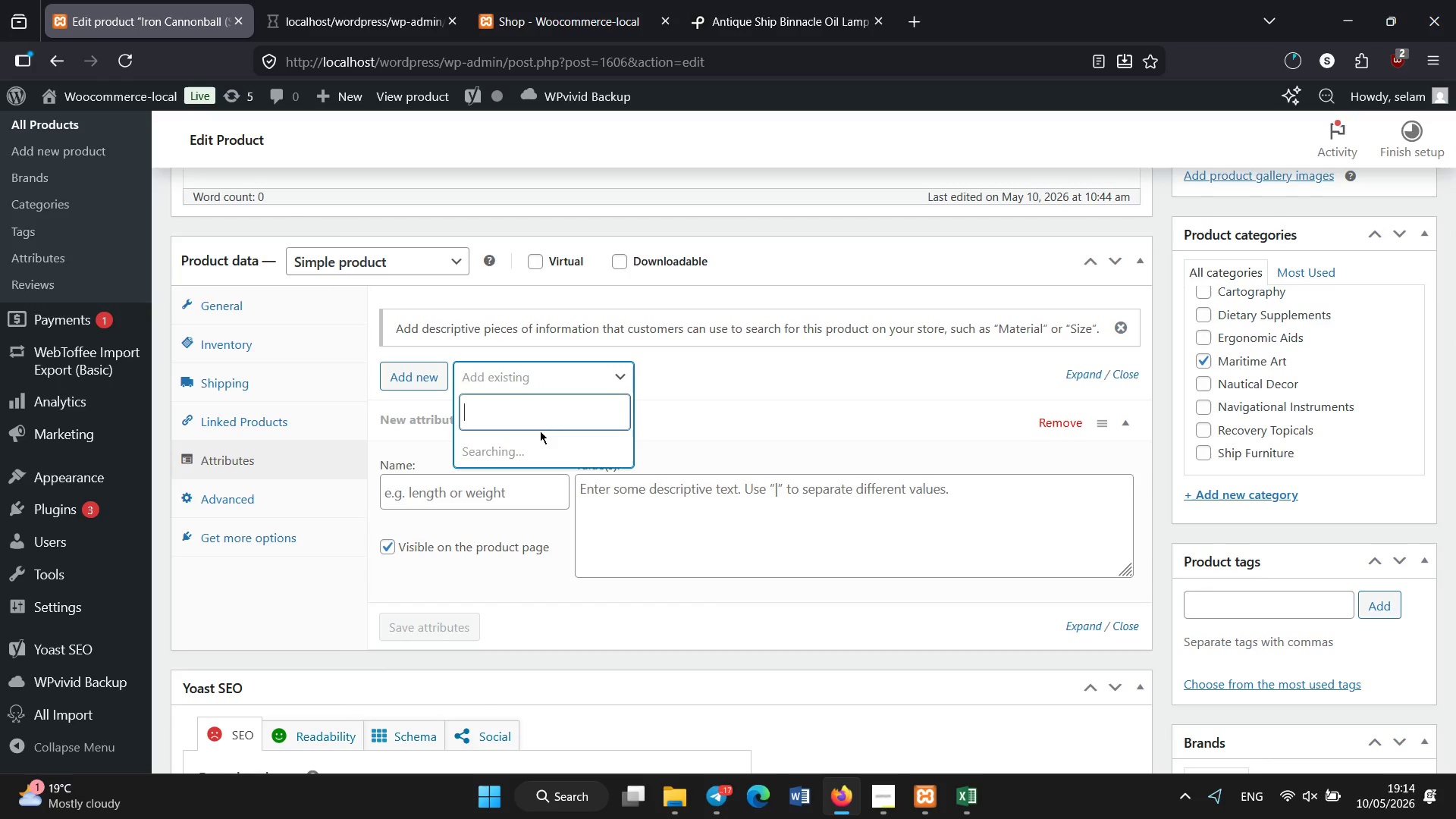 
wait(11.08)
 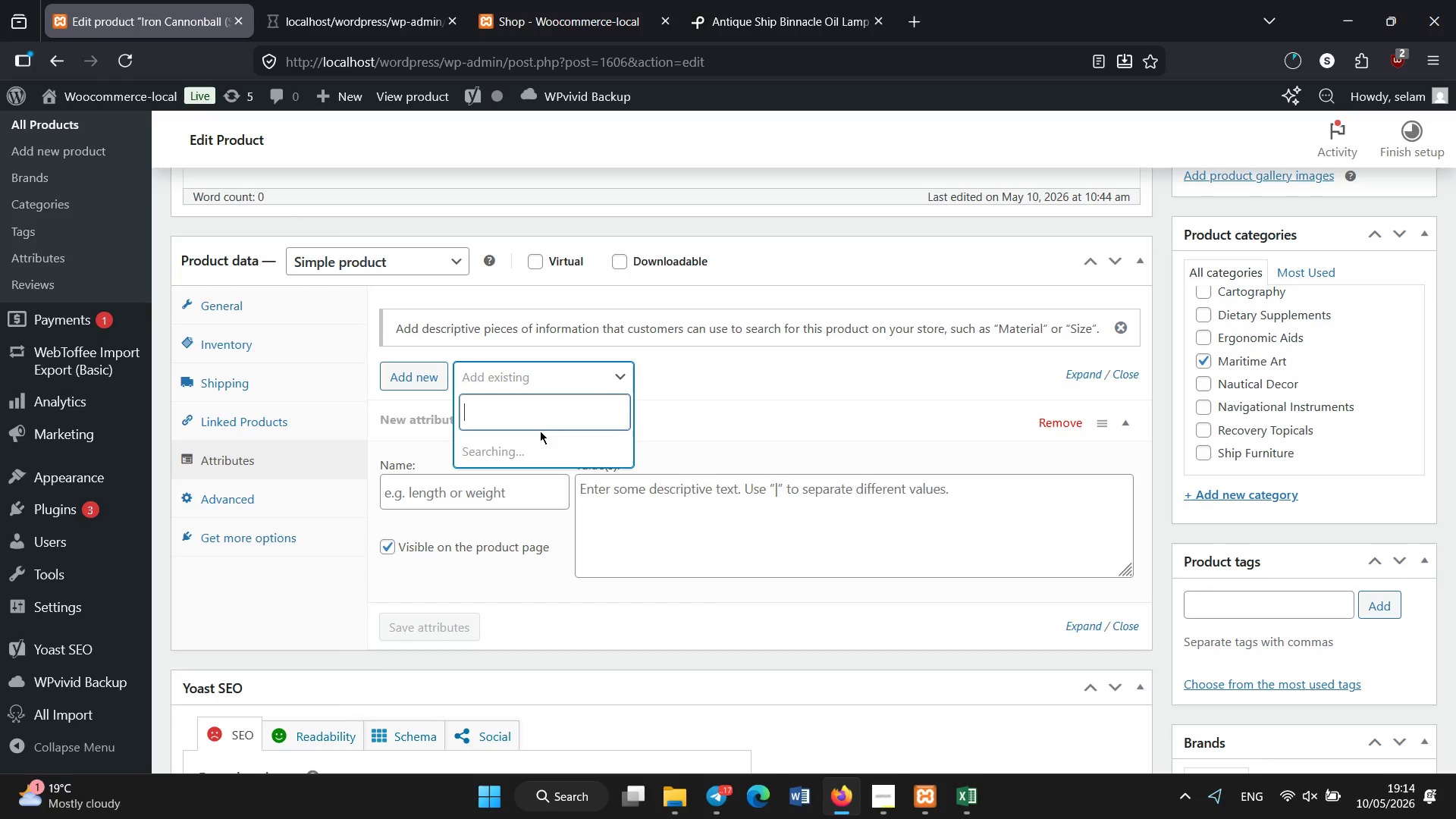 
left_click([541, 481])
 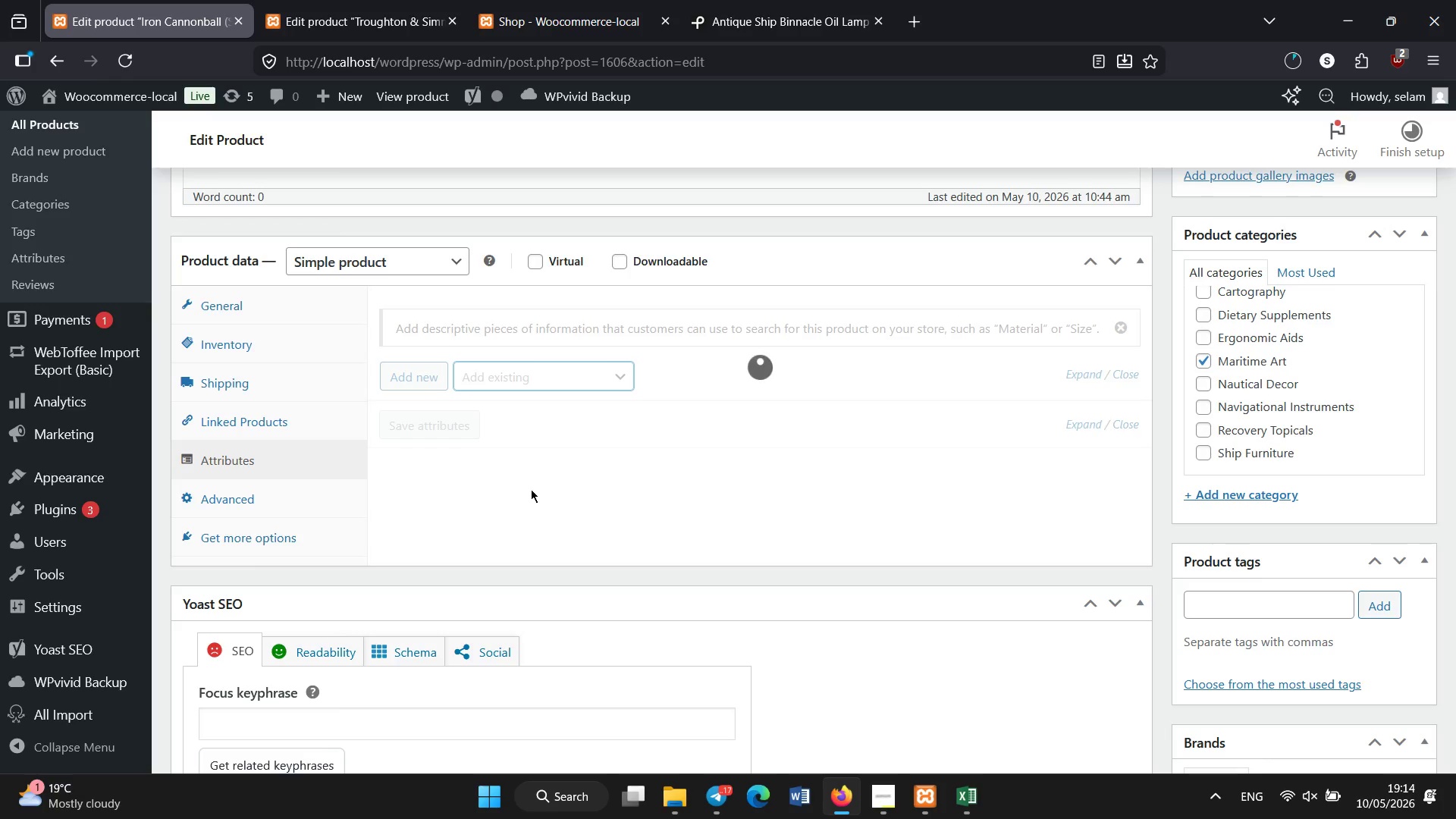 
wait(17.19)
 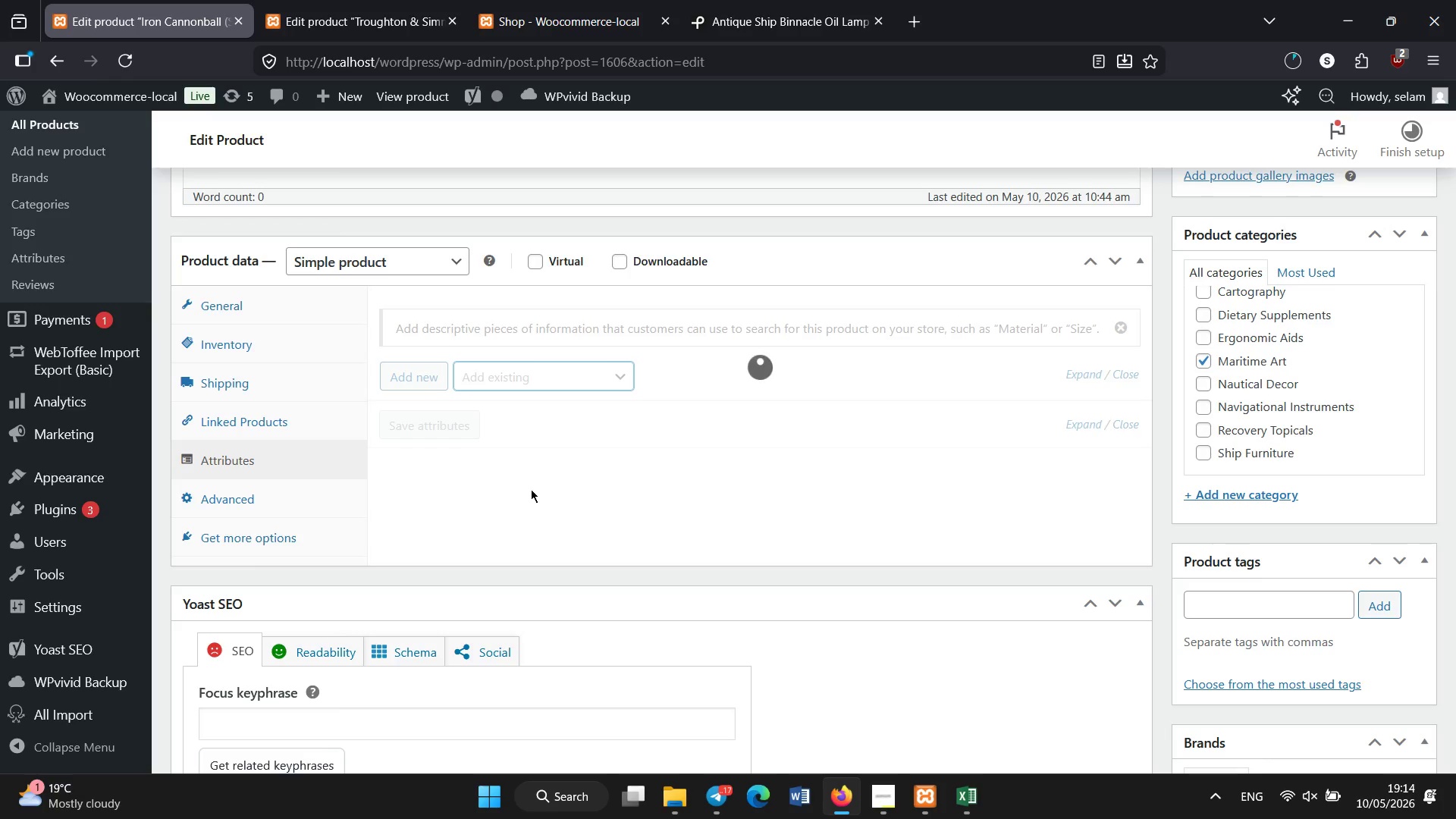 
left_click([530, 378])
 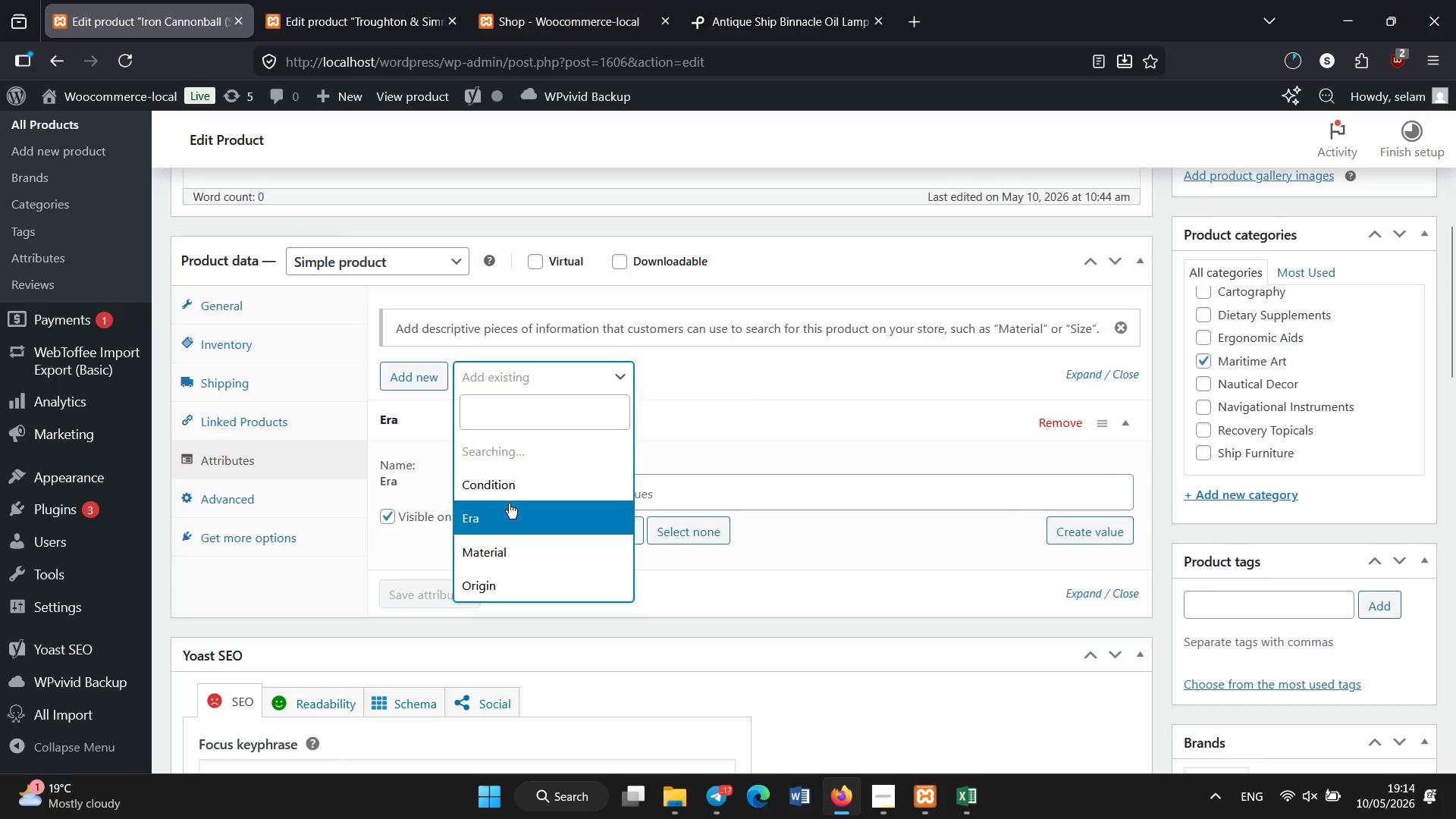 
left_click([507, 491])
 